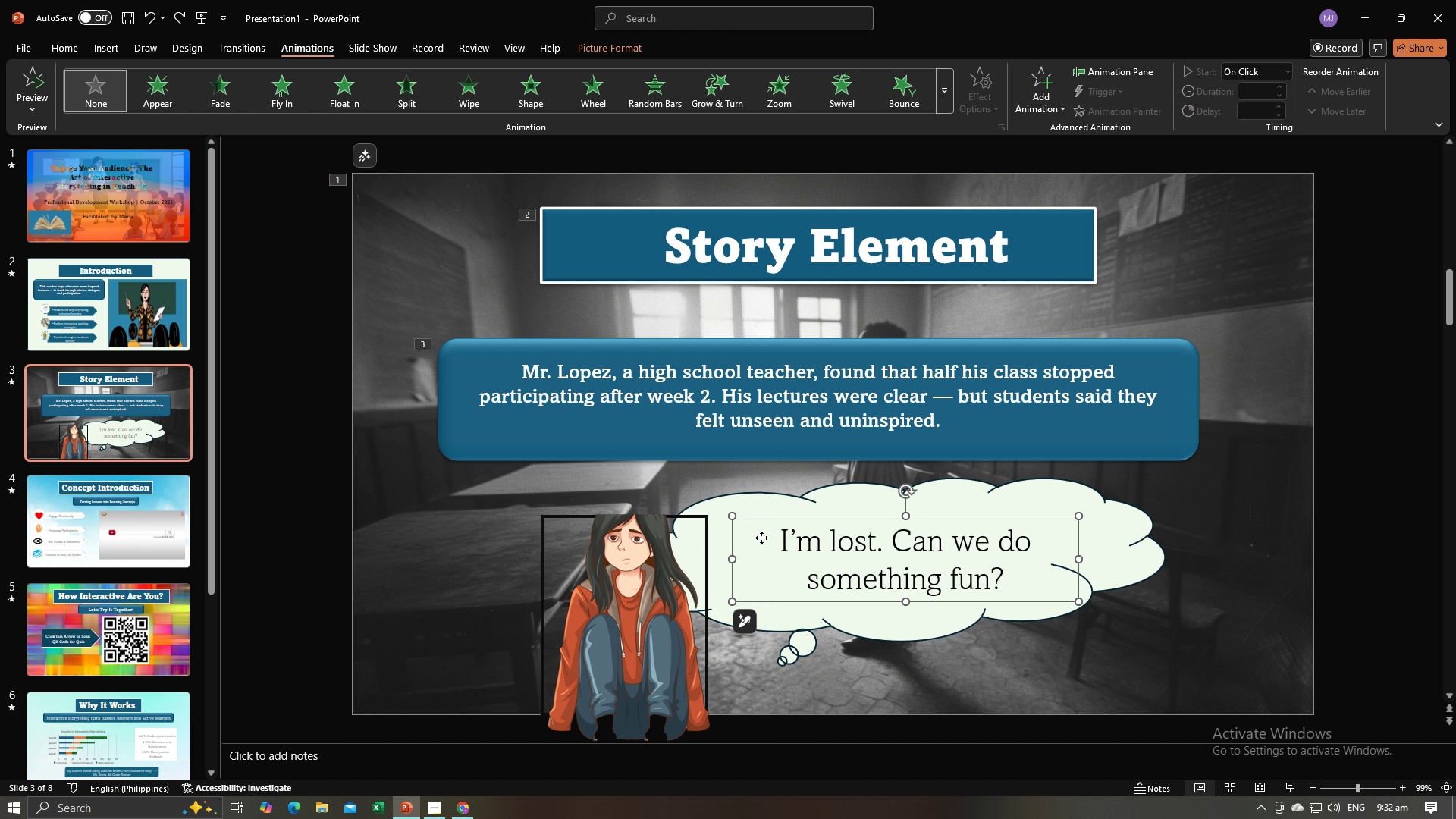 
left_click([761, 538])
 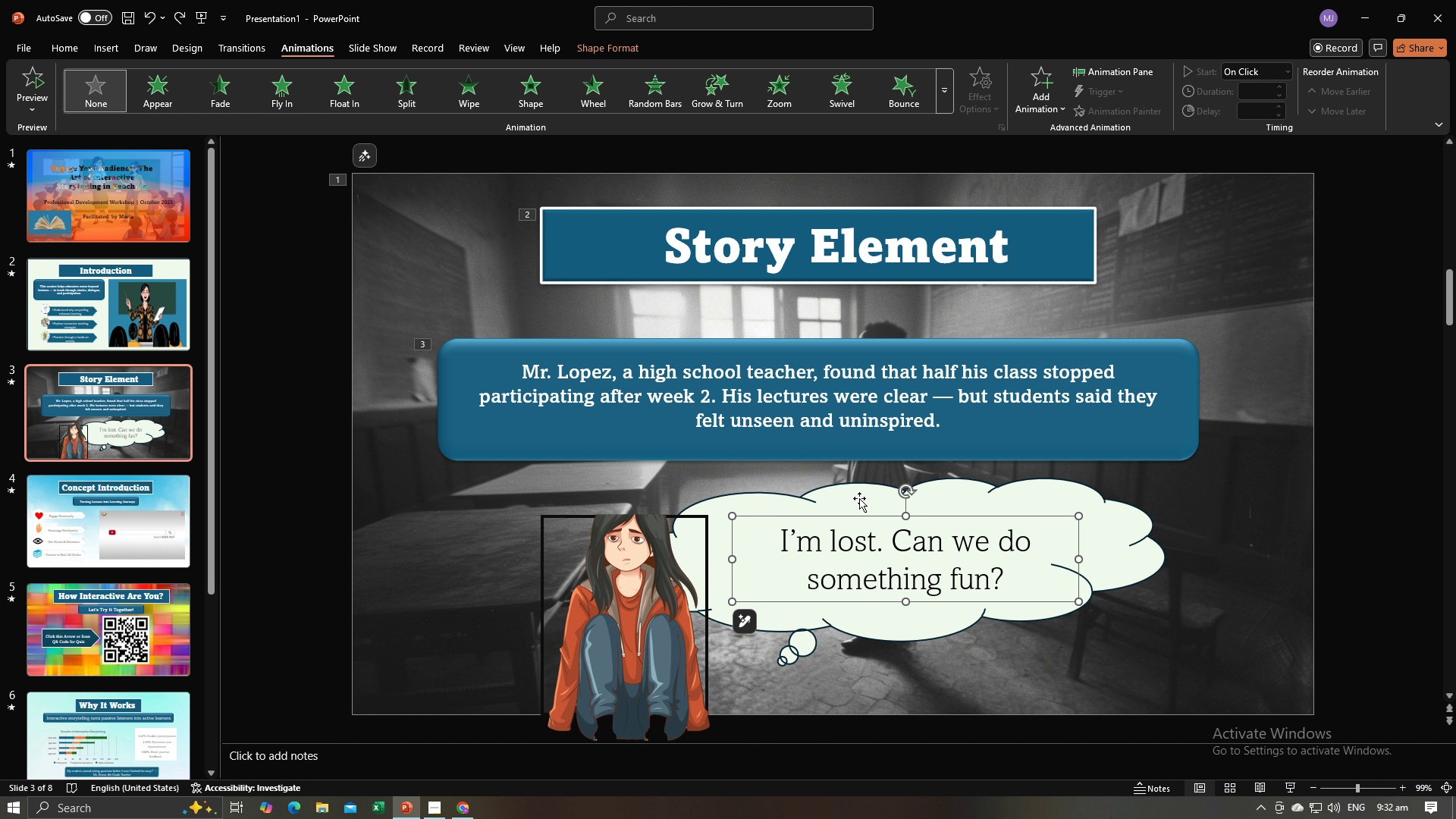 
hold_key(key=ControlLeft, duration=0.49)
left_click([859, 497])
 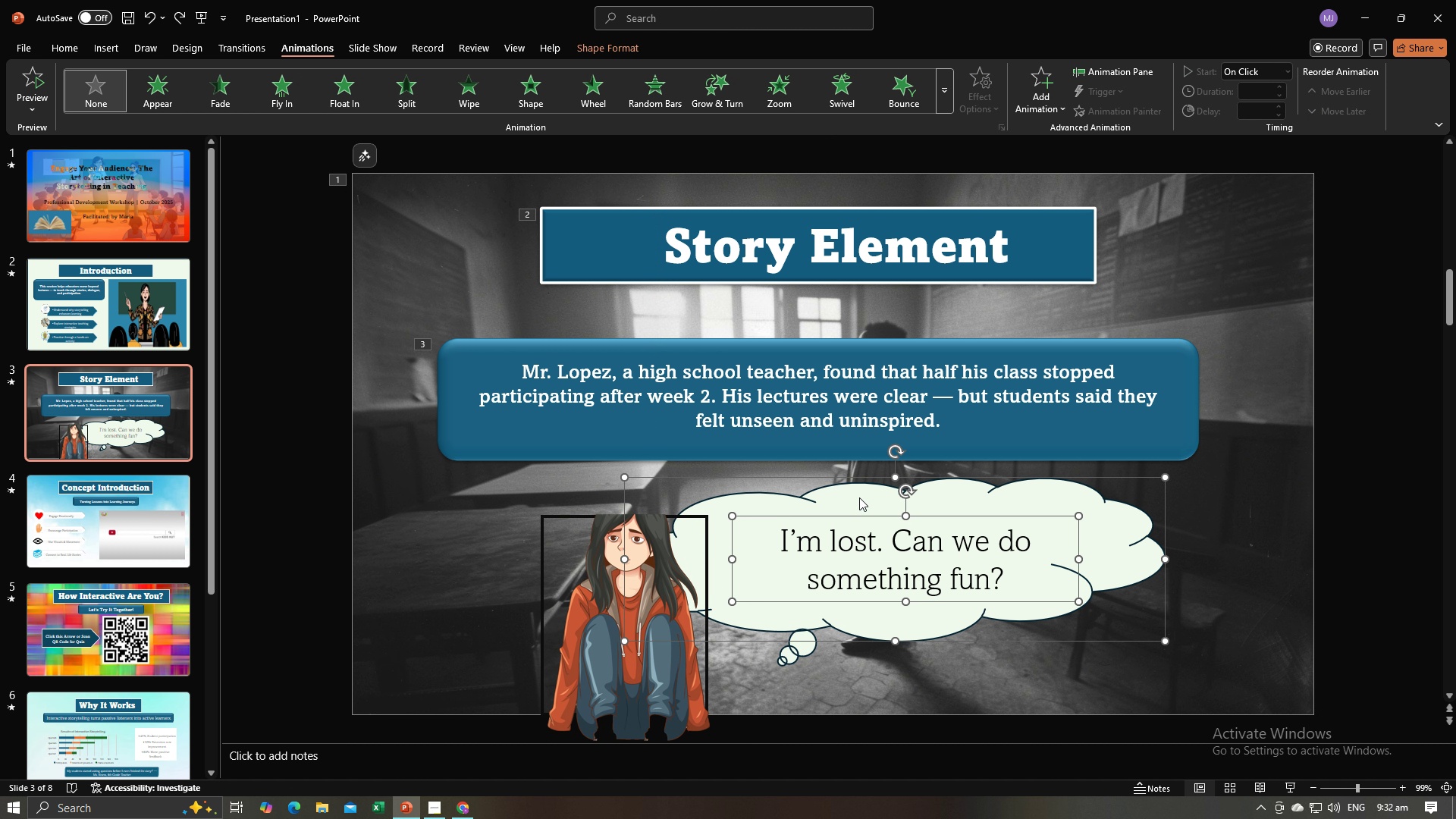 
right_click([859, 497])
 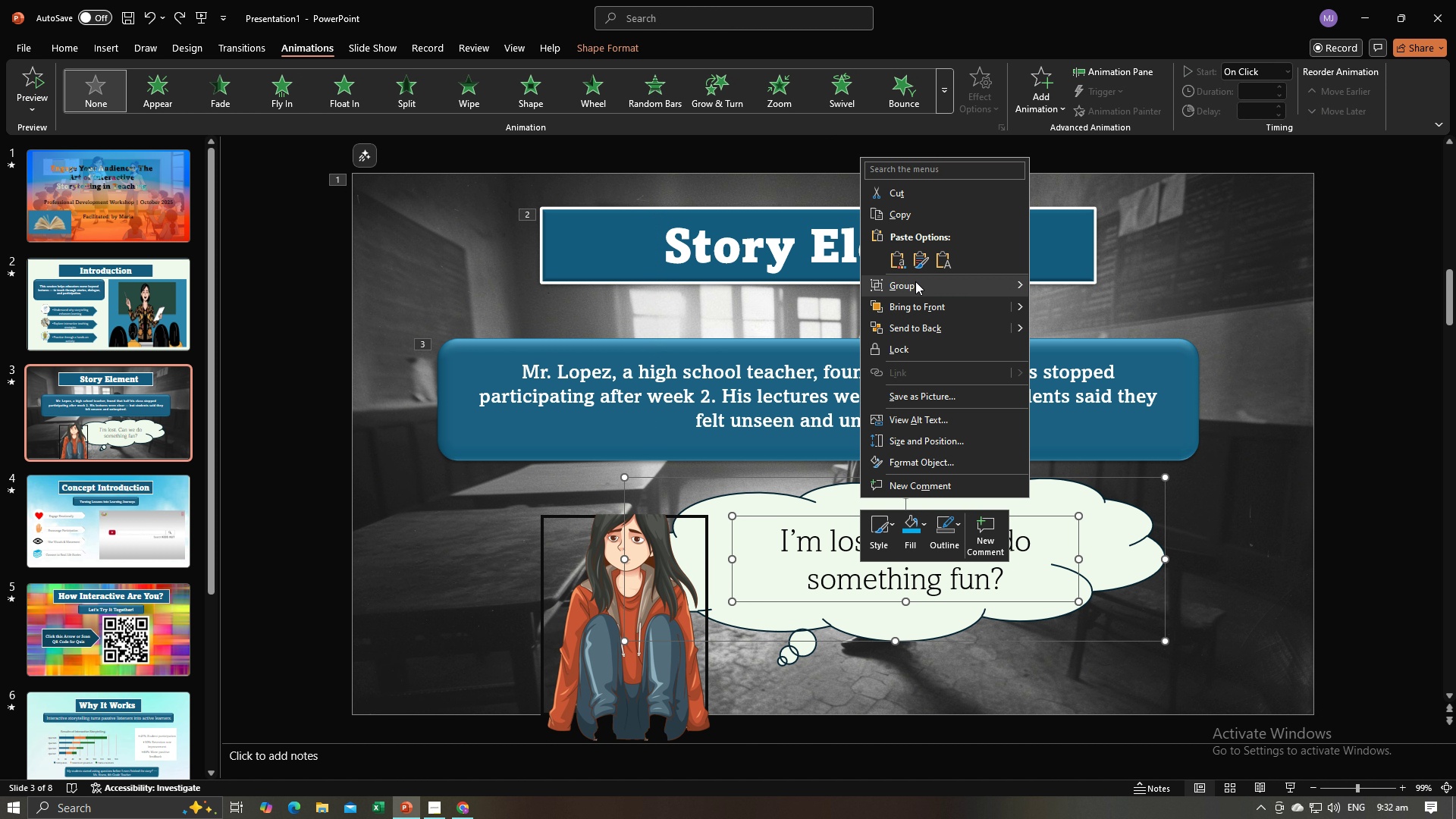 
left_click([915, 281])
 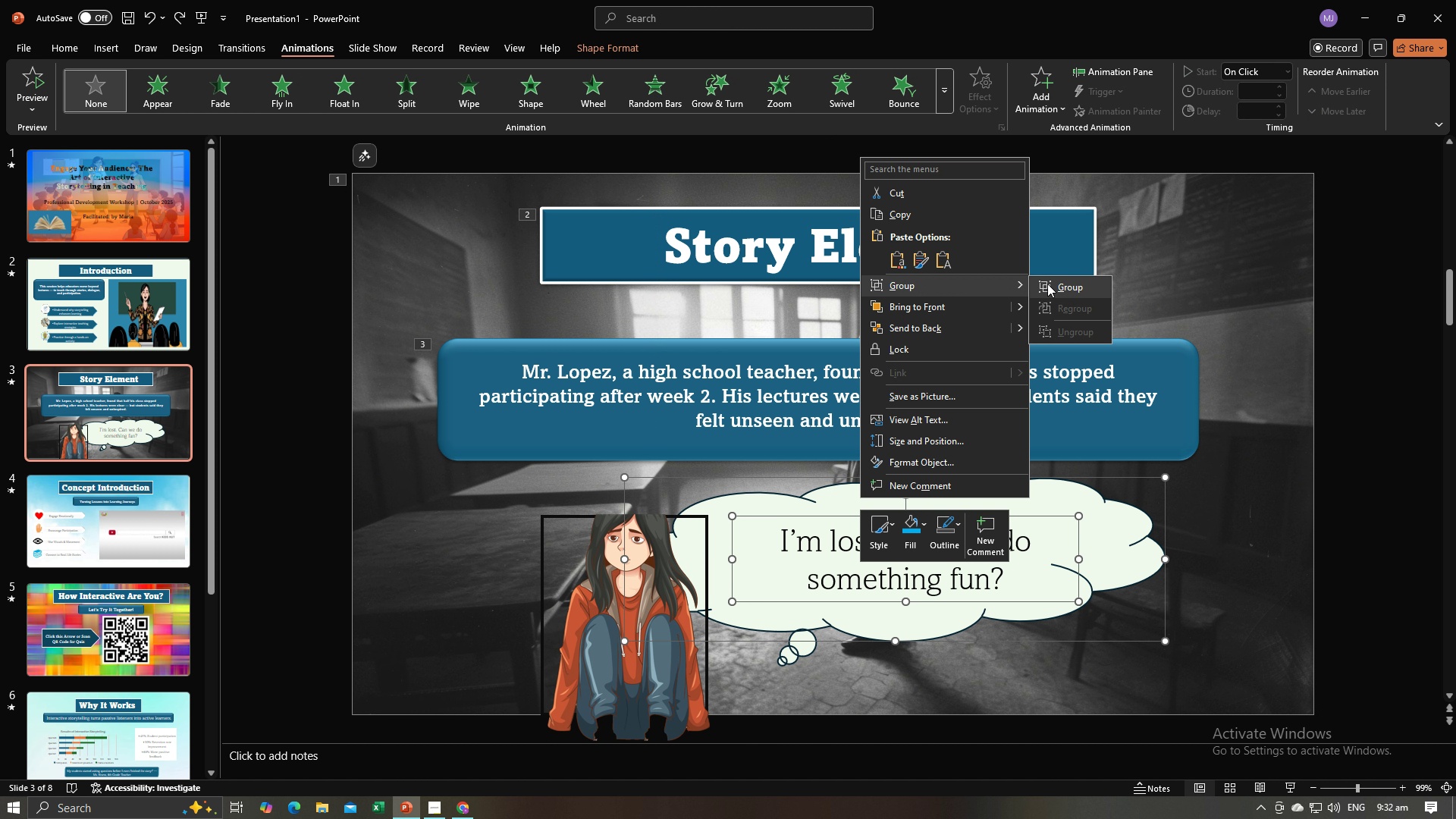 
left_click([1047, 284])
 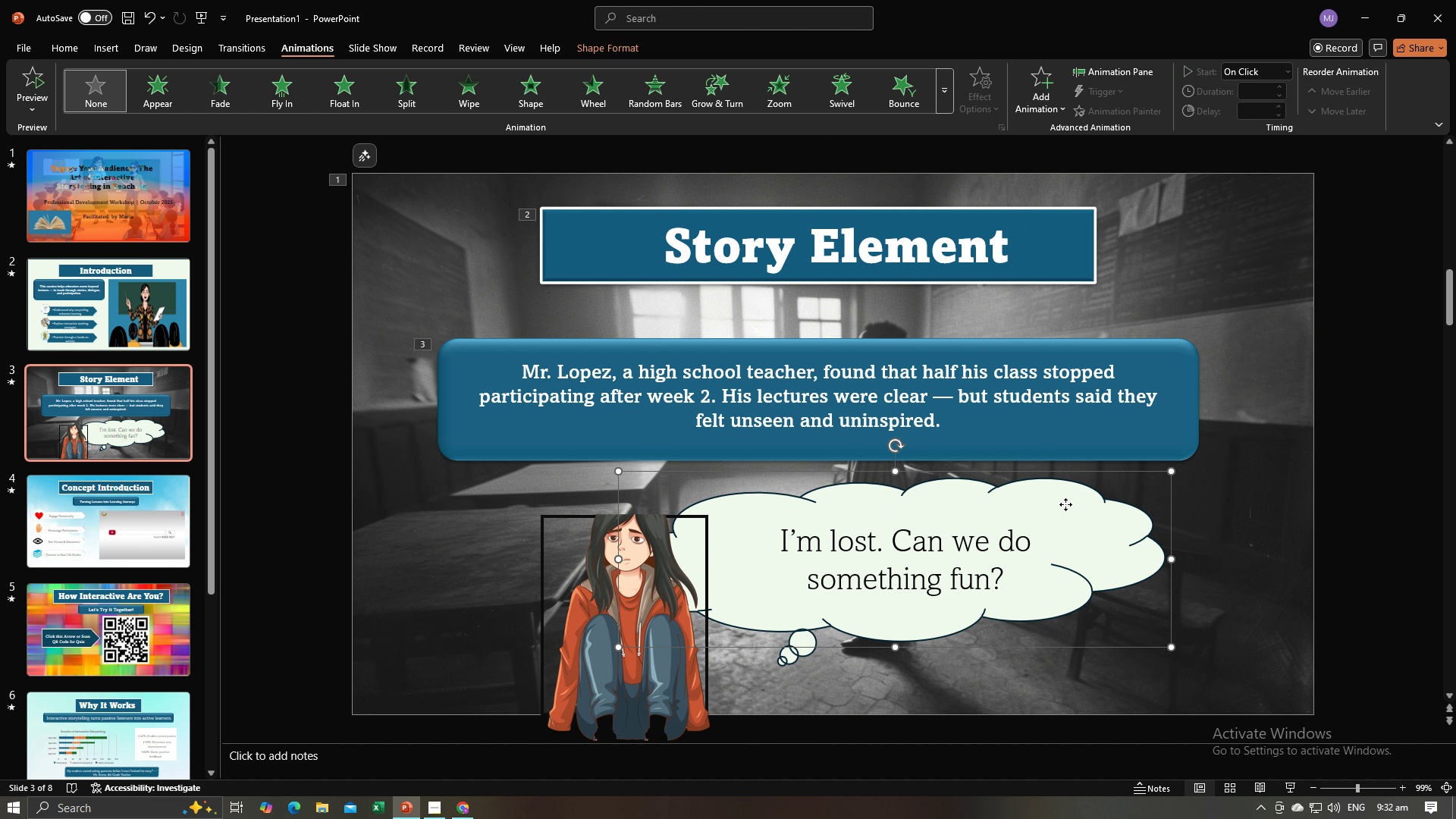 
left_click([1065, 504])
 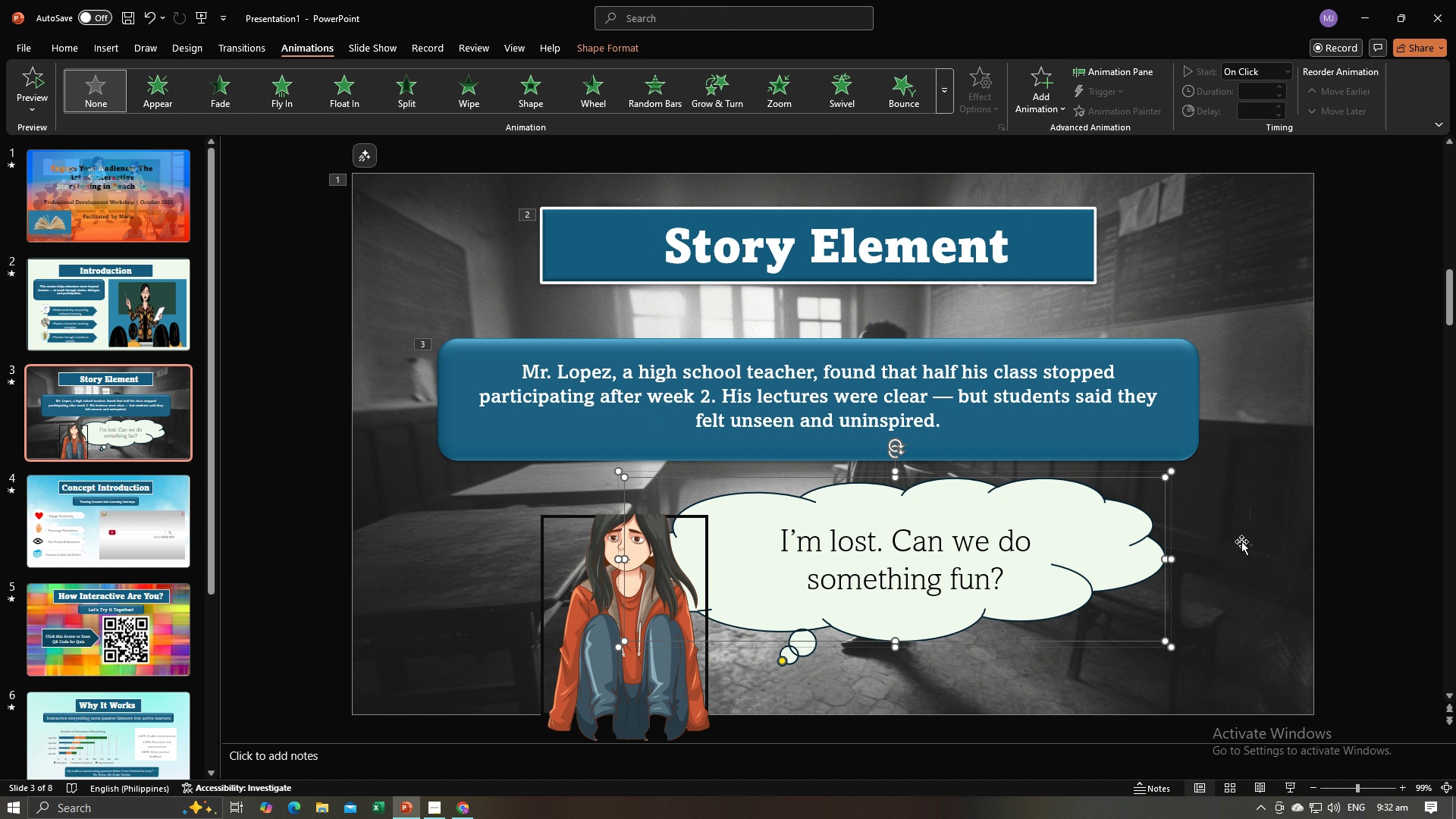 
left_click([1241, 541])
 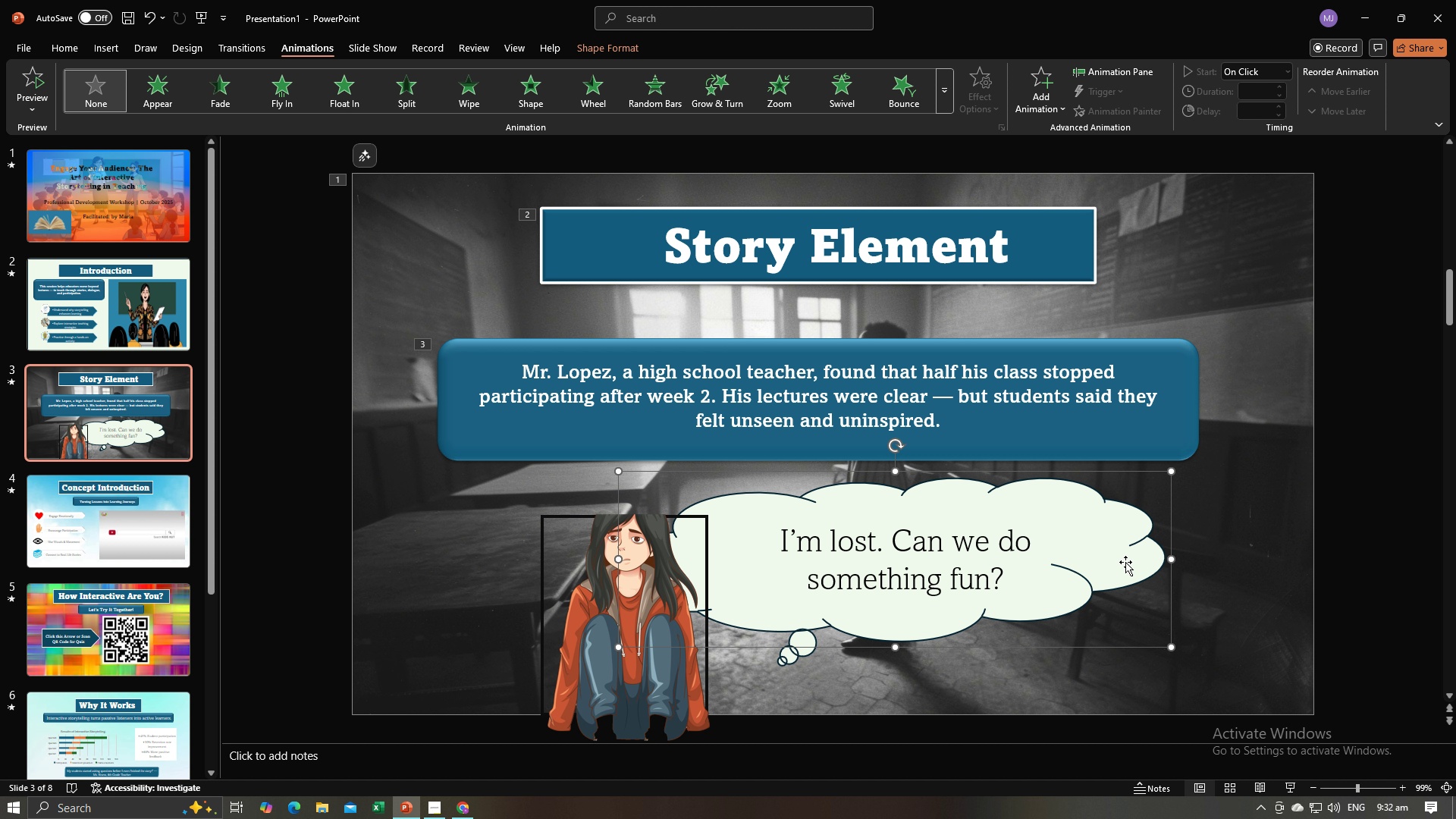 
left_click_drag(start_coordinate=[1125, 562], to_coordinate=[1263, 550])
 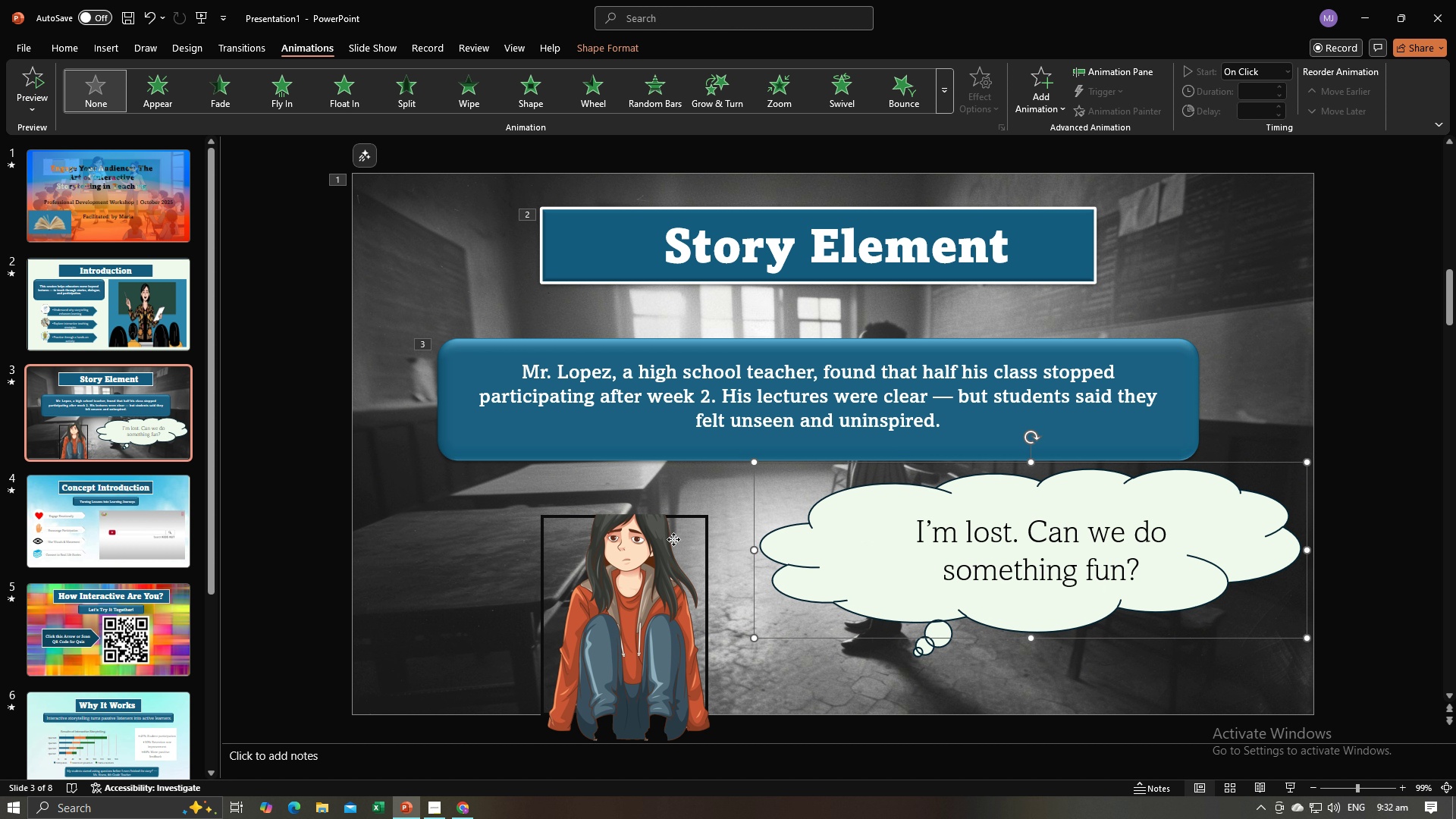 
left_click([673, 539])
 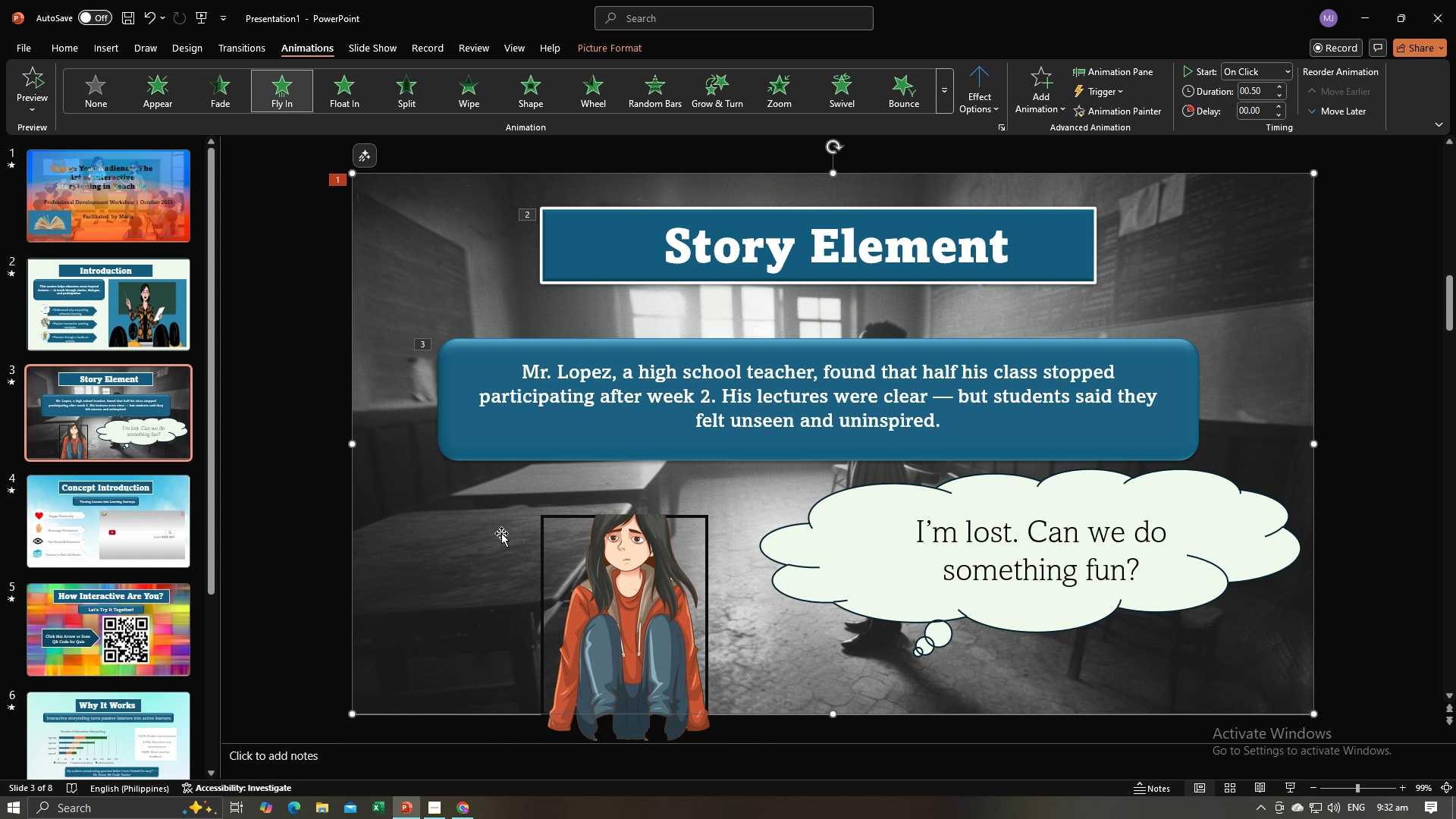 
left_click_drag(start_coordinate=[514, 532], to_coordinate=[609, 546])
 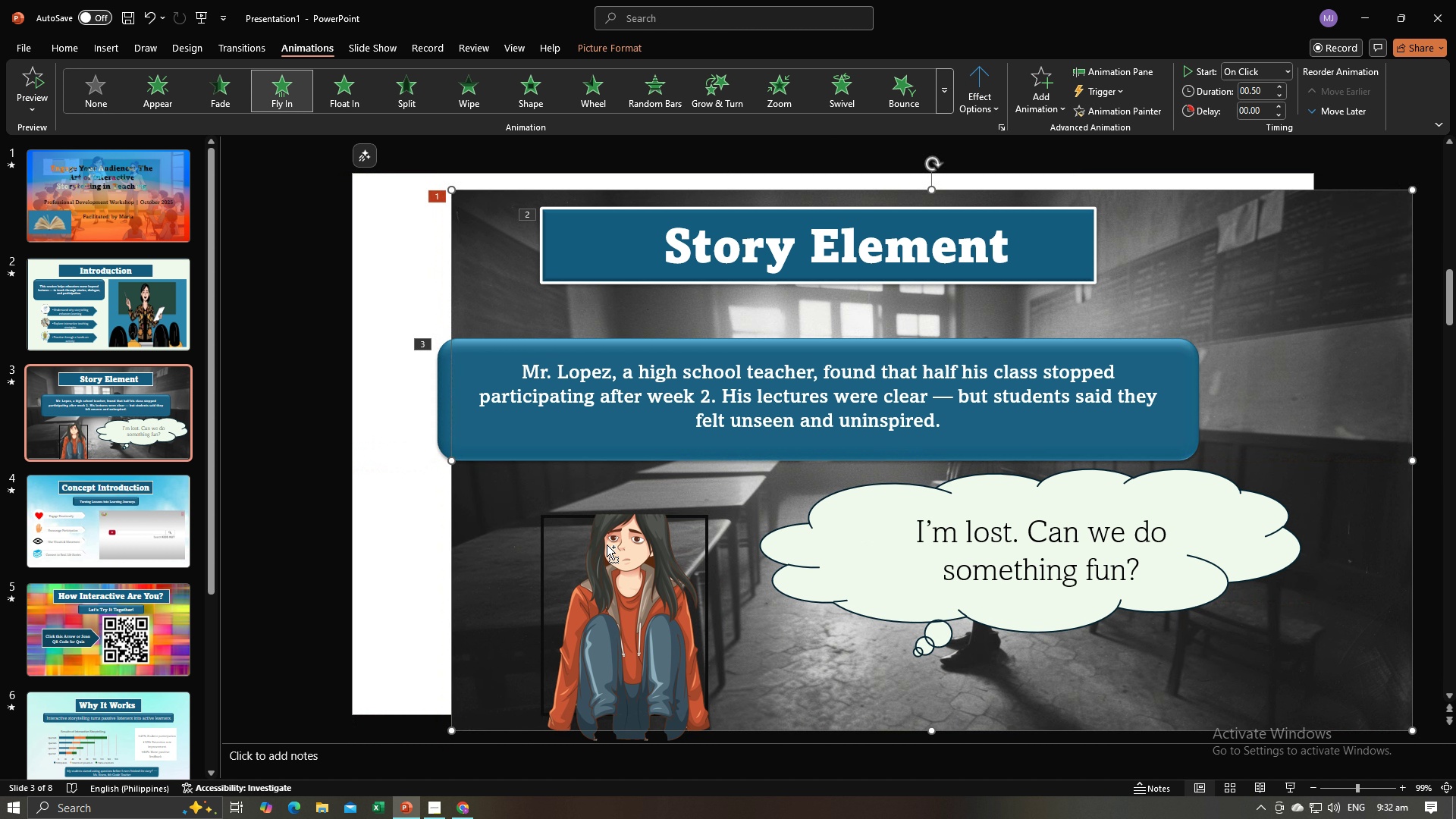 
key(Control+Z)
 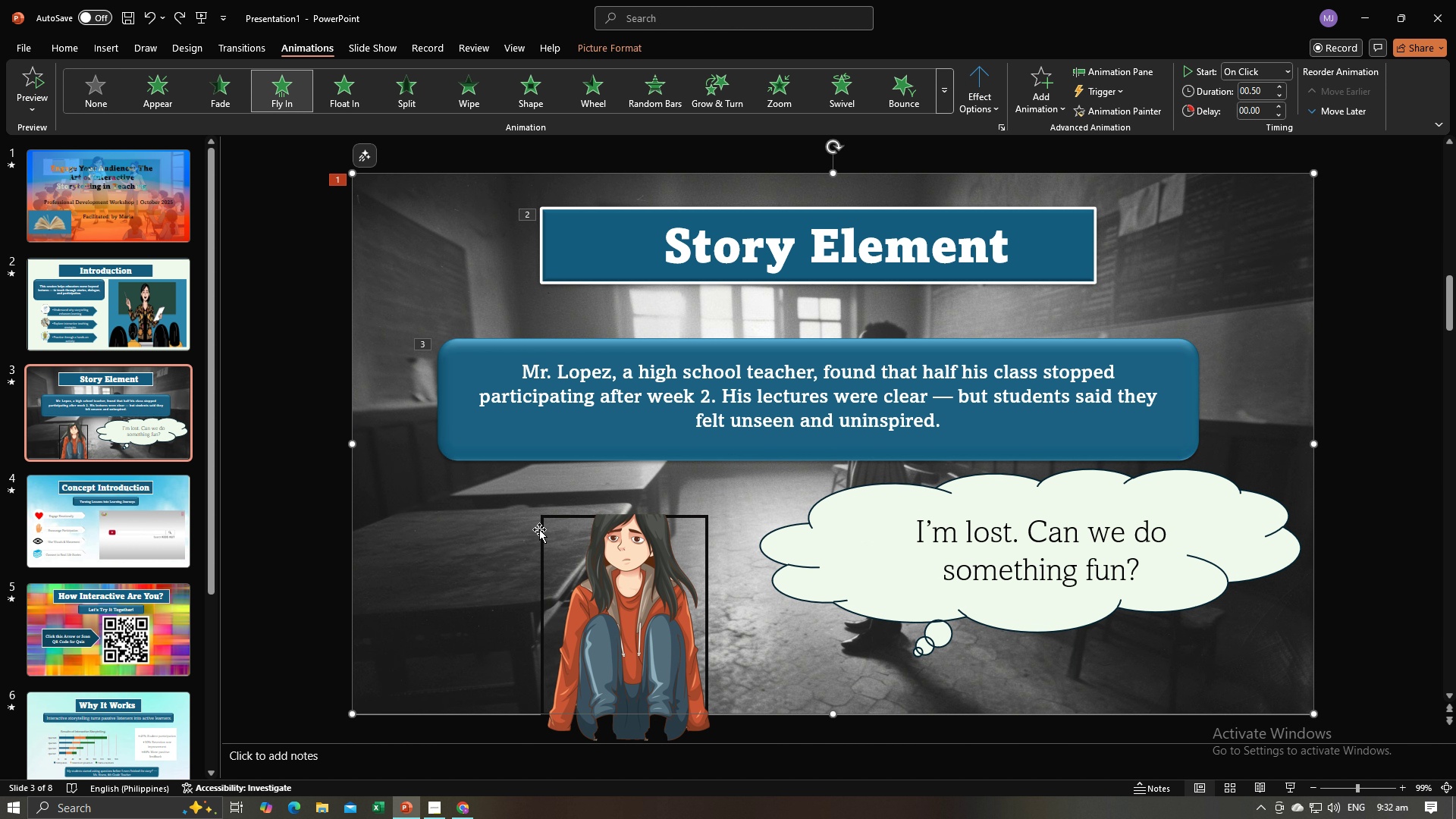 
left_click([539, 529])
 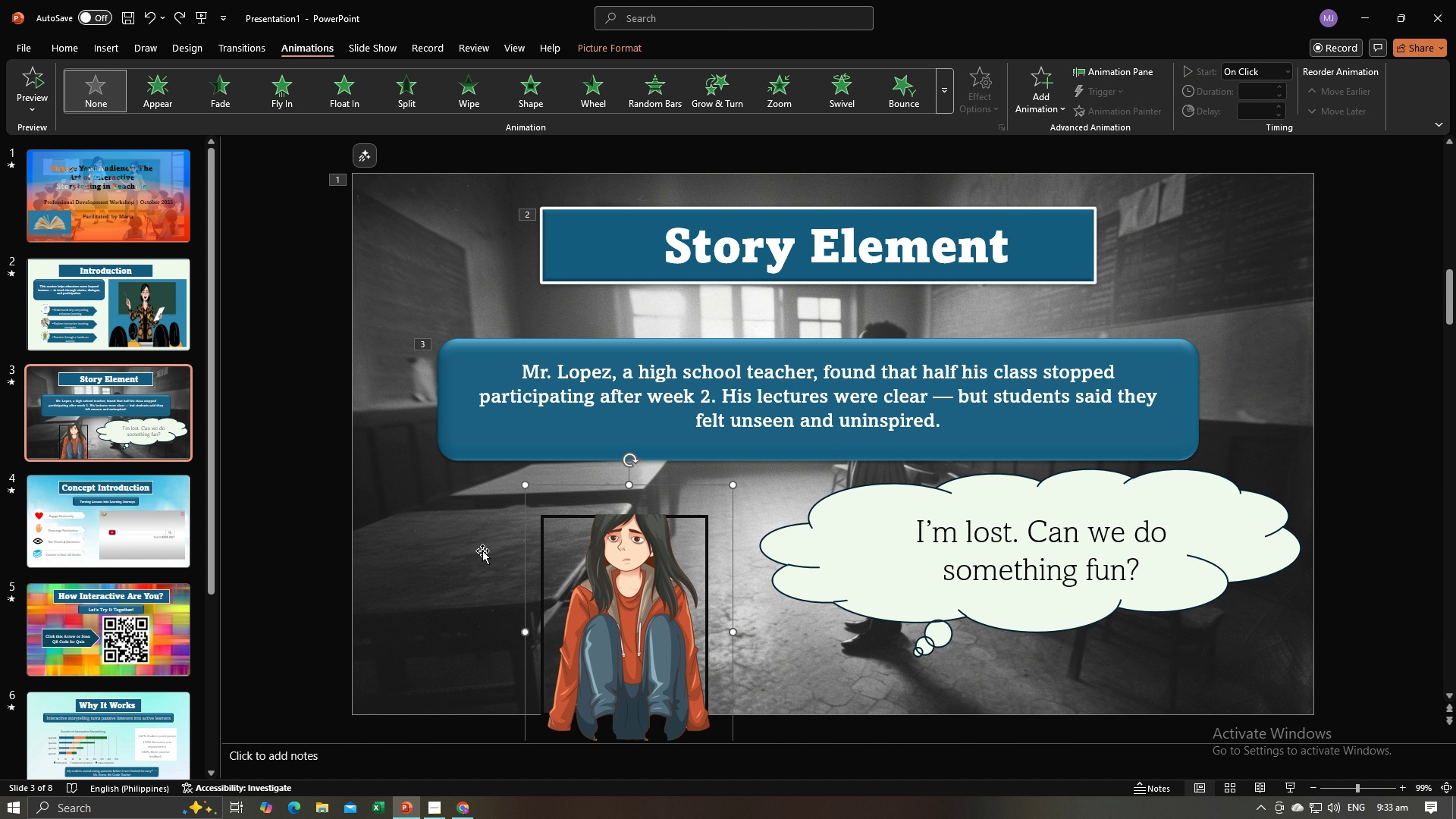 
left_click([325, 593])
 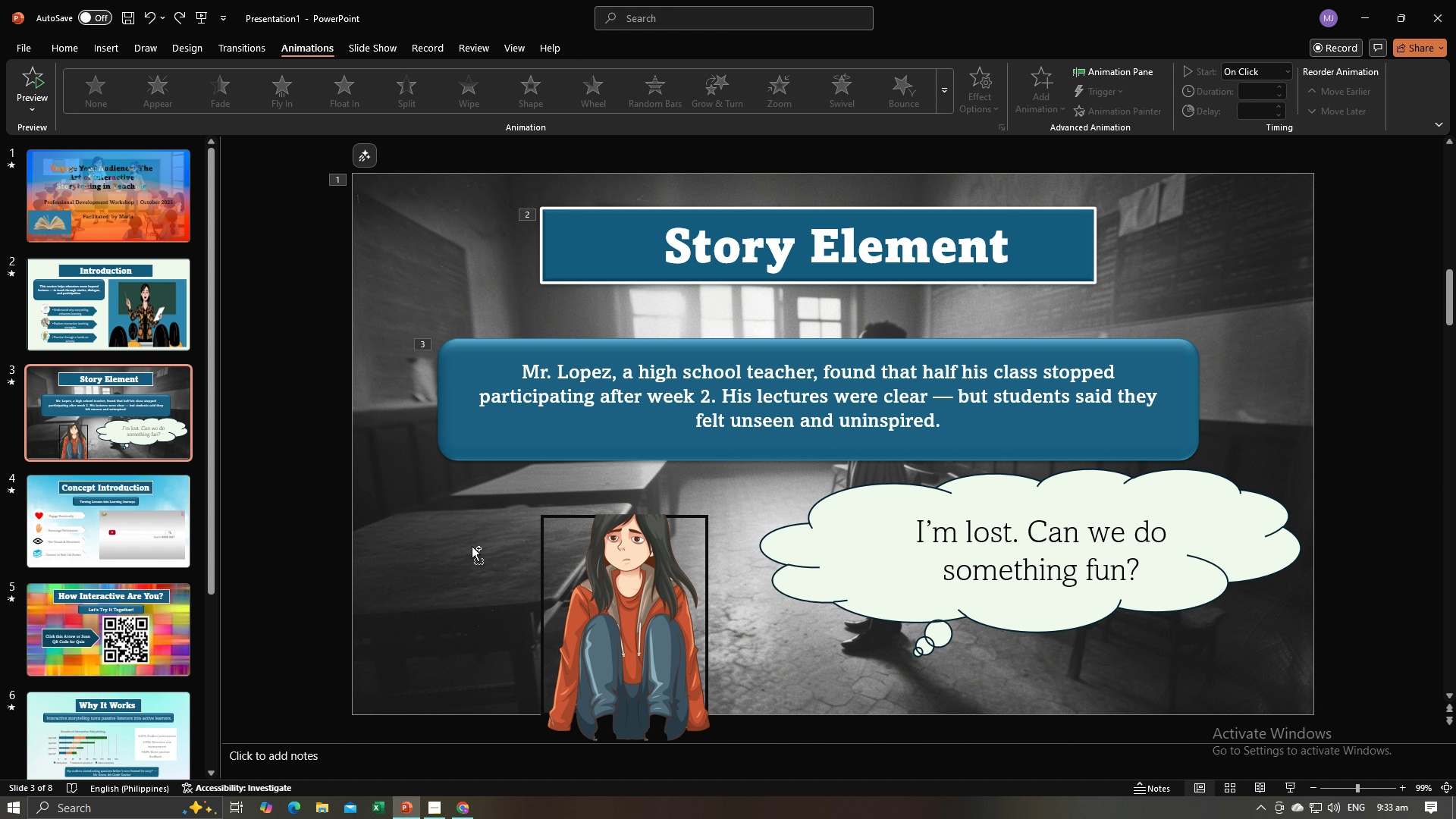 
hold_key(key=ControlLeft, duration=1.53)
left_click_drag(start_coordinate=[472, 546], to_coordinate=[667, 570])
 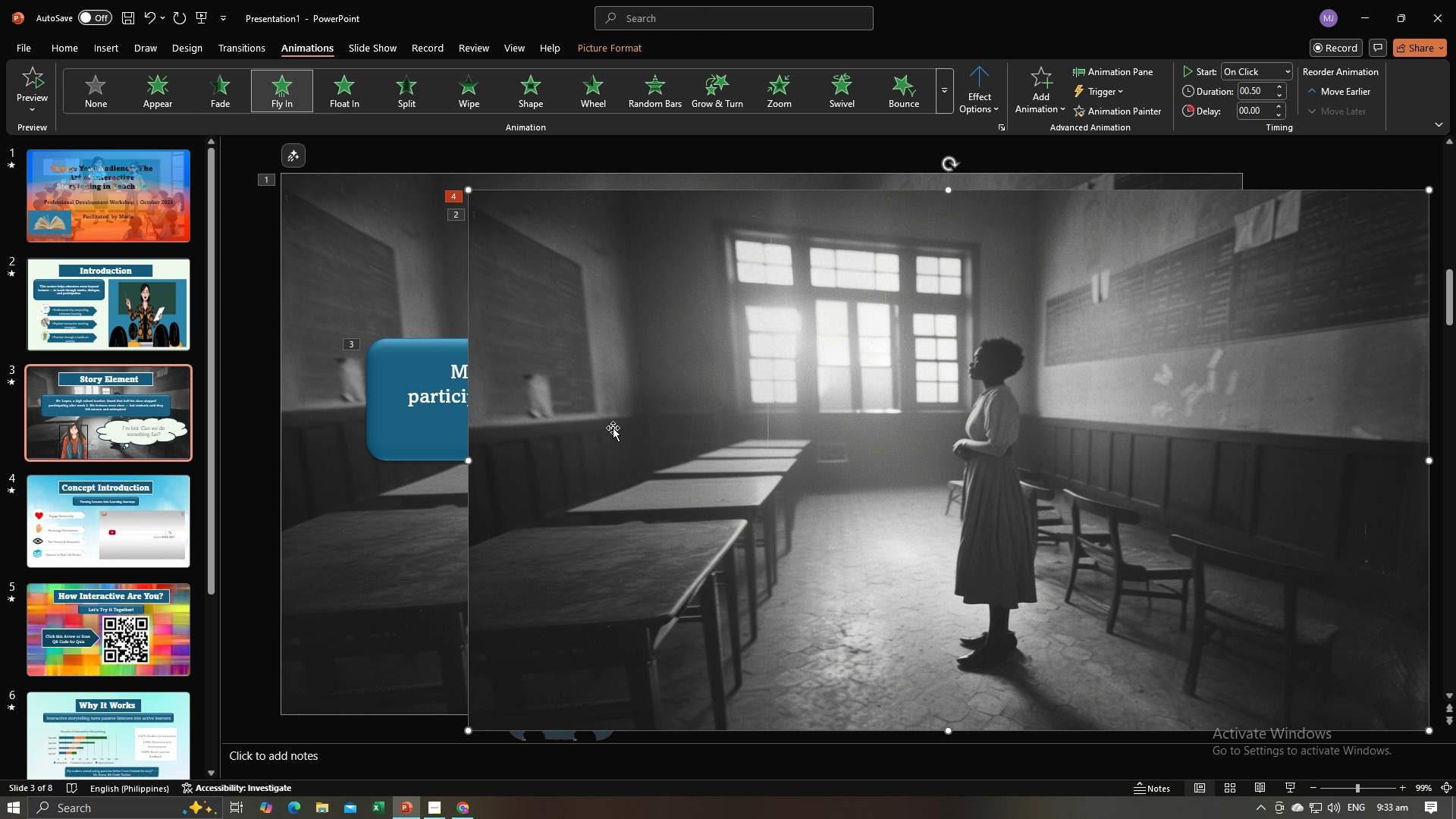 
key(Control+ControlLeft)
 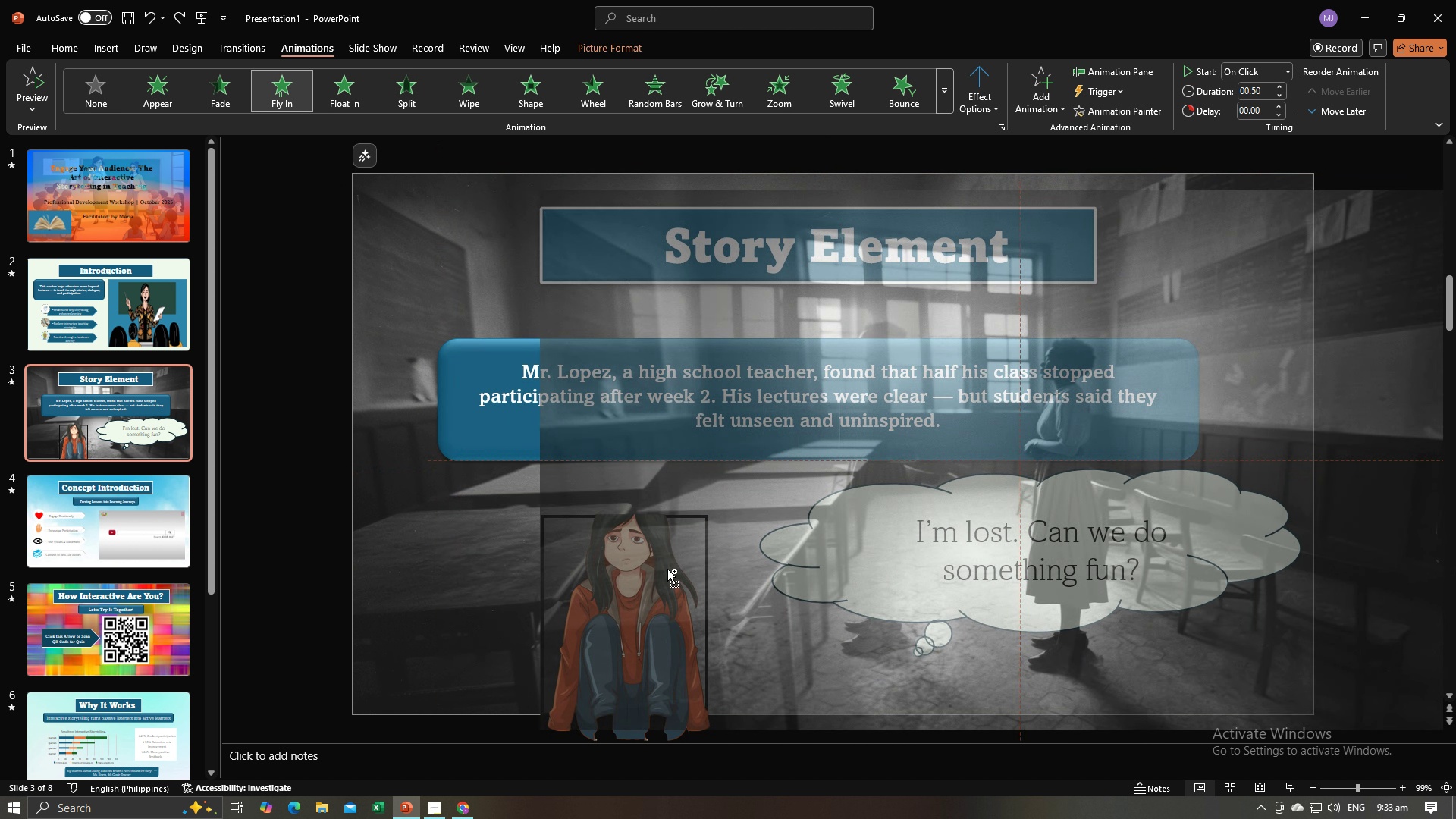 
key(Control+ControlLeft)
 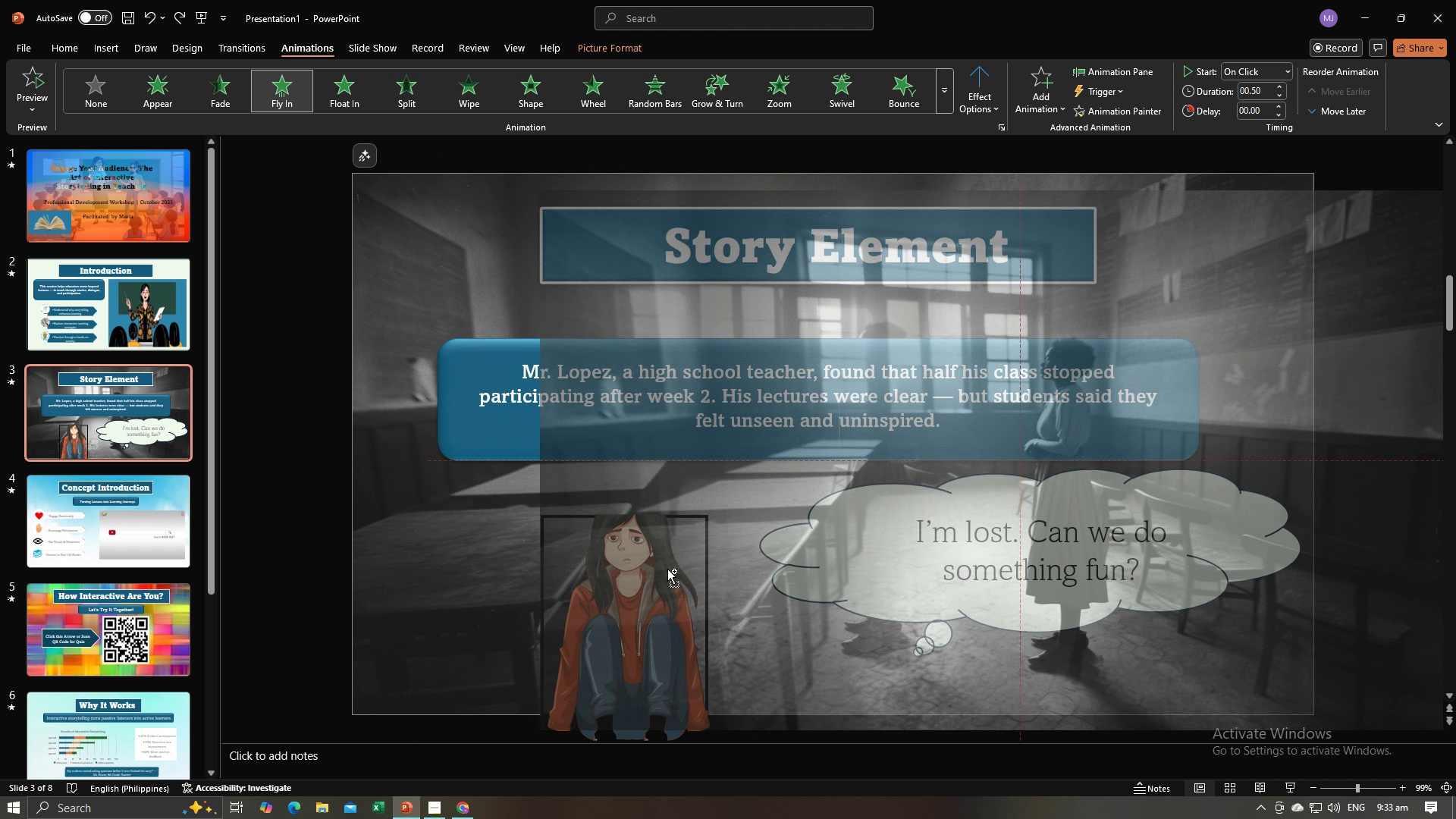 
key(Control+ControlLeft)
 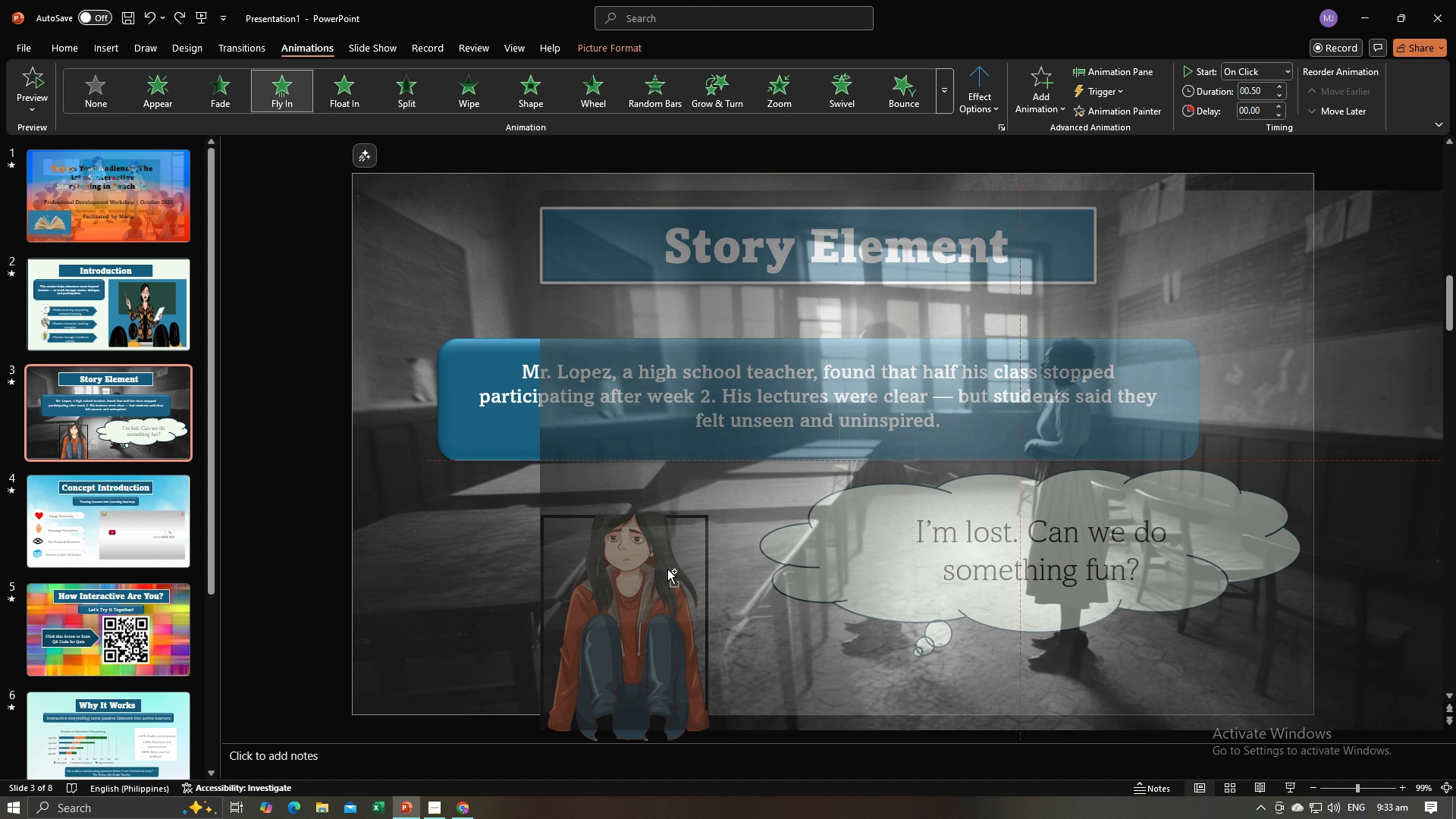 
key(Control+ControlLeft)
 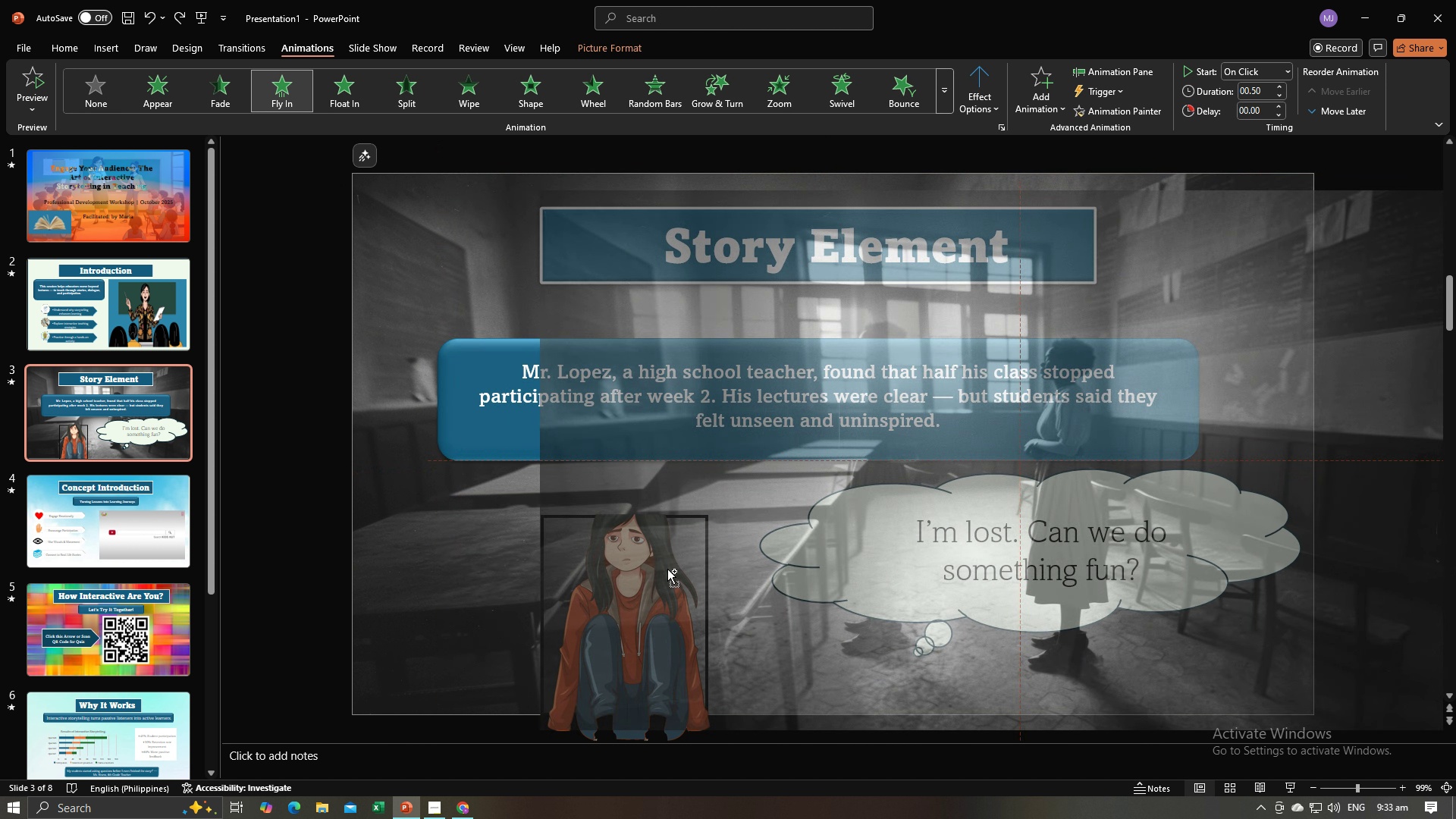 
key(Control+ControlLeft)
 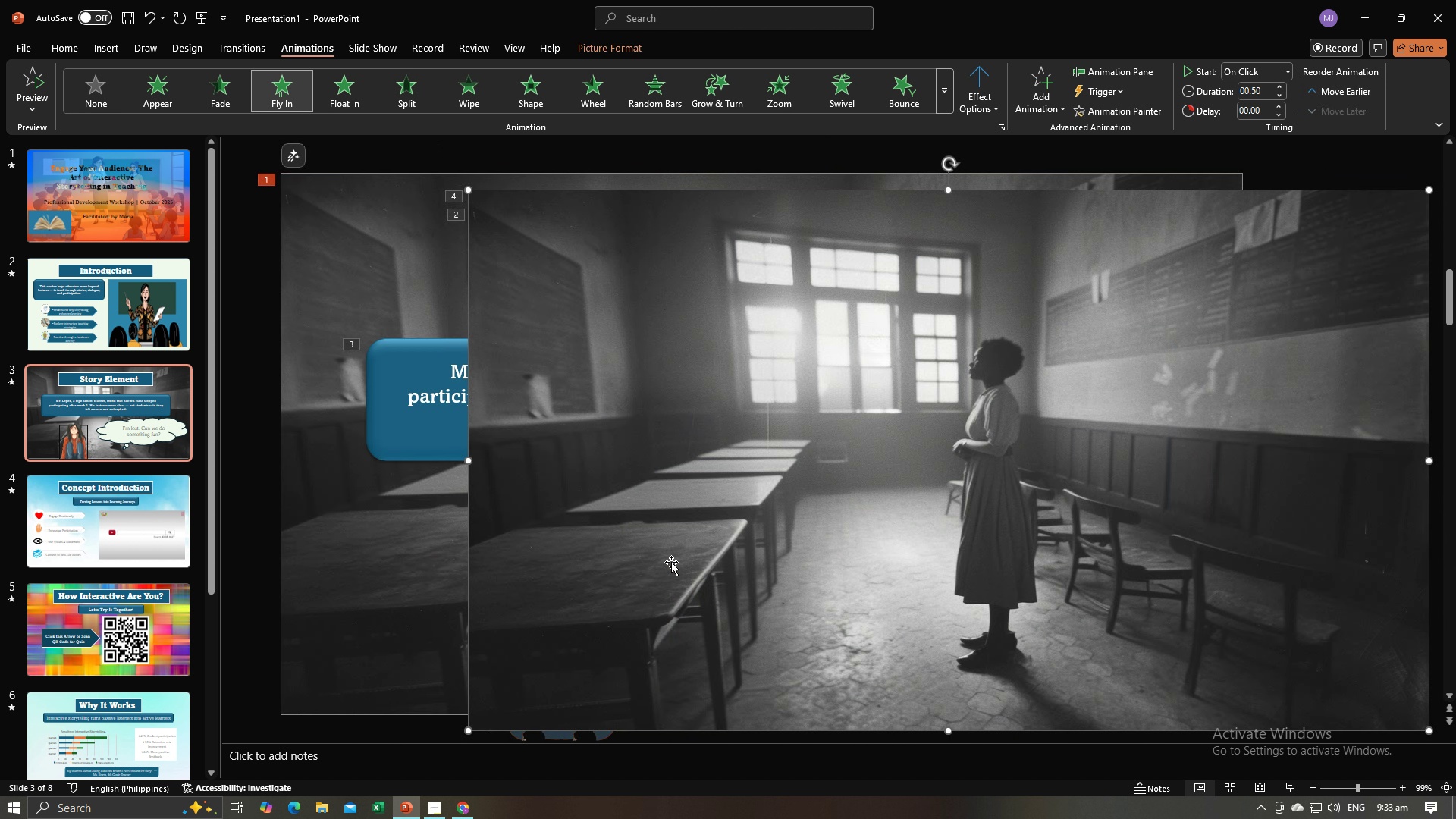 
key(Control+ControlLeft)
 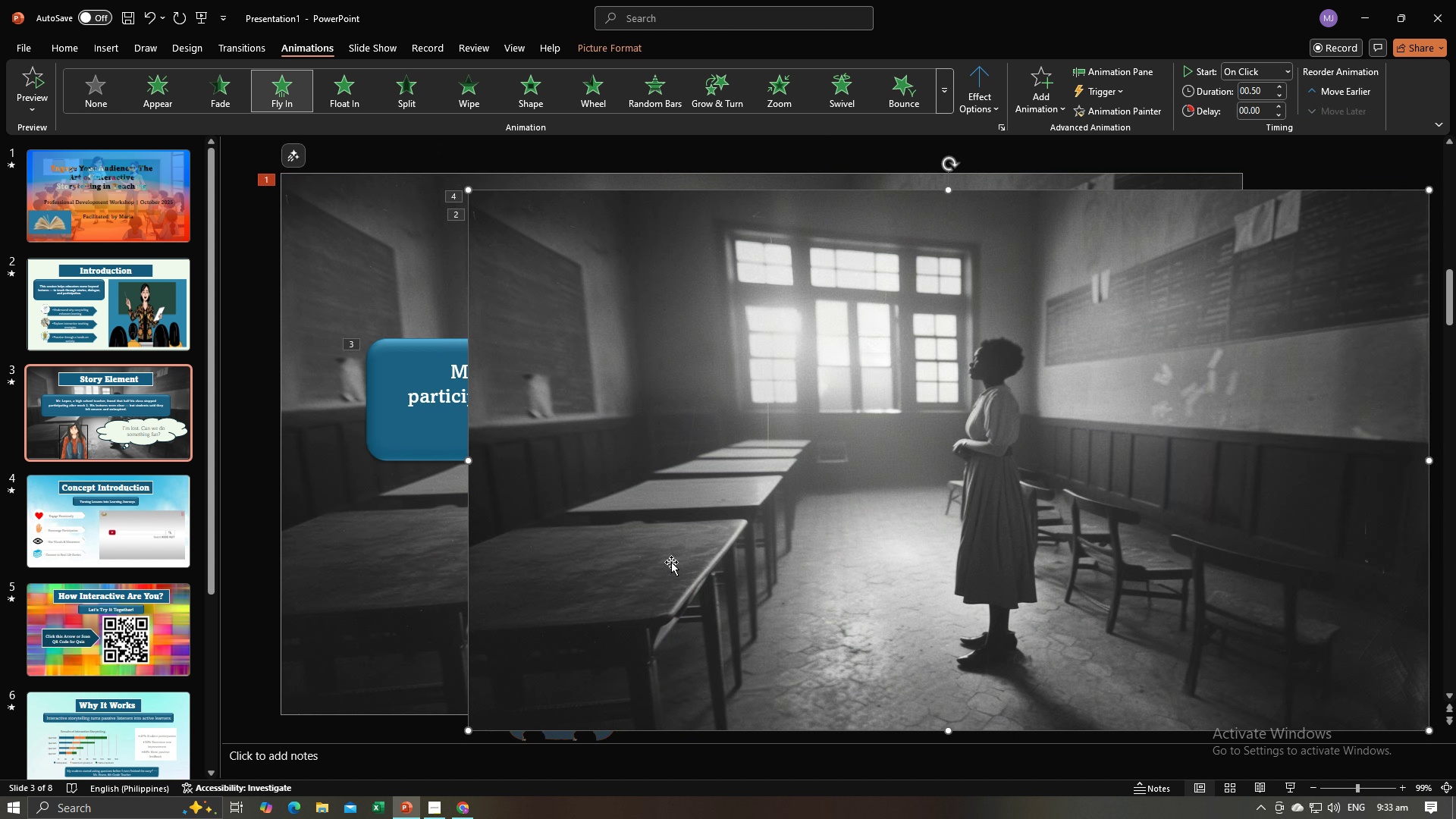 
key(Control+ControlLeft)
 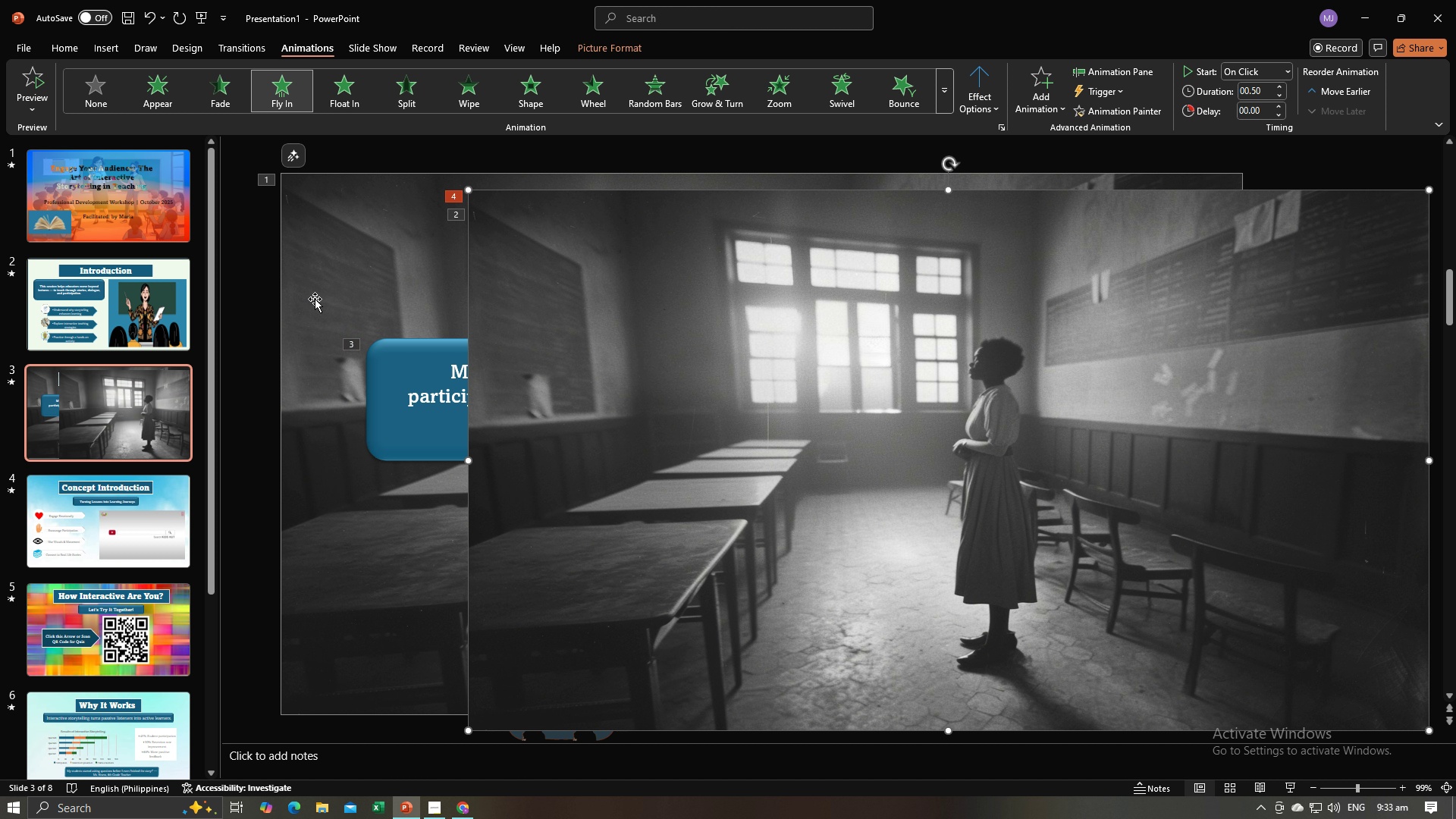 
left_click([315, 298])
 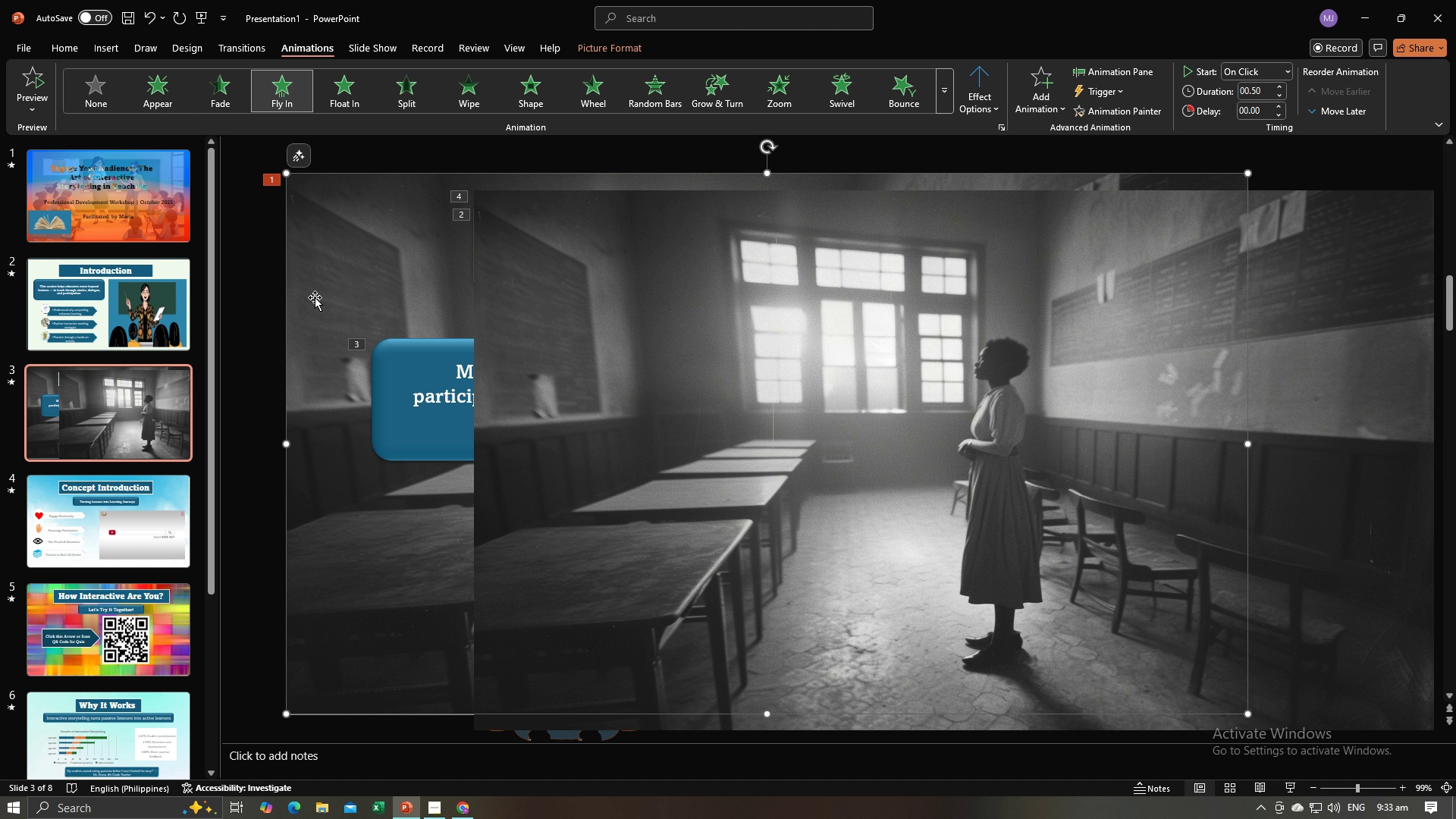 
left_click([541, 299])
 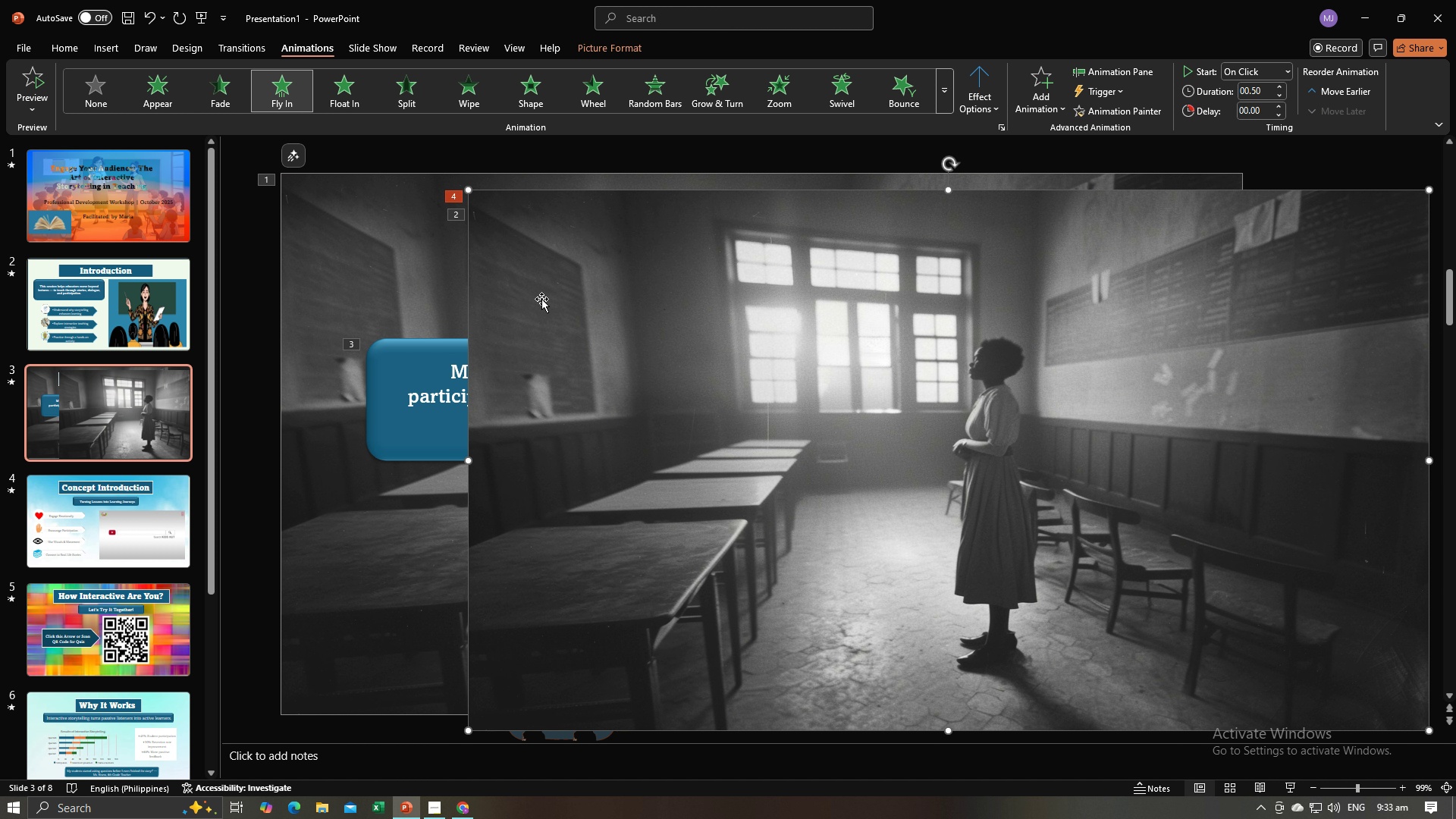 
key(Backspace)
 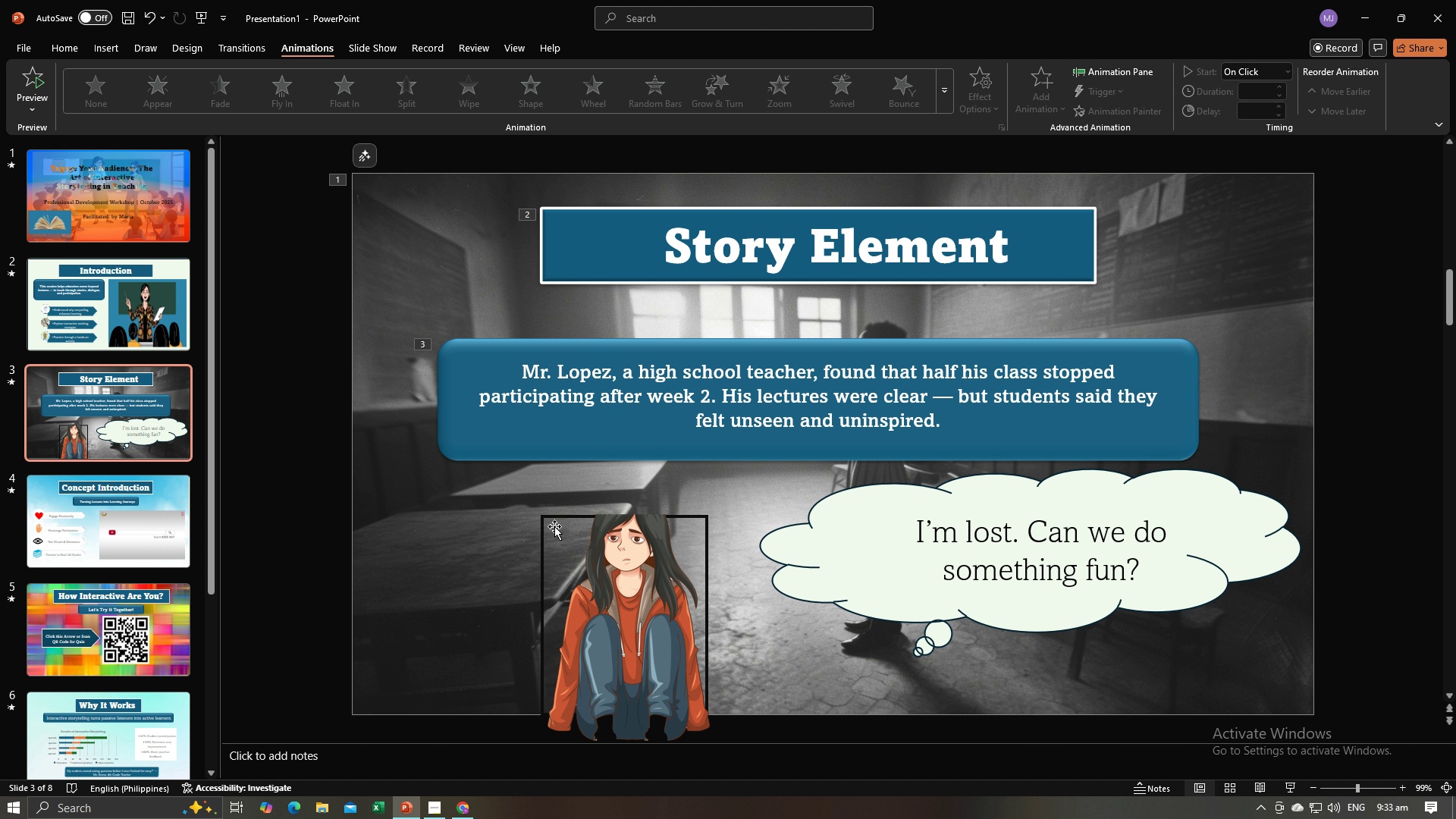 
left_click([558, 528])
 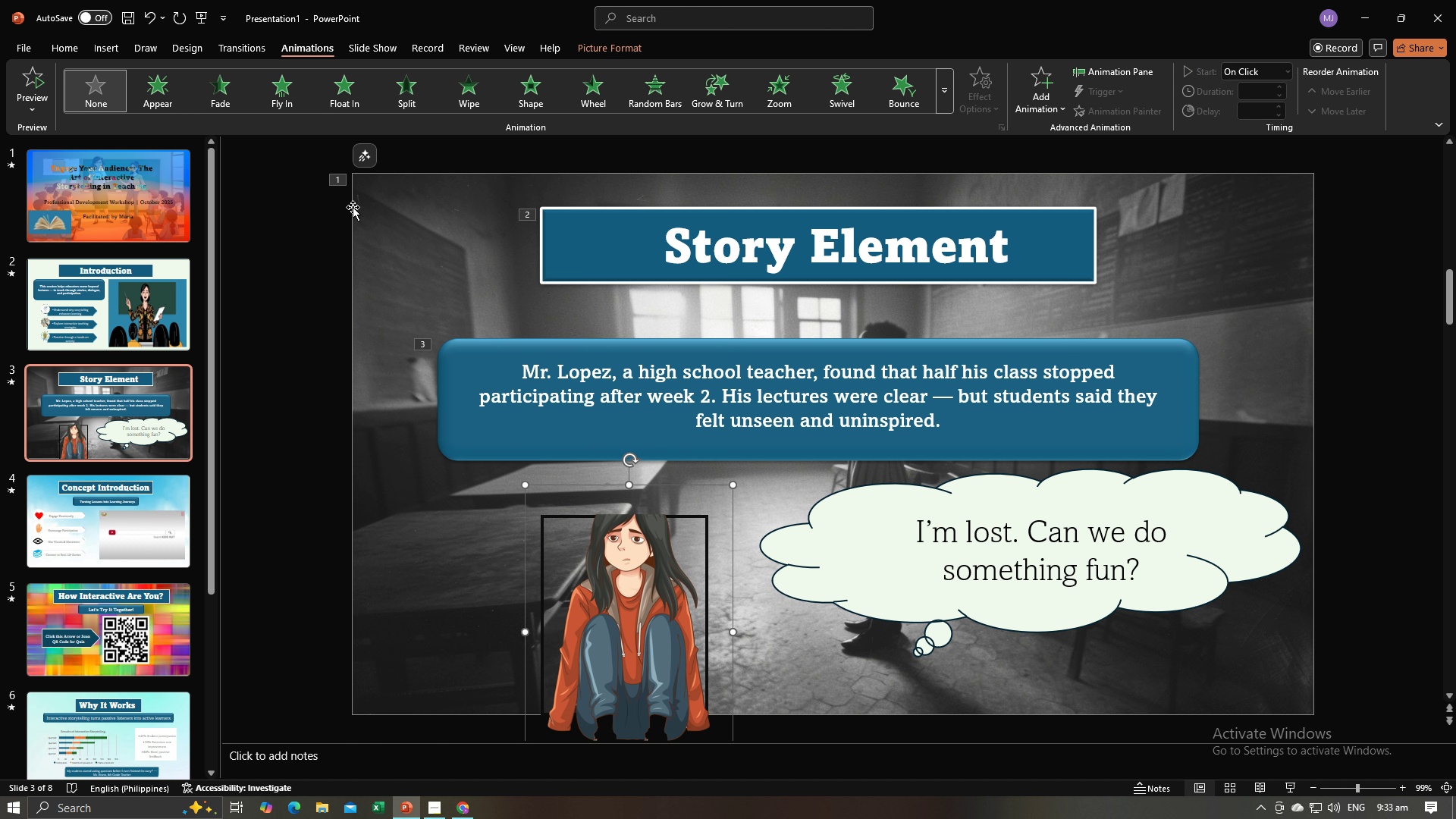 
left_click([290, 99])
 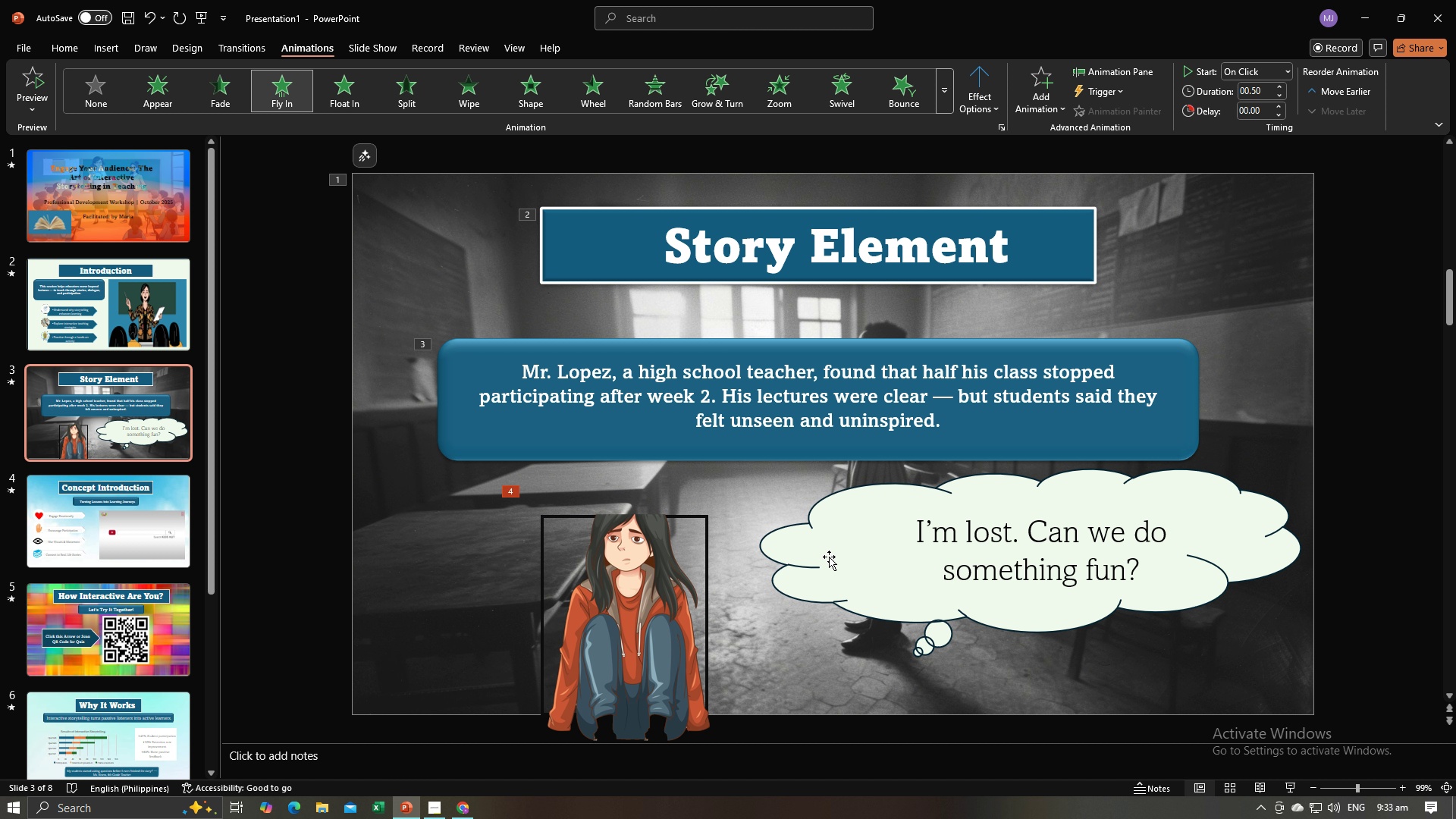 
left_click([826, 570])
 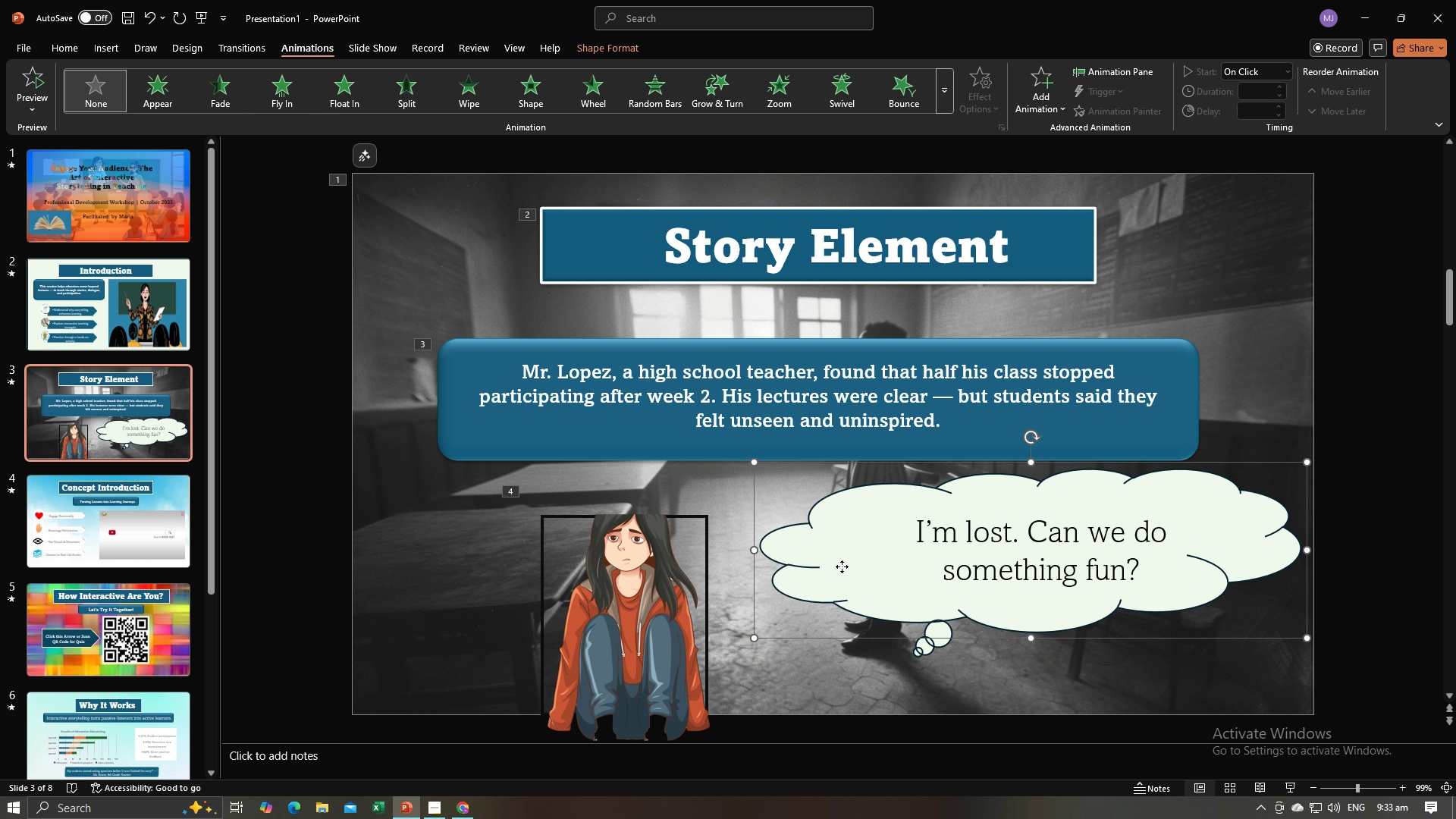 
left_click_drag(start_coordinate=[842, 566], to_coordinate=[718, 569])
 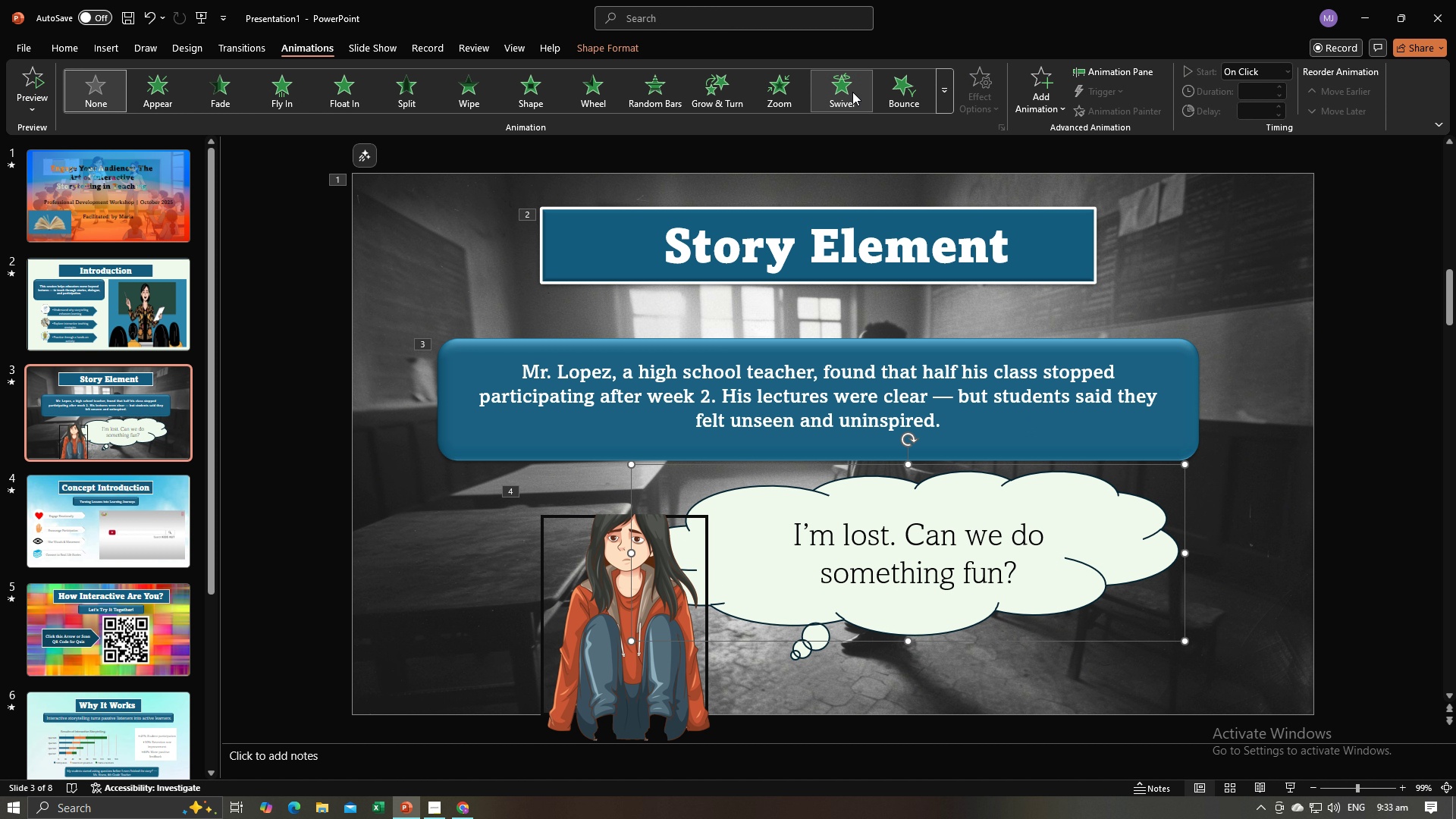 
left_click([883, 94])
 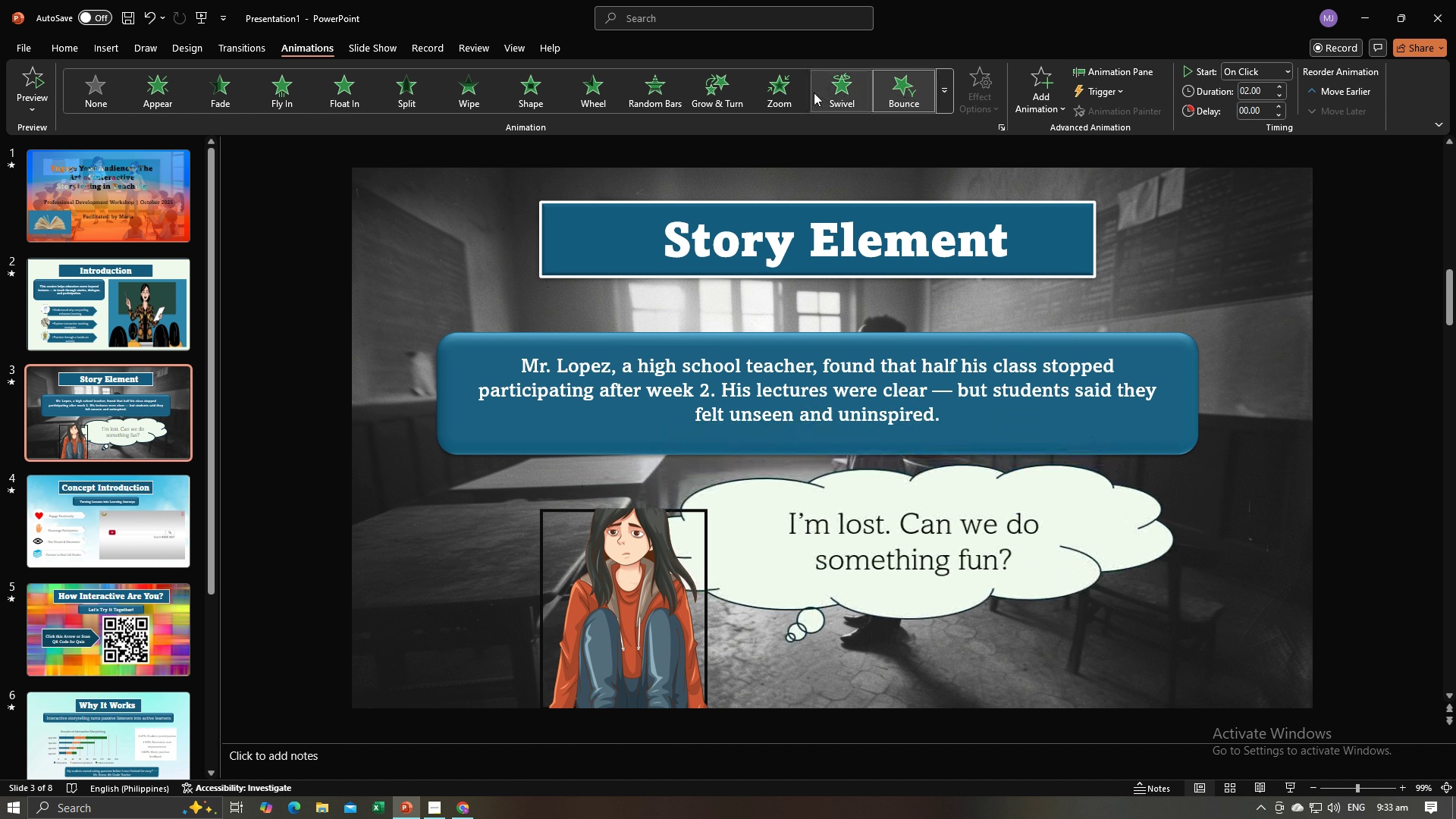 
left_click([786, 91])
 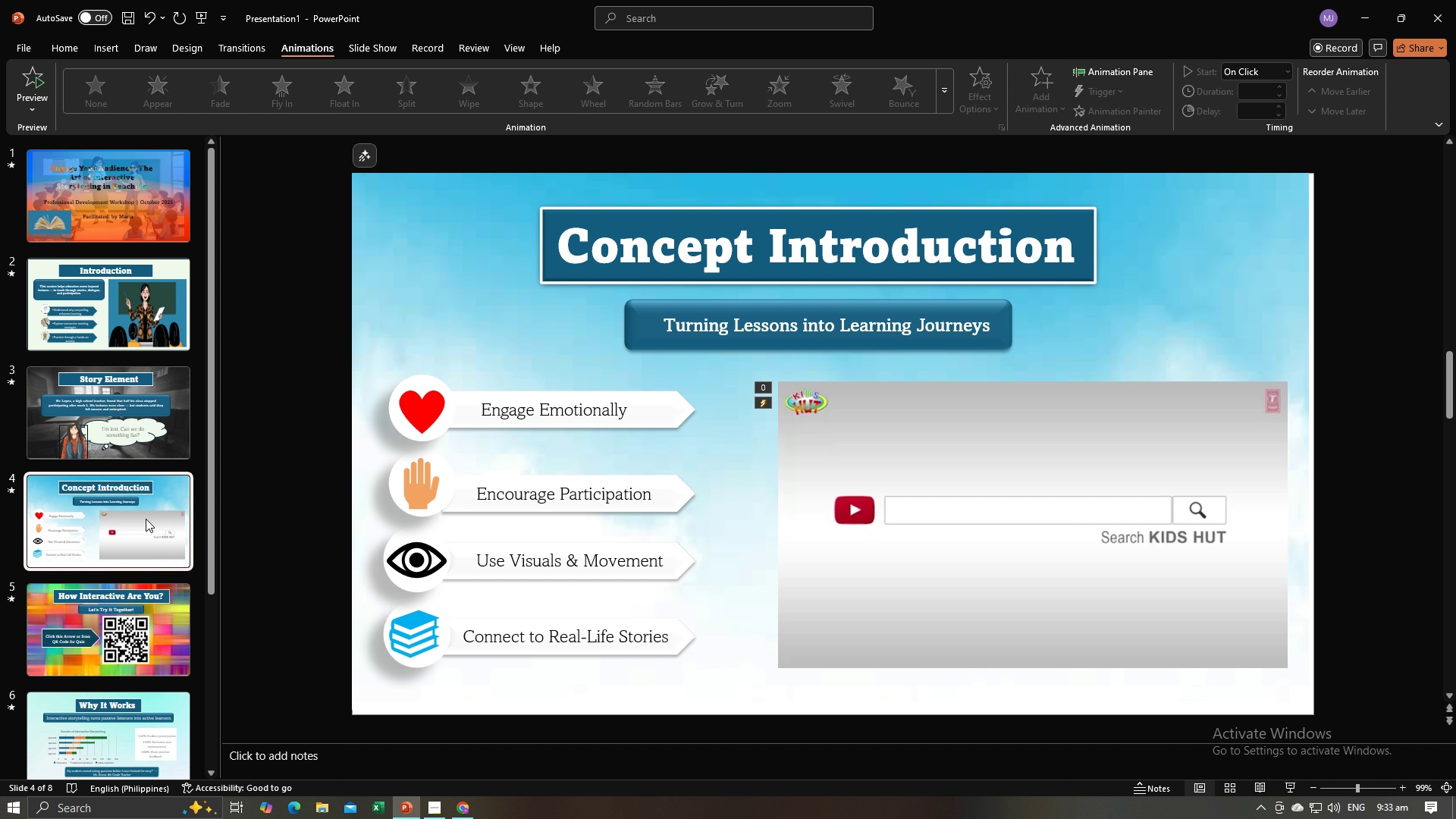 
left_click([379, 288])
 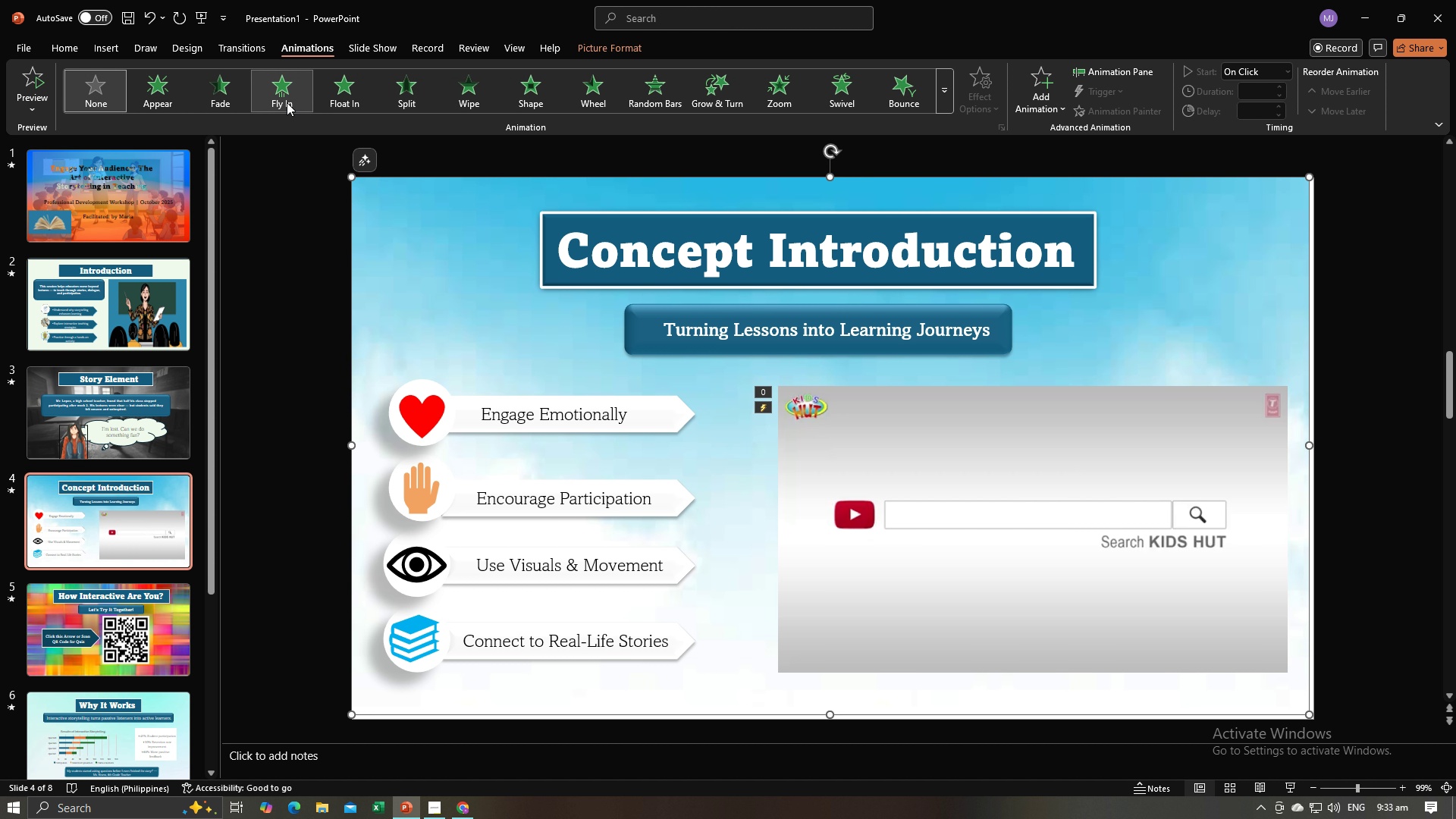 
left_click([287, 102])
 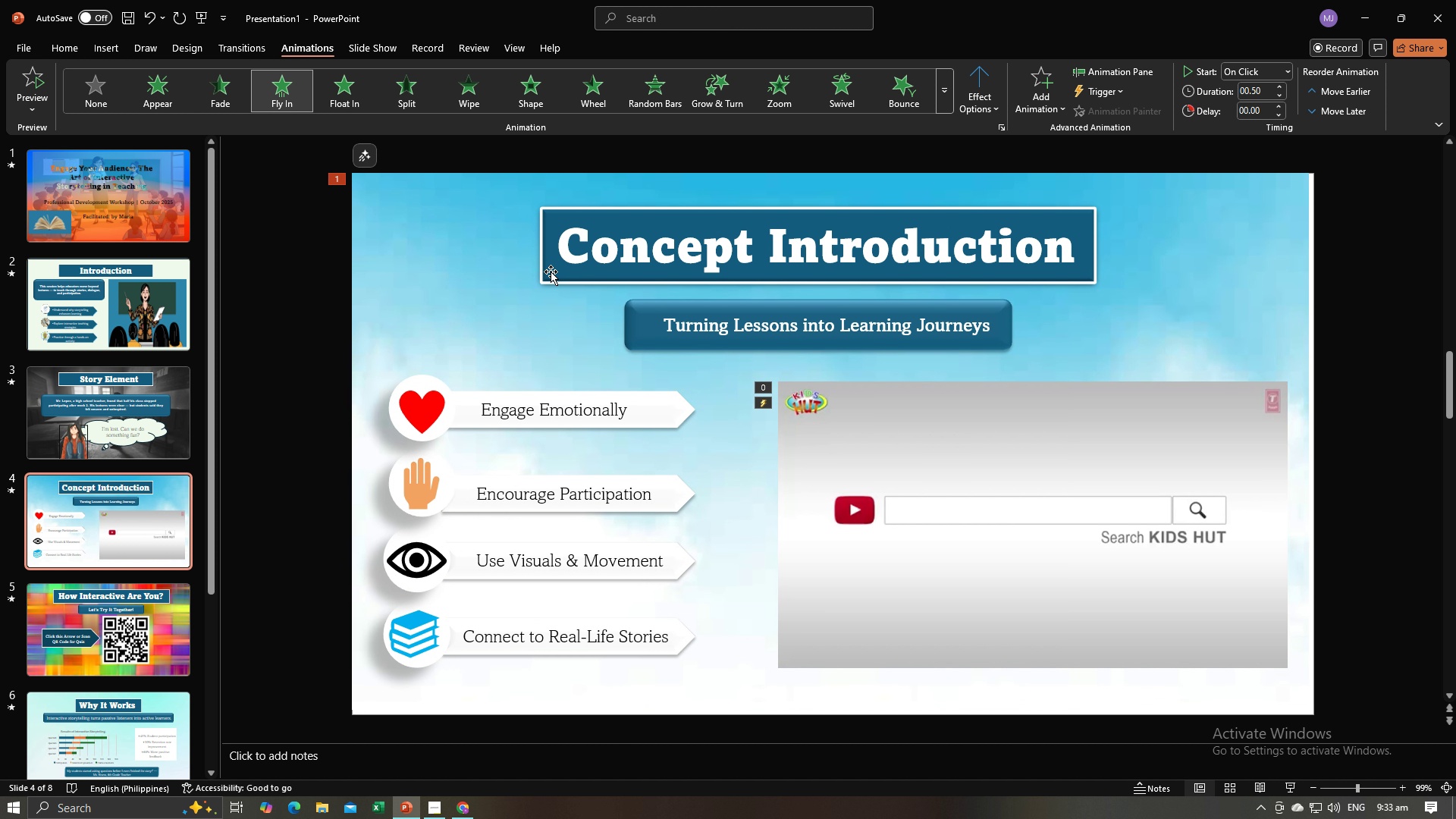 
double_click([551, 271])
 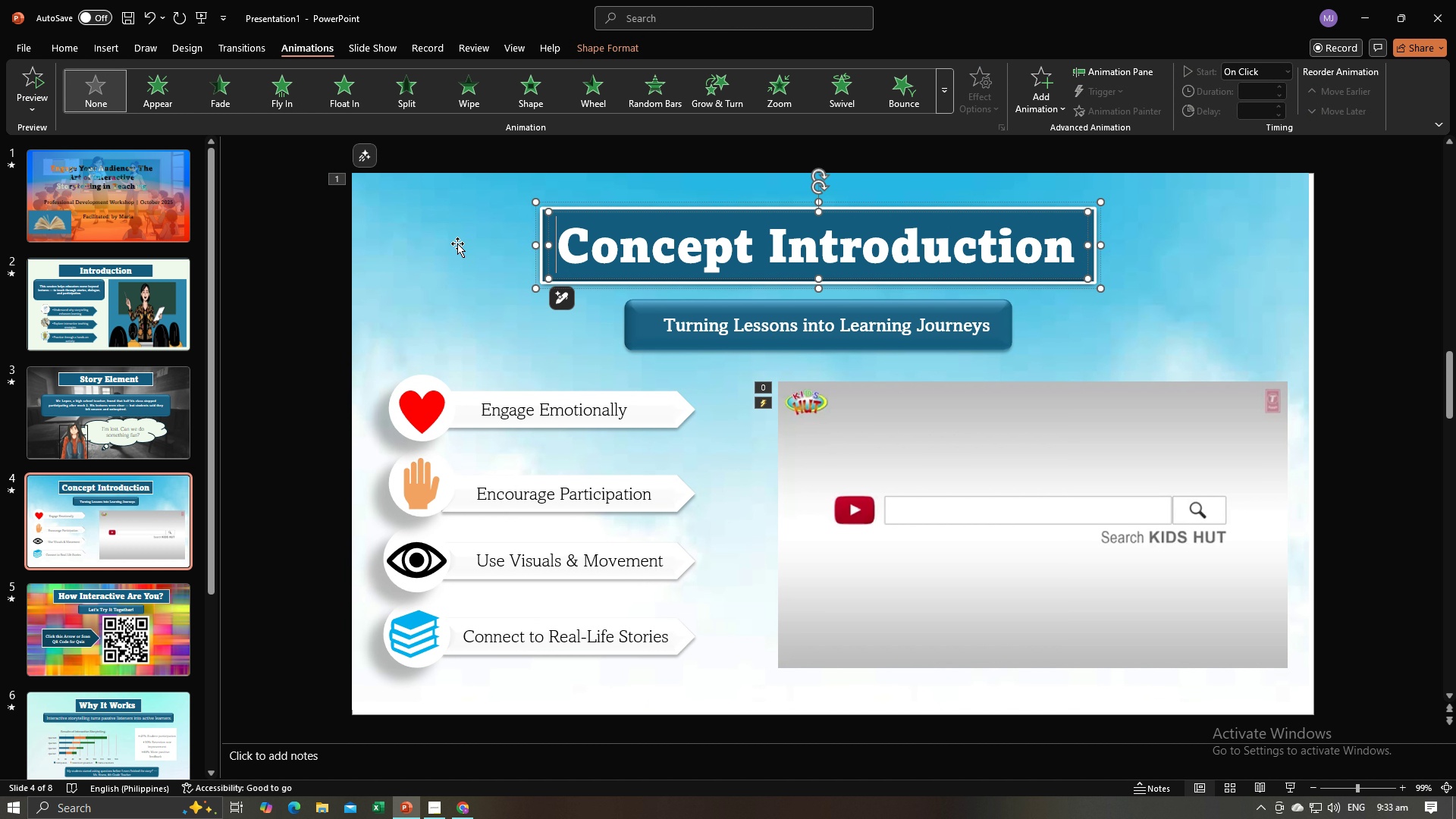 
left_click([457, 253])
 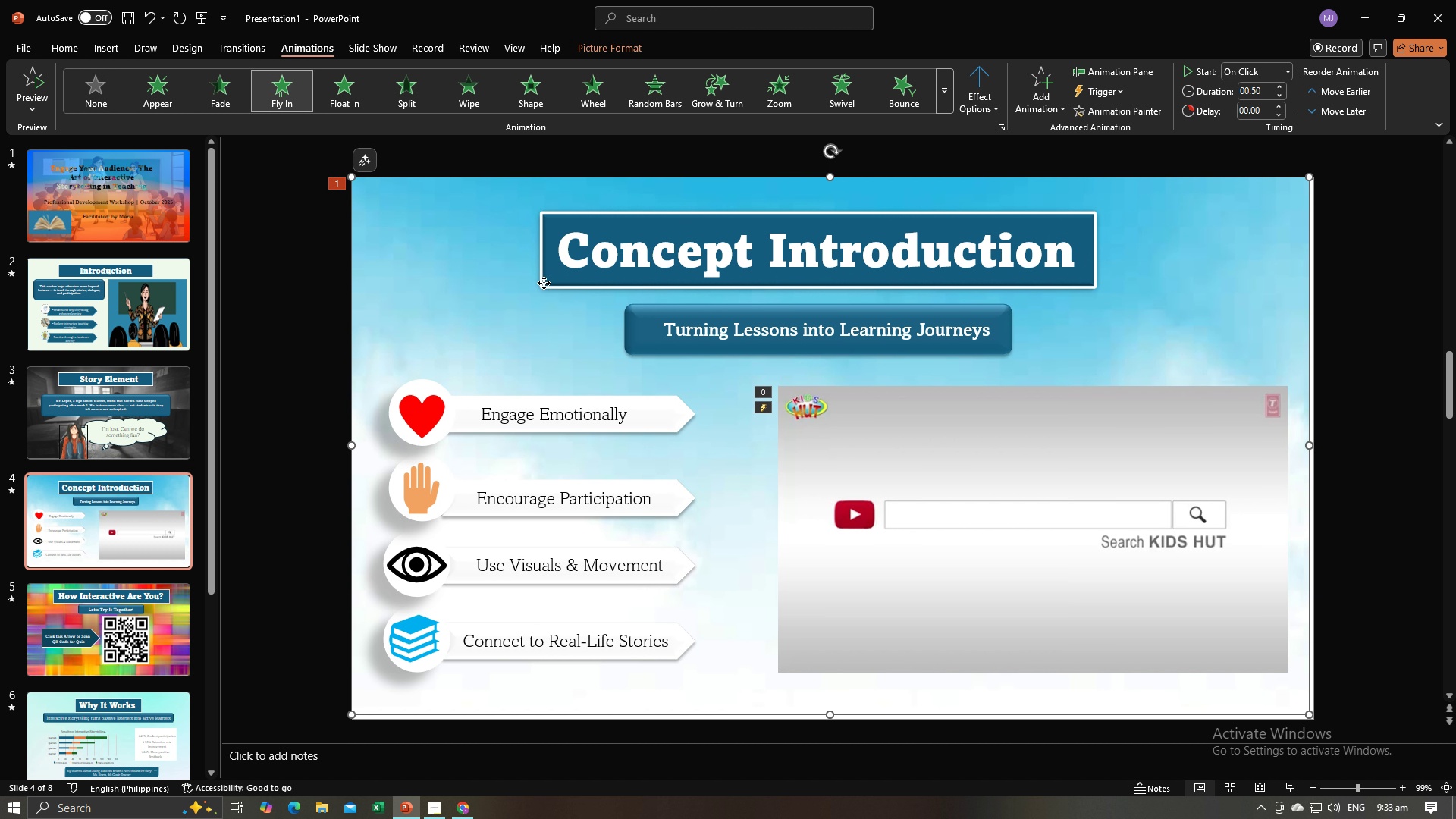 
left_click([544, 283])
 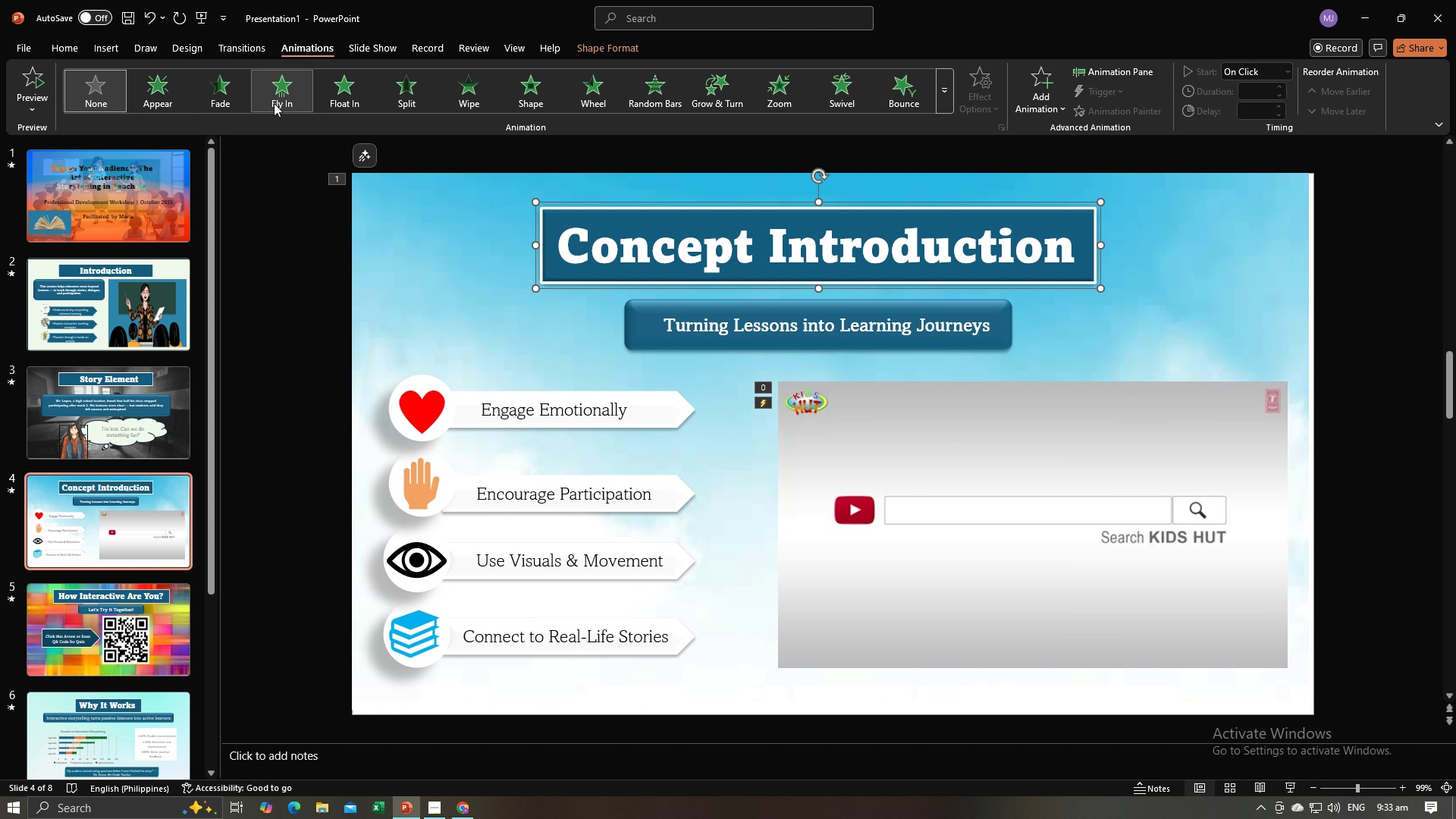 
left_click([277, 102])
 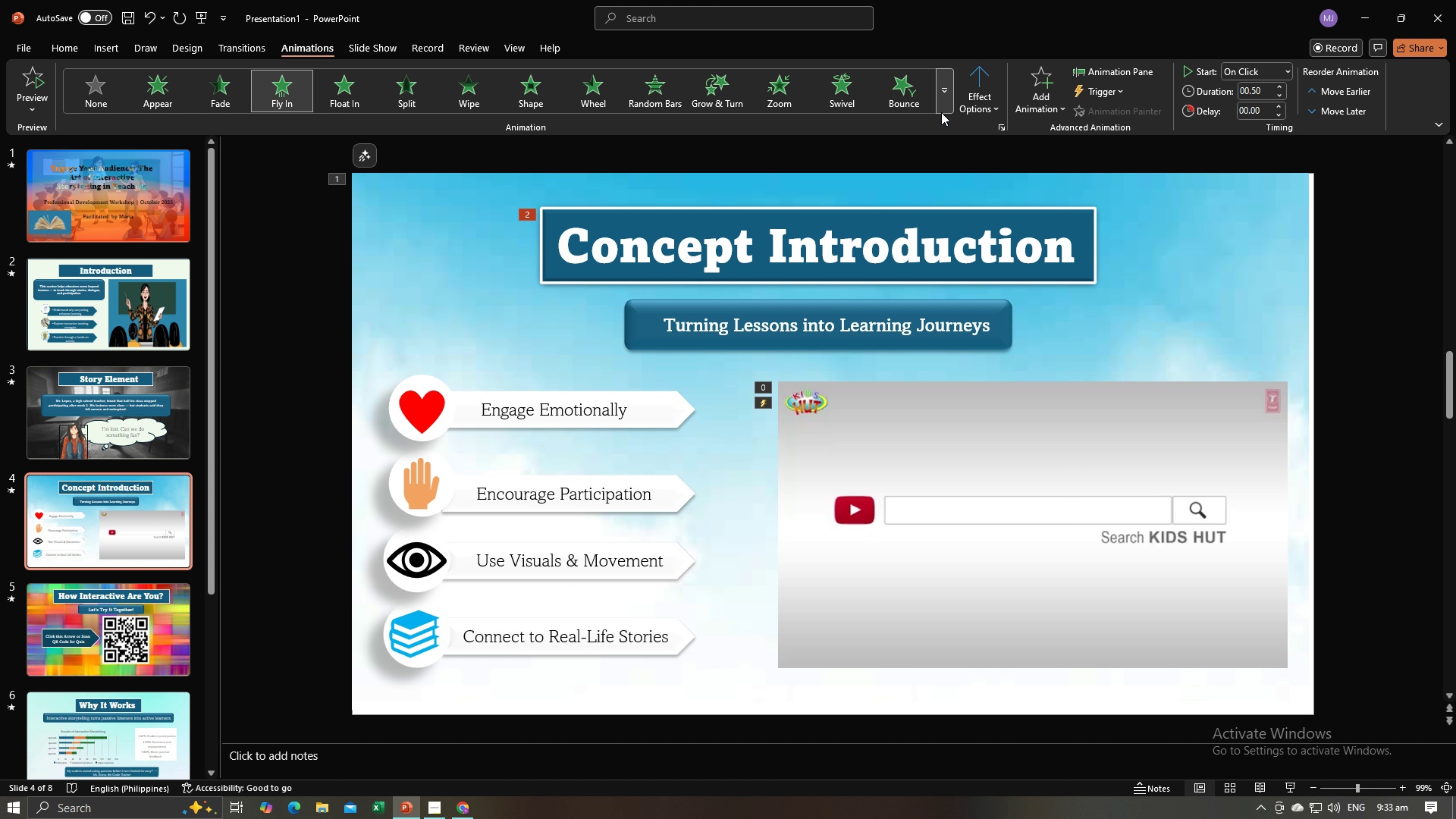 
left_click([978, 101])
 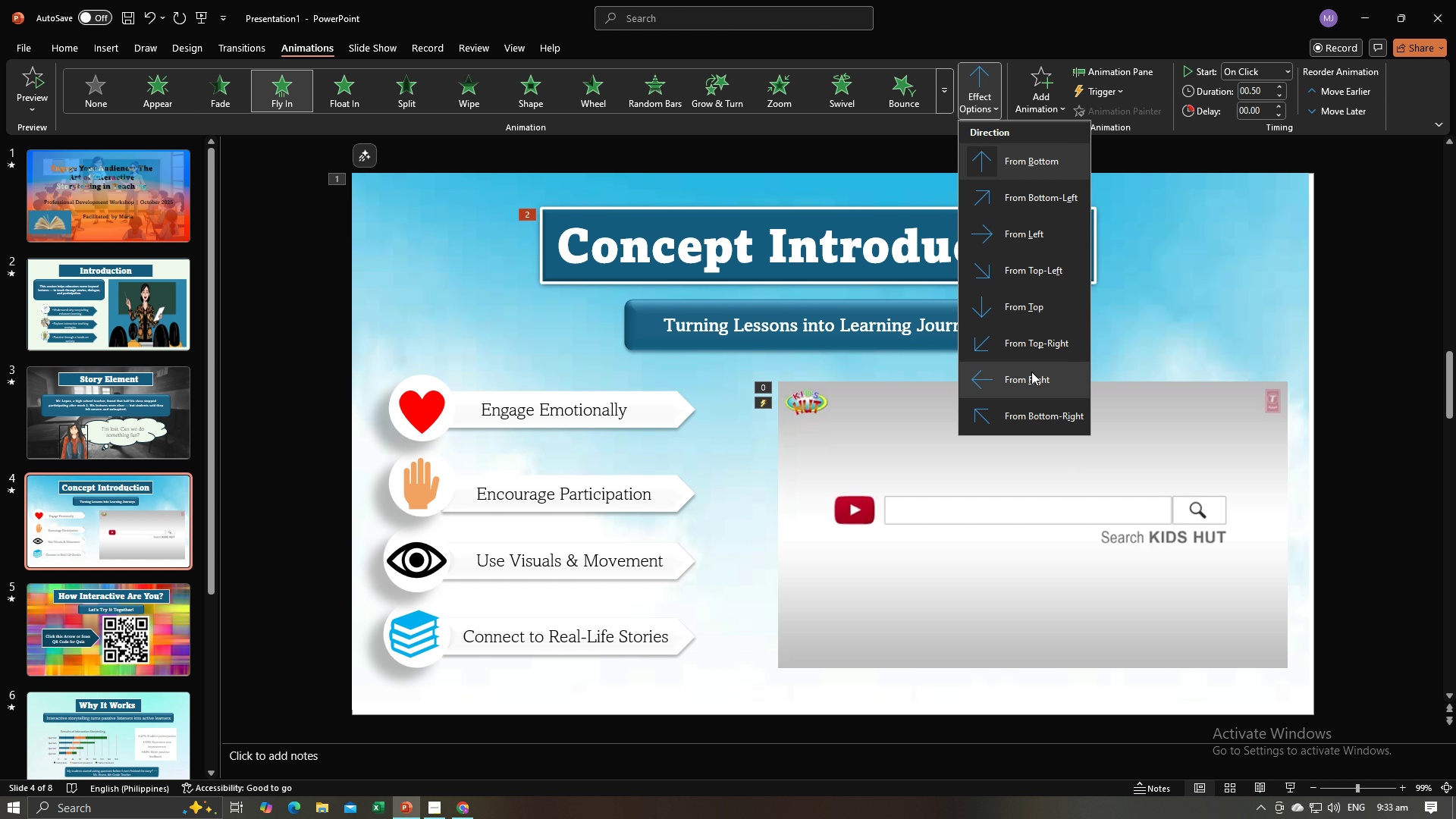 
left_click([1031, 372])
 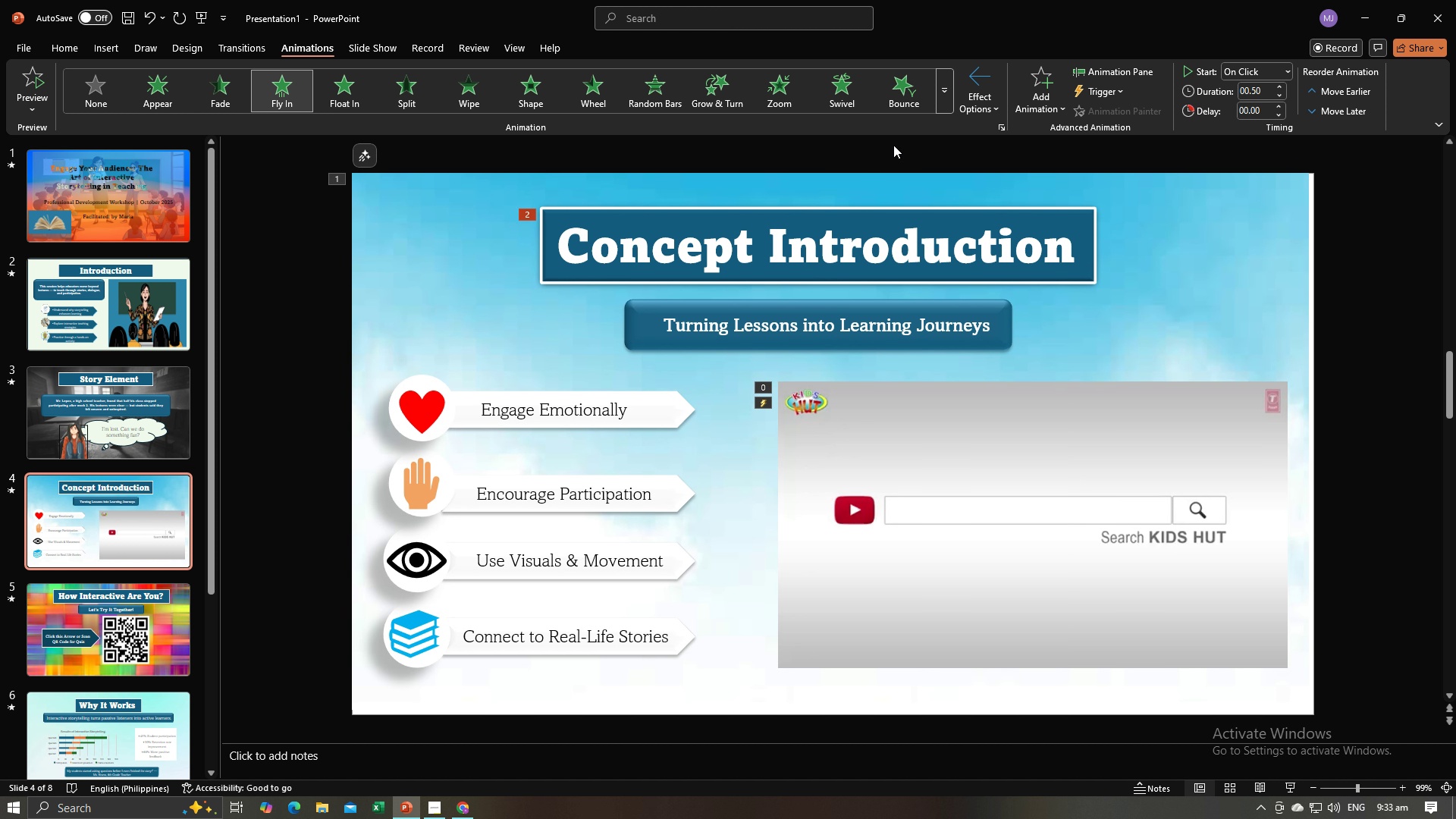 
left_click([971, 110])
 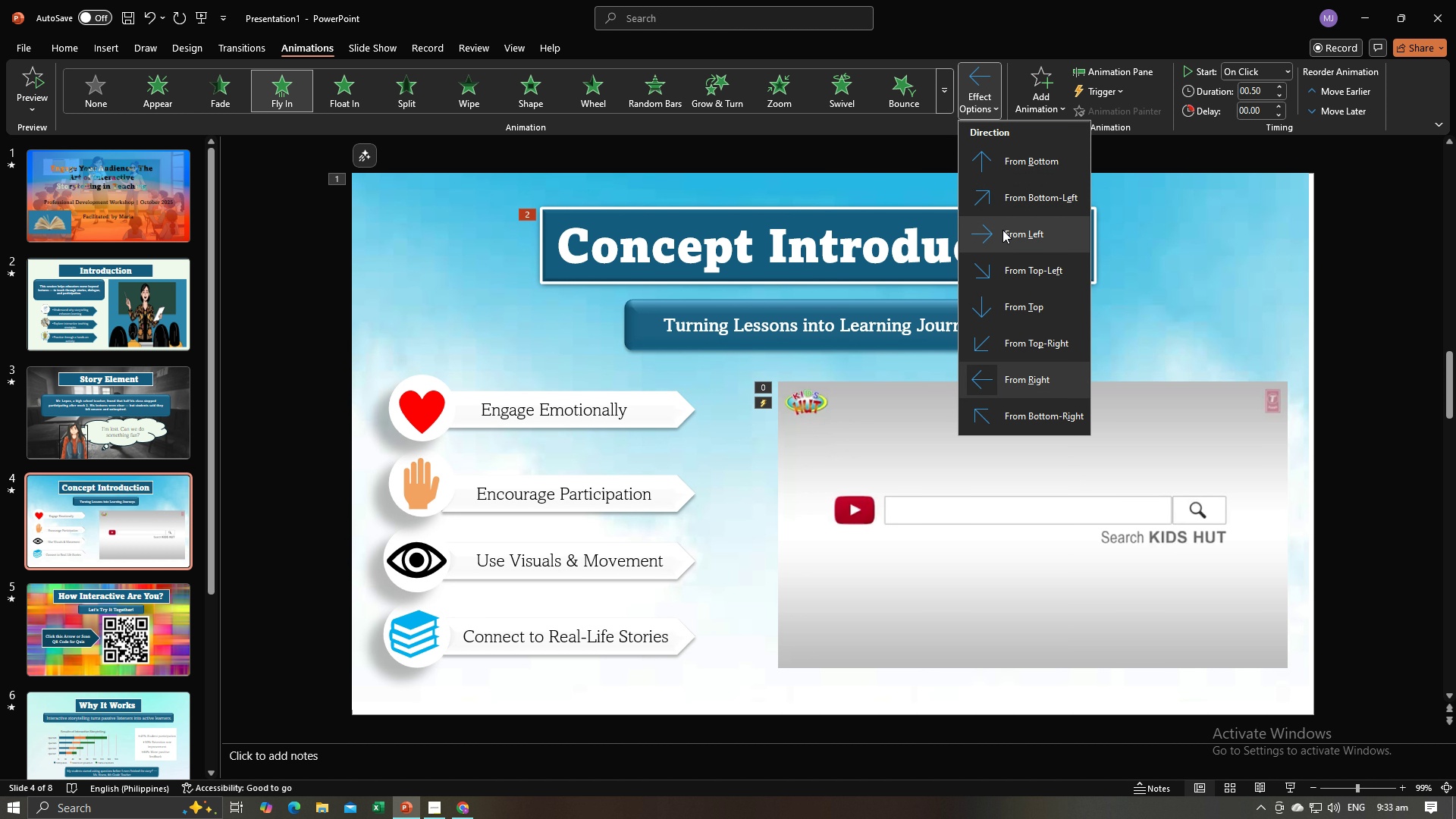 
left_click([1004, 241])
 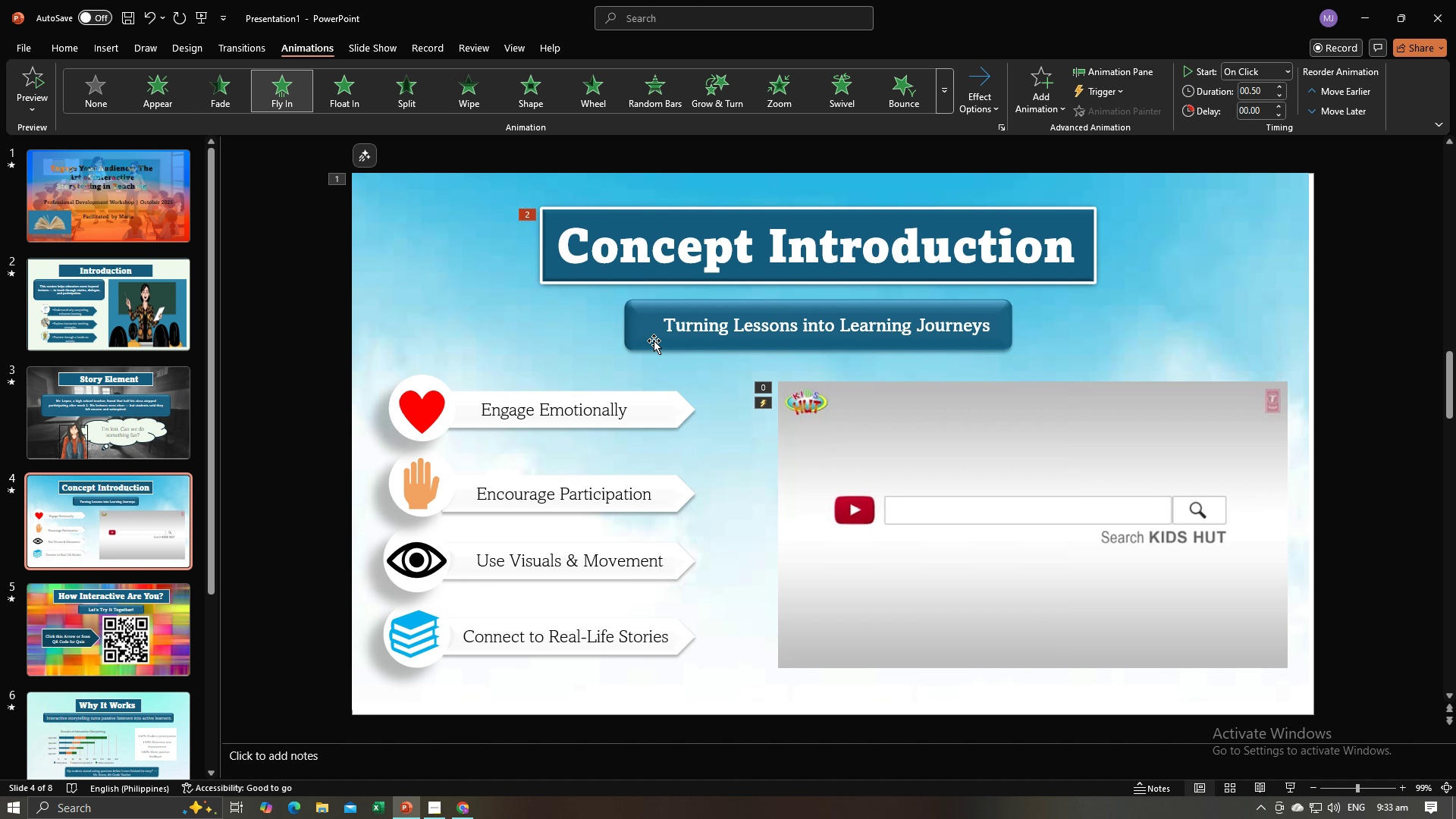 
double_click([653, 340])
 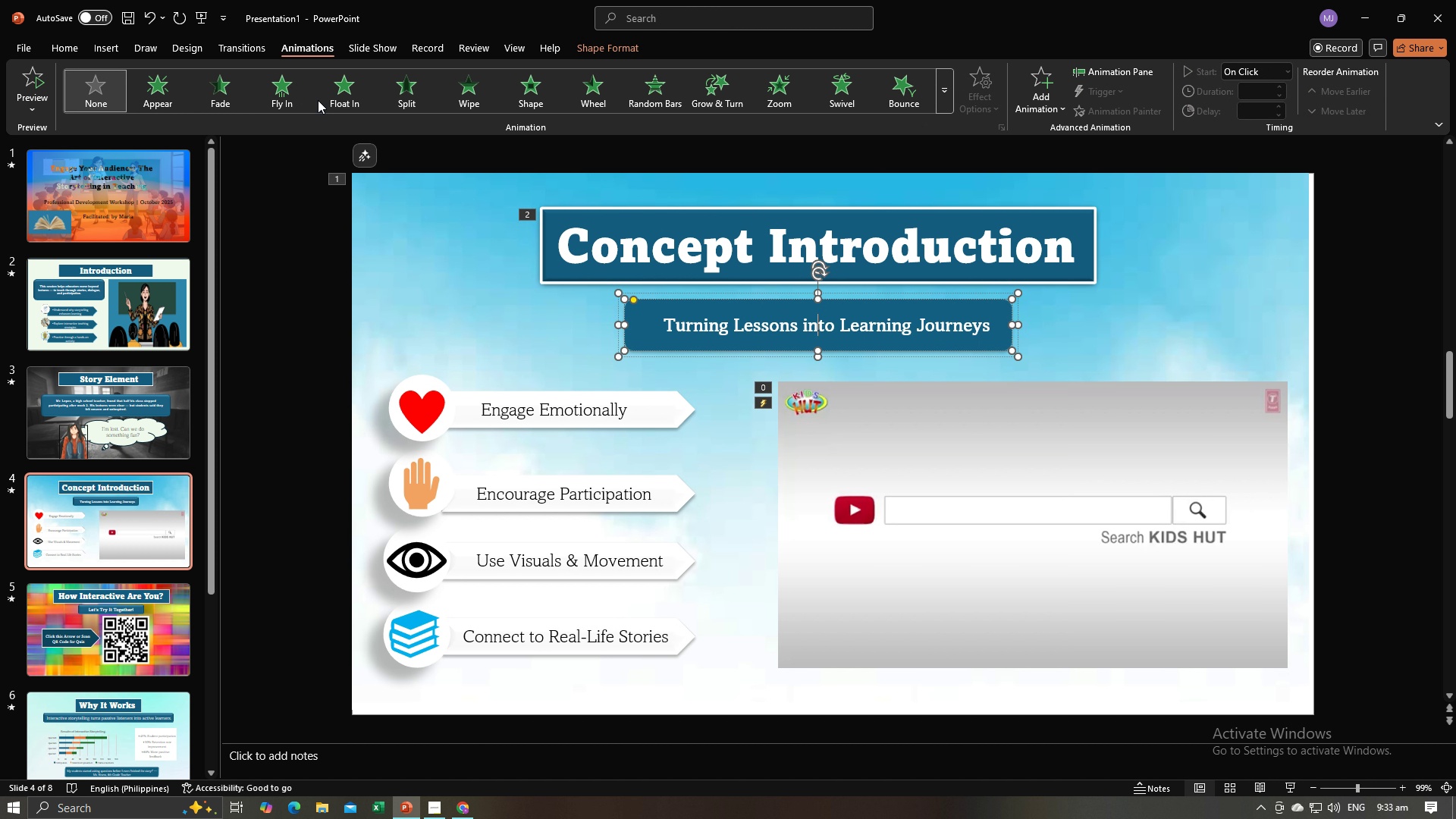 
left_click([289, 97])
 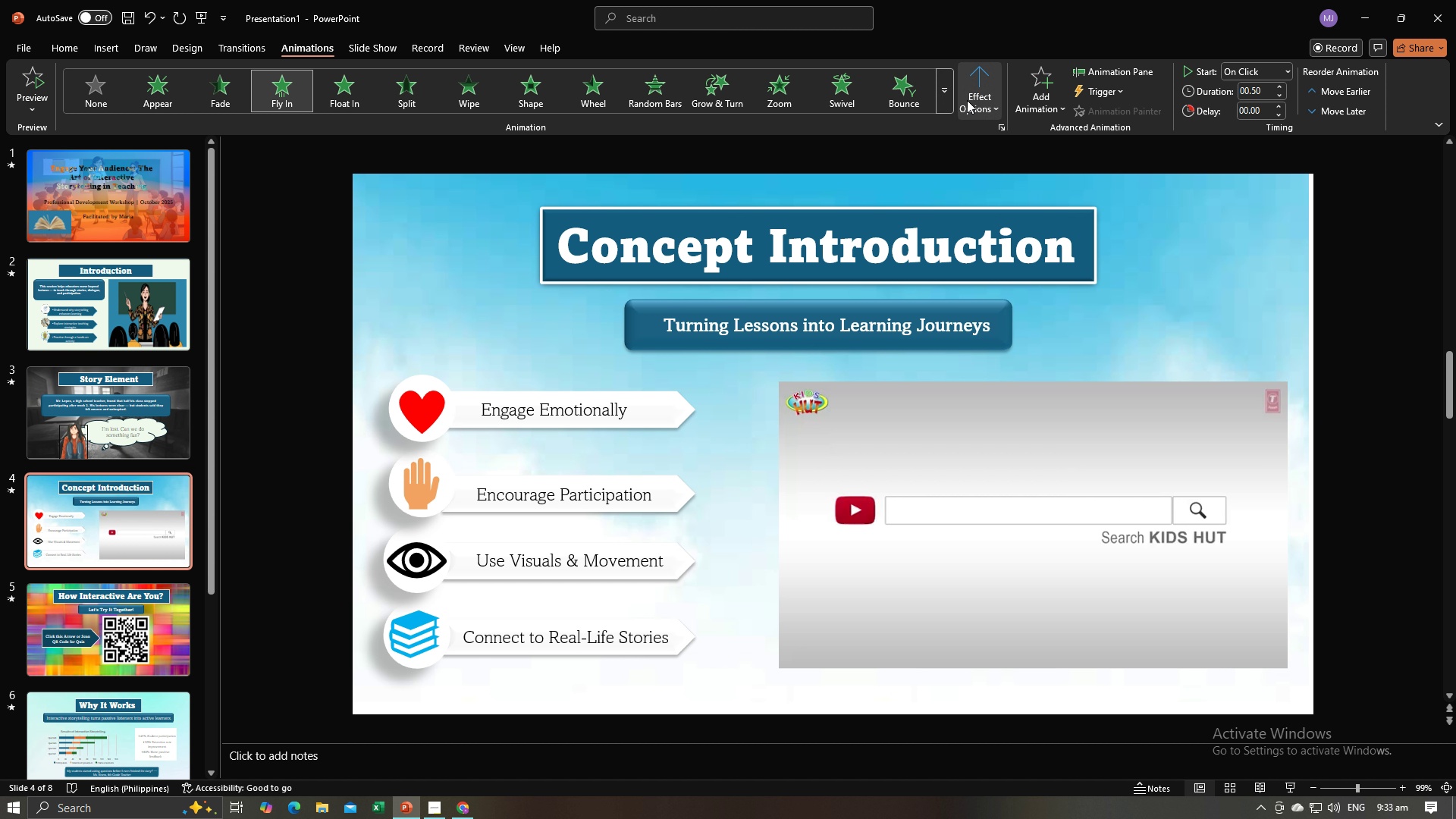 
left_click([968, 100])
 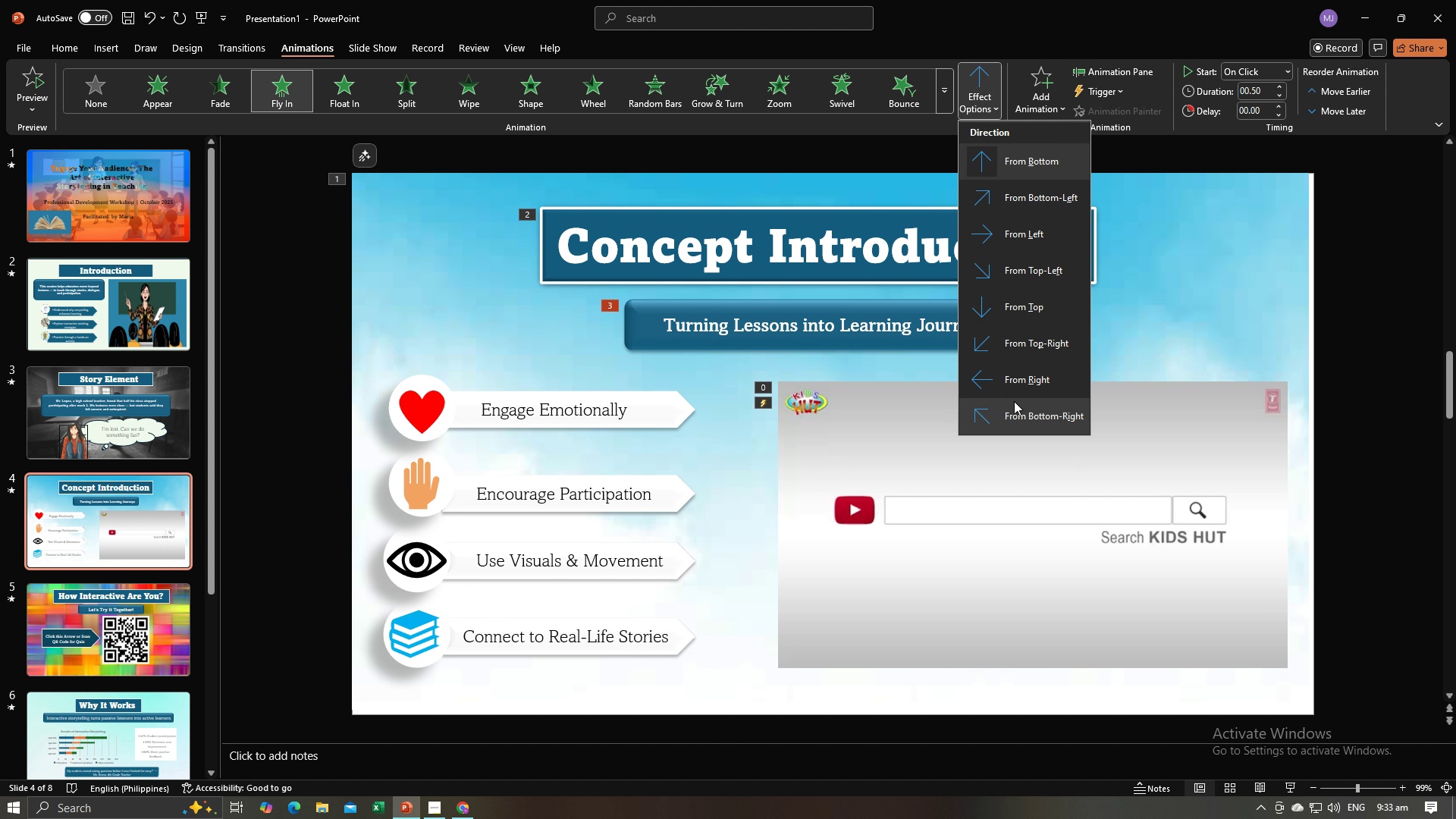 
left_click([1013, 409])
 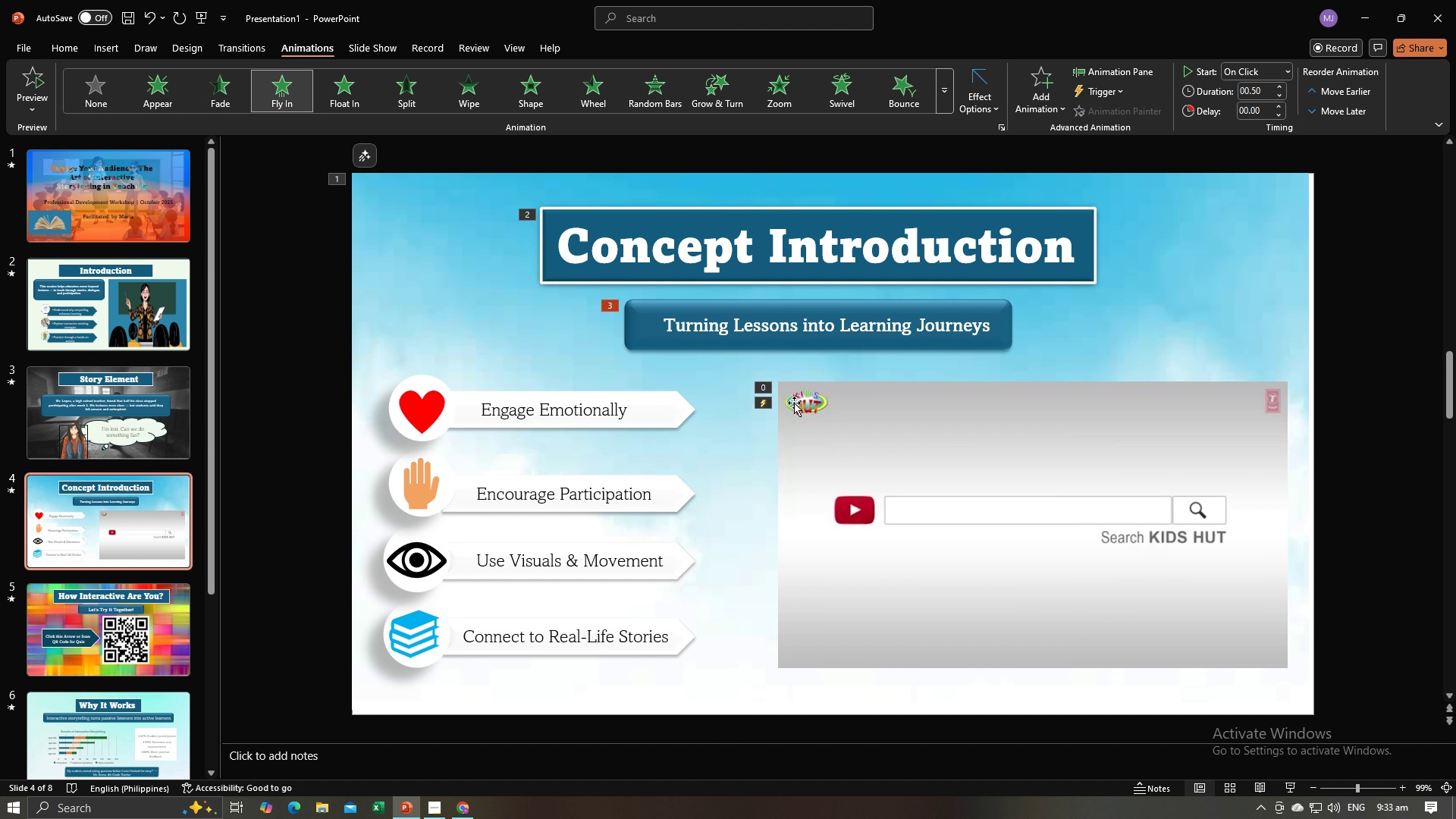 
double_click([794, 403])
 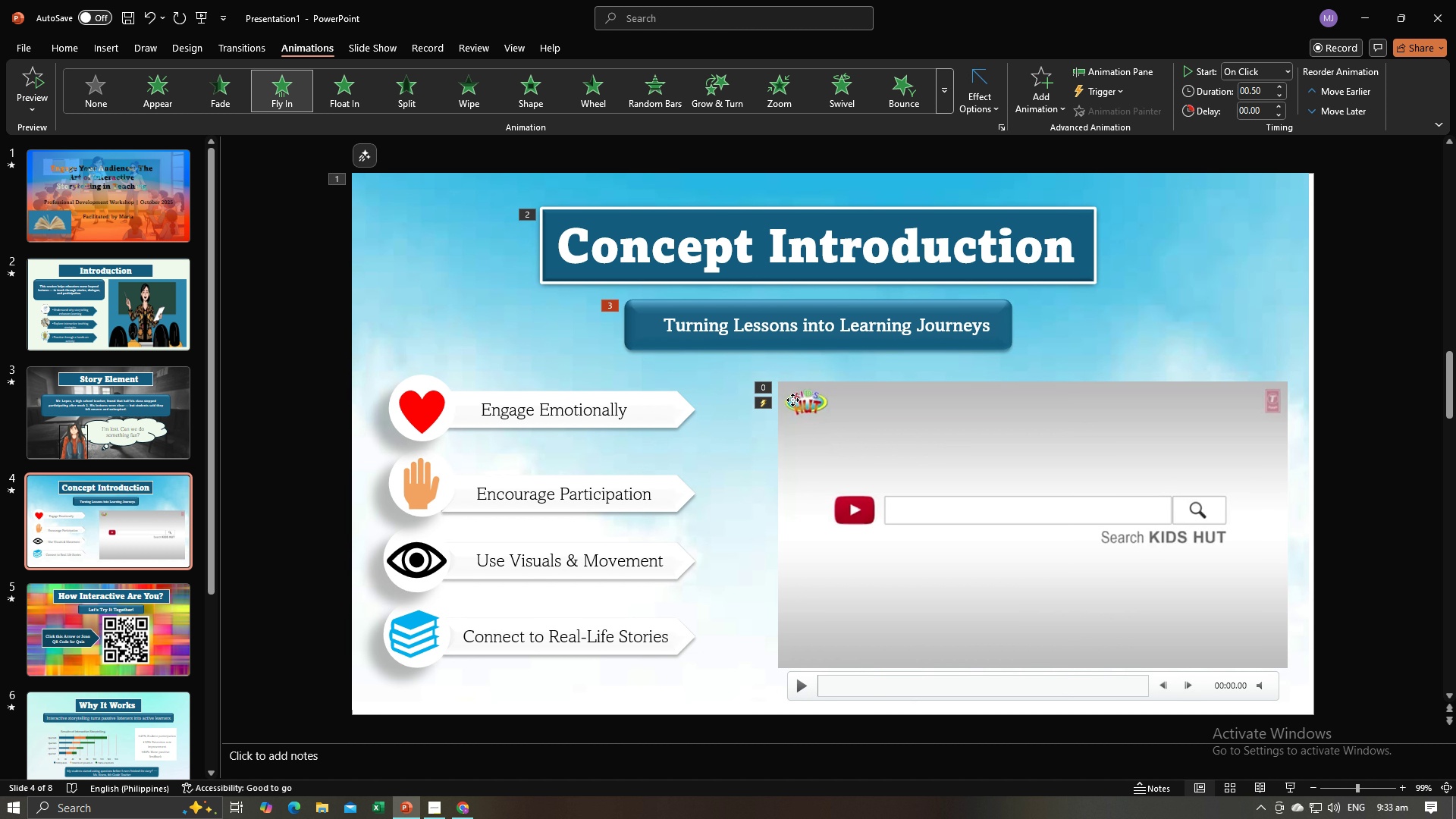 
left_click([792, 400])
 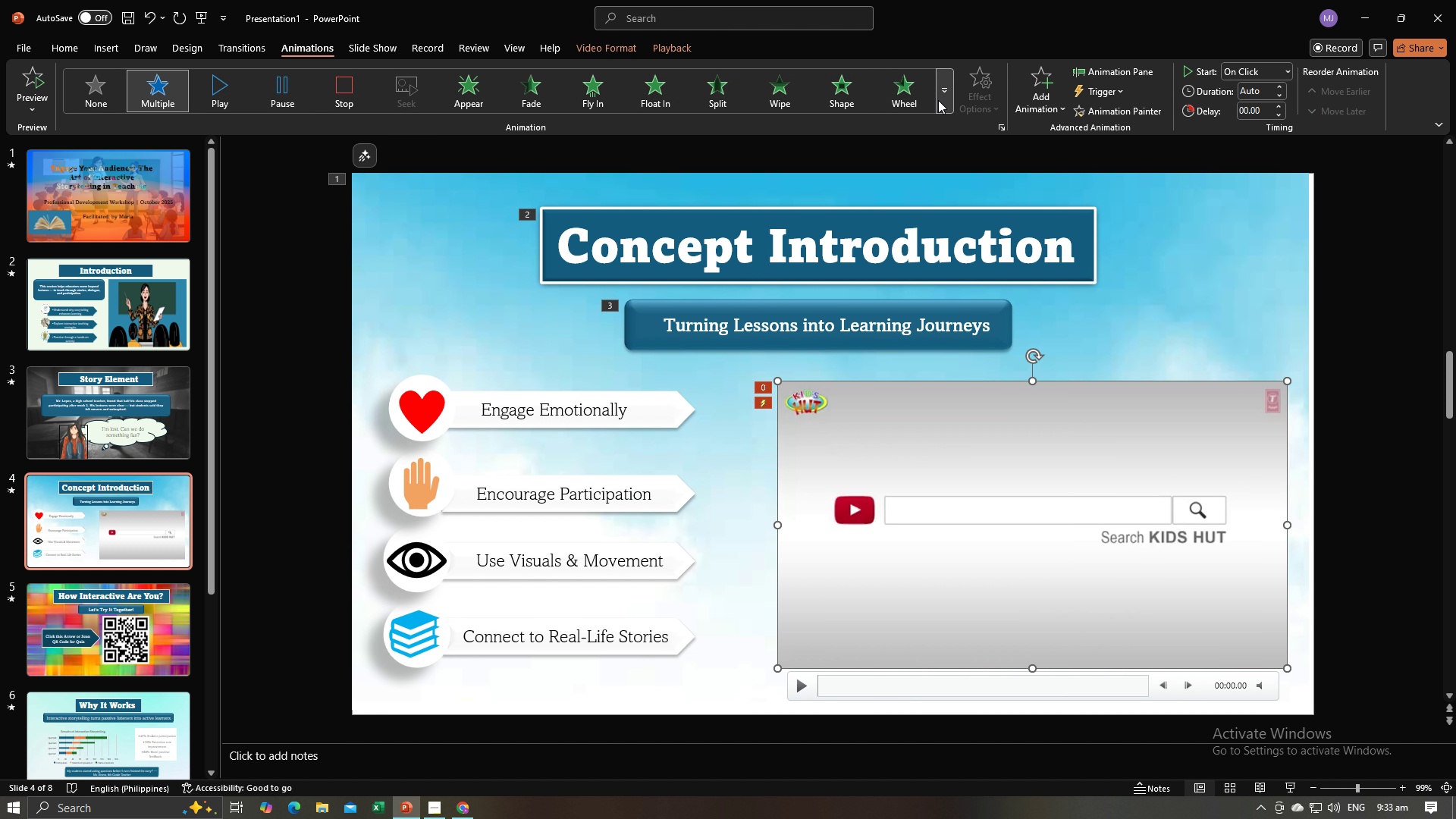 
left_click([941, 101])
 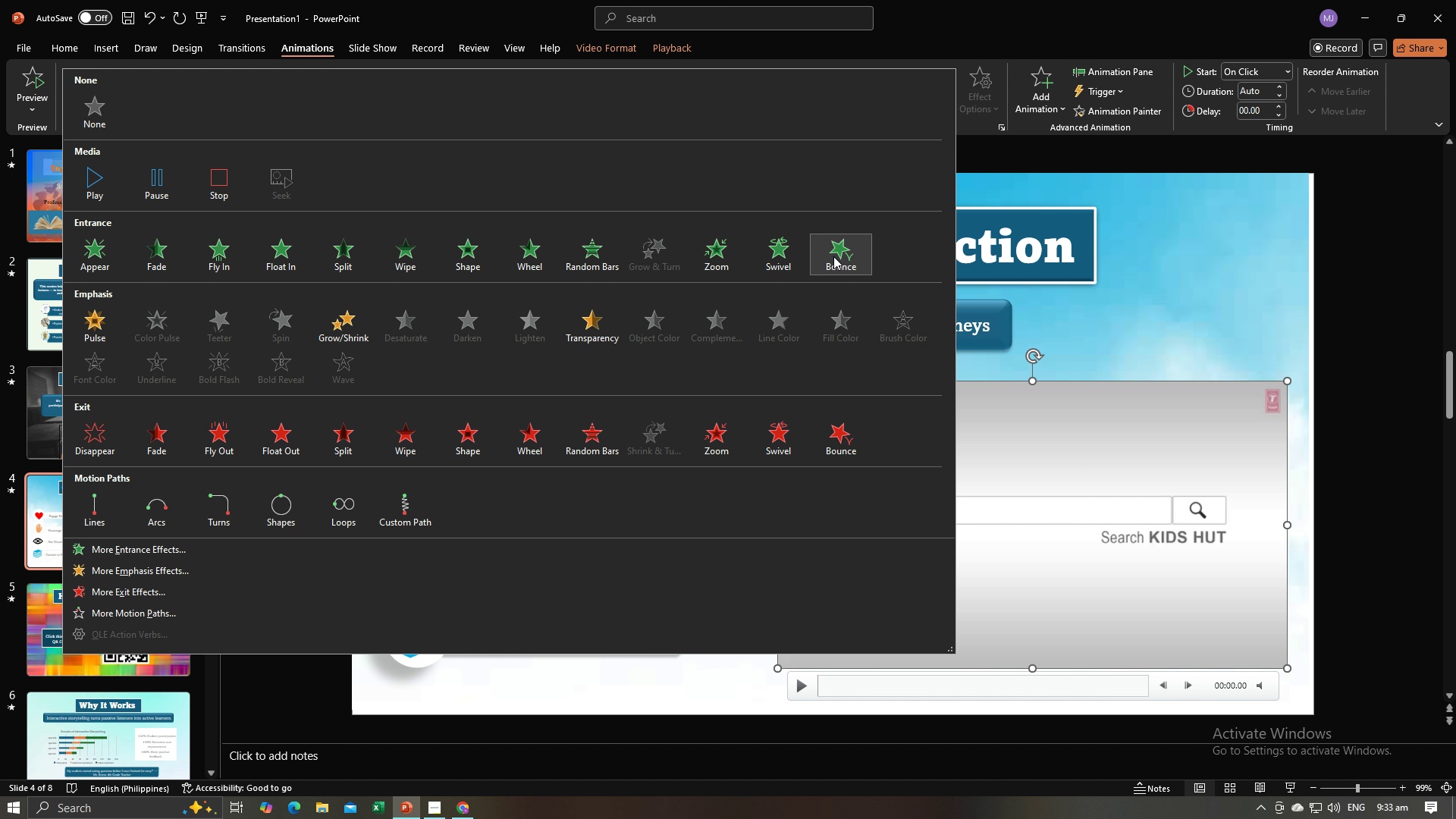 
left_click([834, 255])
 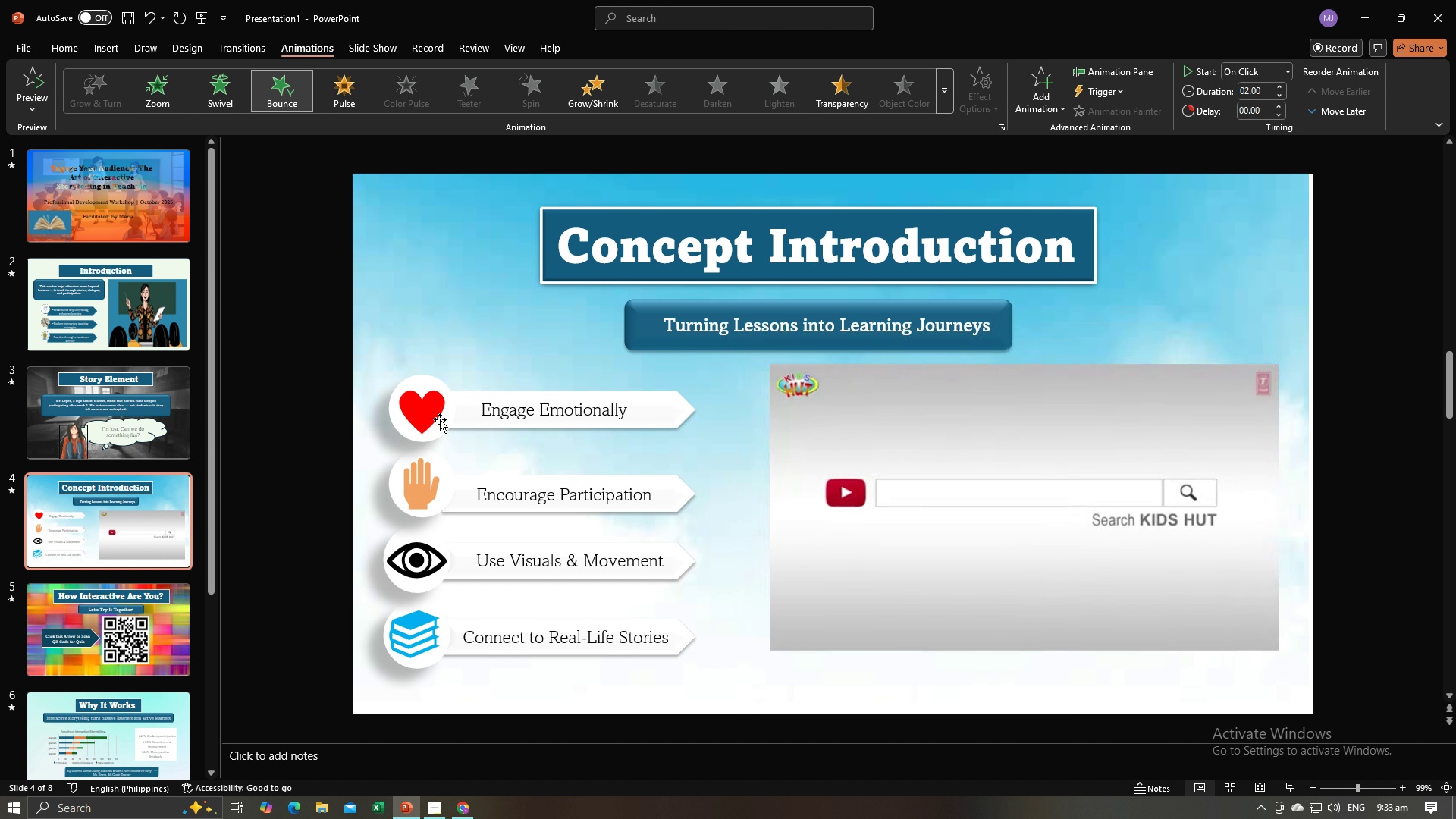 
left_click([441, 421])
 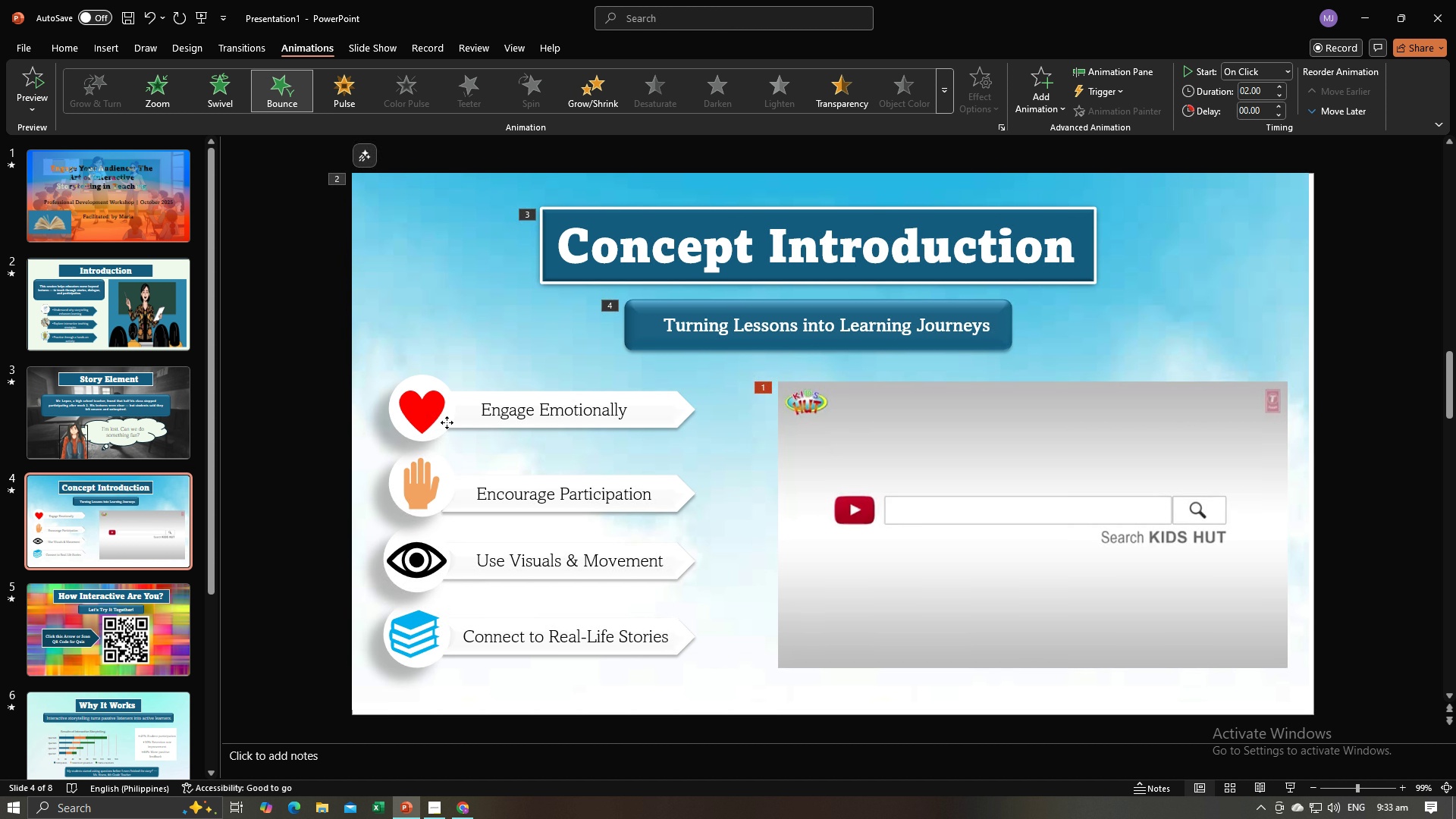 
left_click([447, 422])
 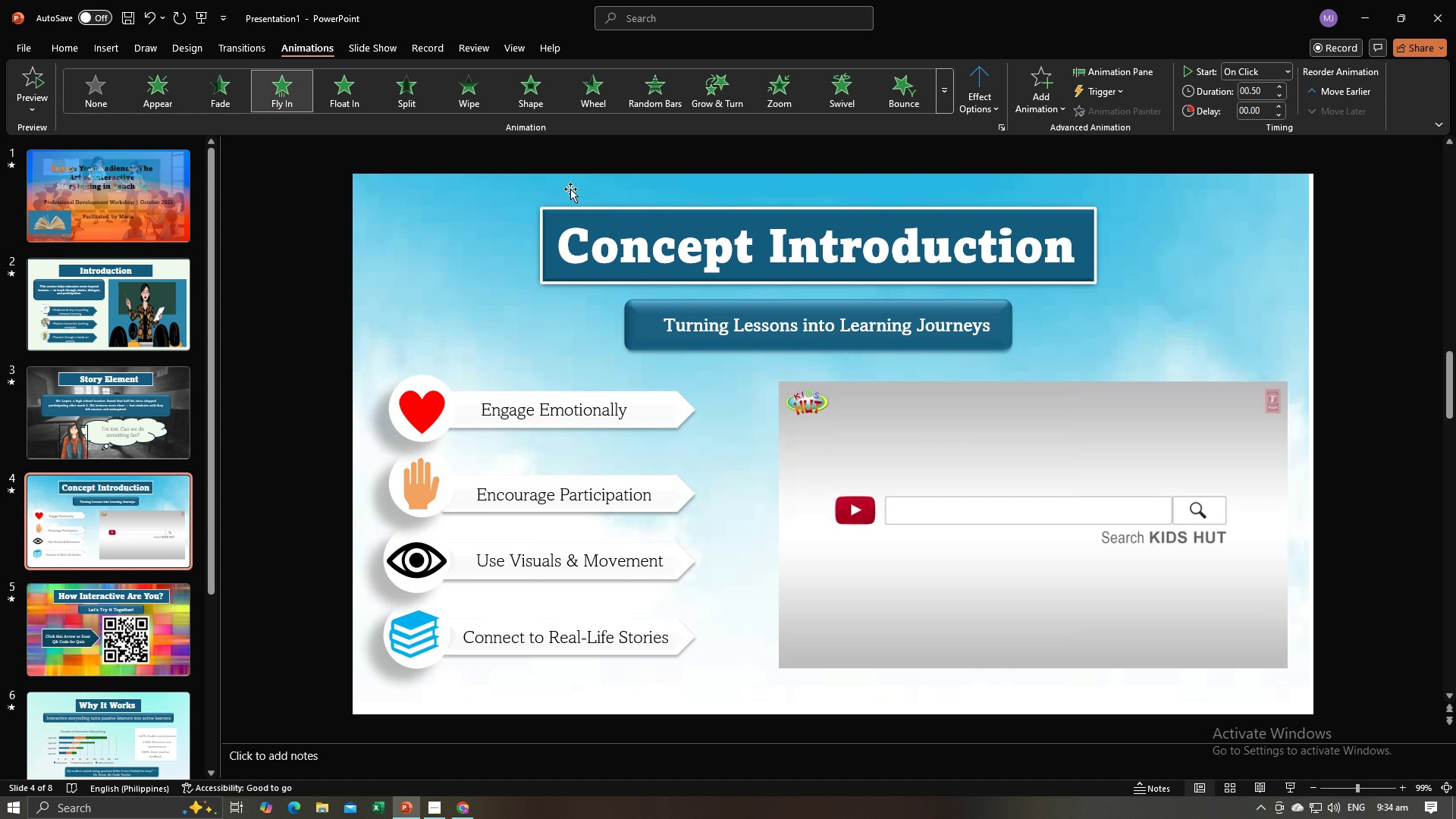 
left_click([961, 89])
 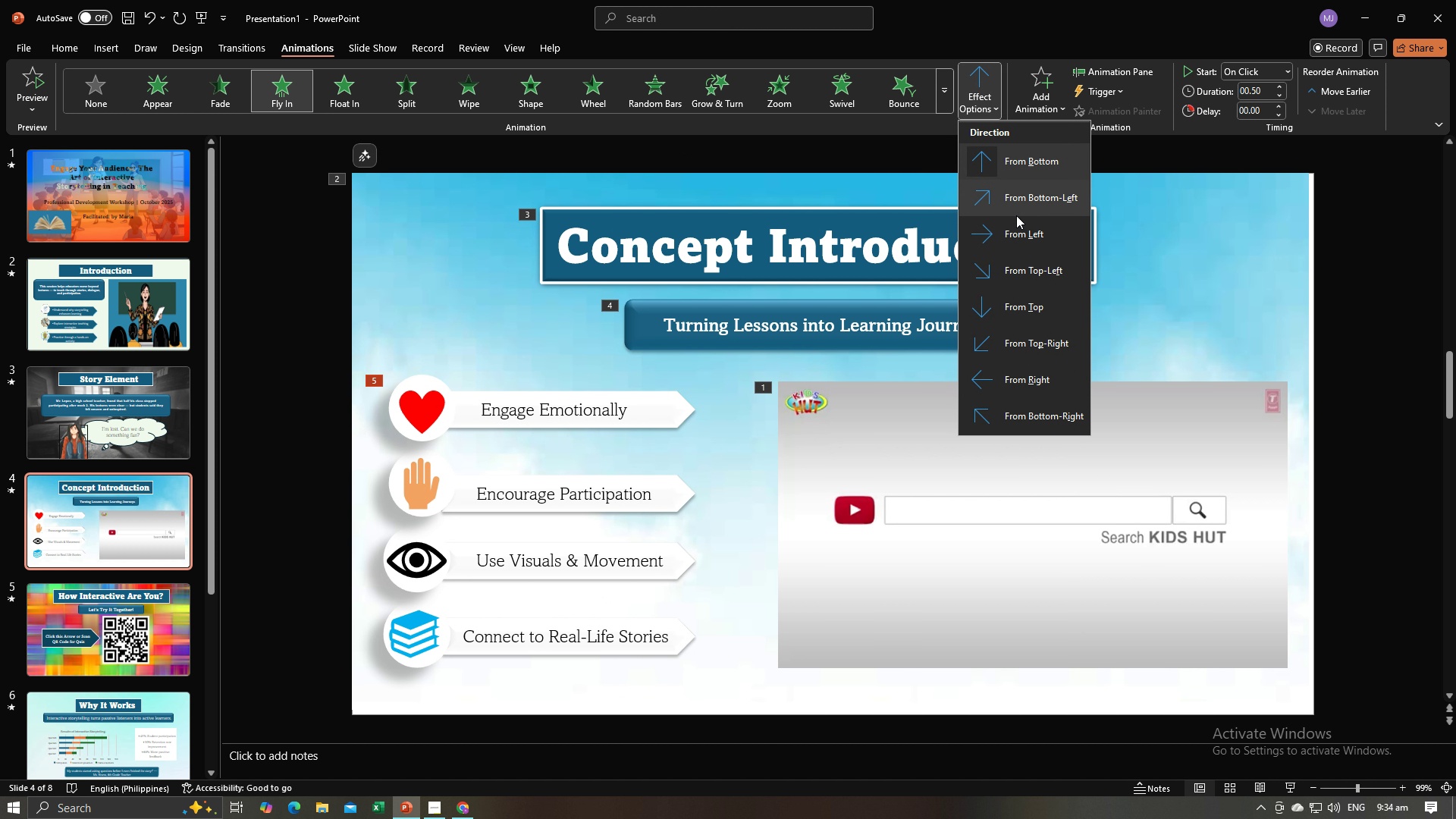 
left_click([1011, 231])
 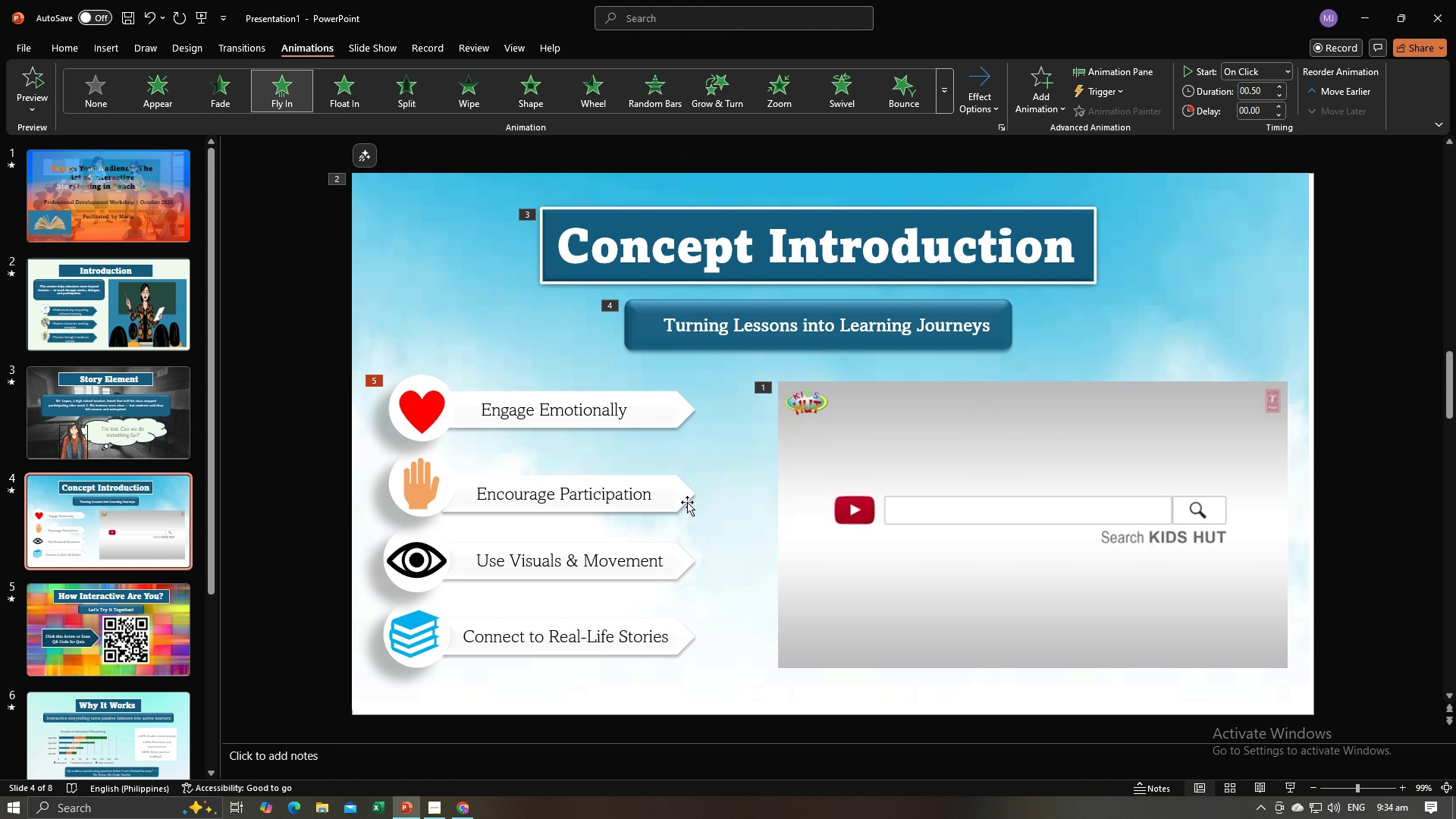 
double_click([674, 501])
 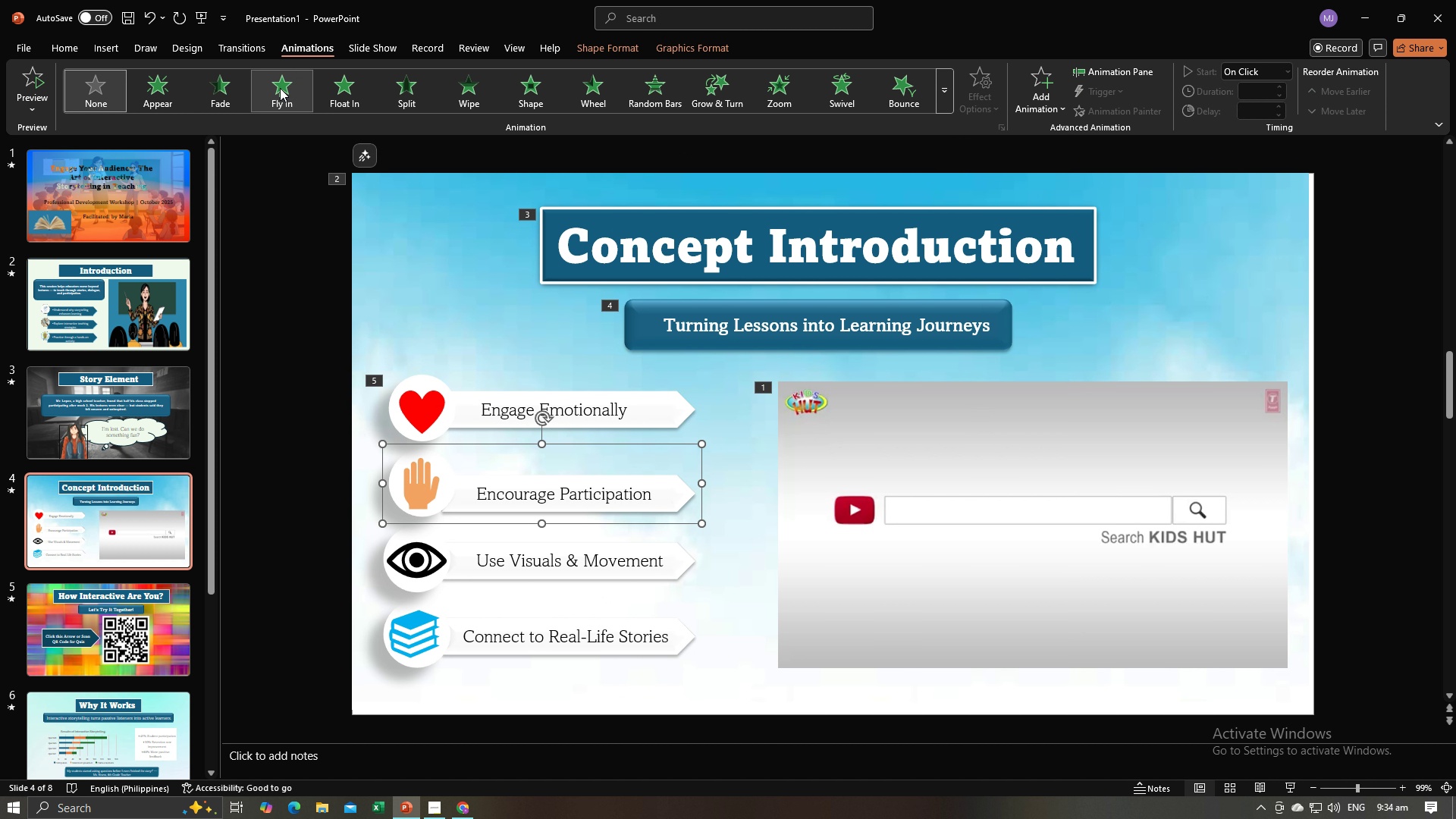 
left_click([280, 88])
 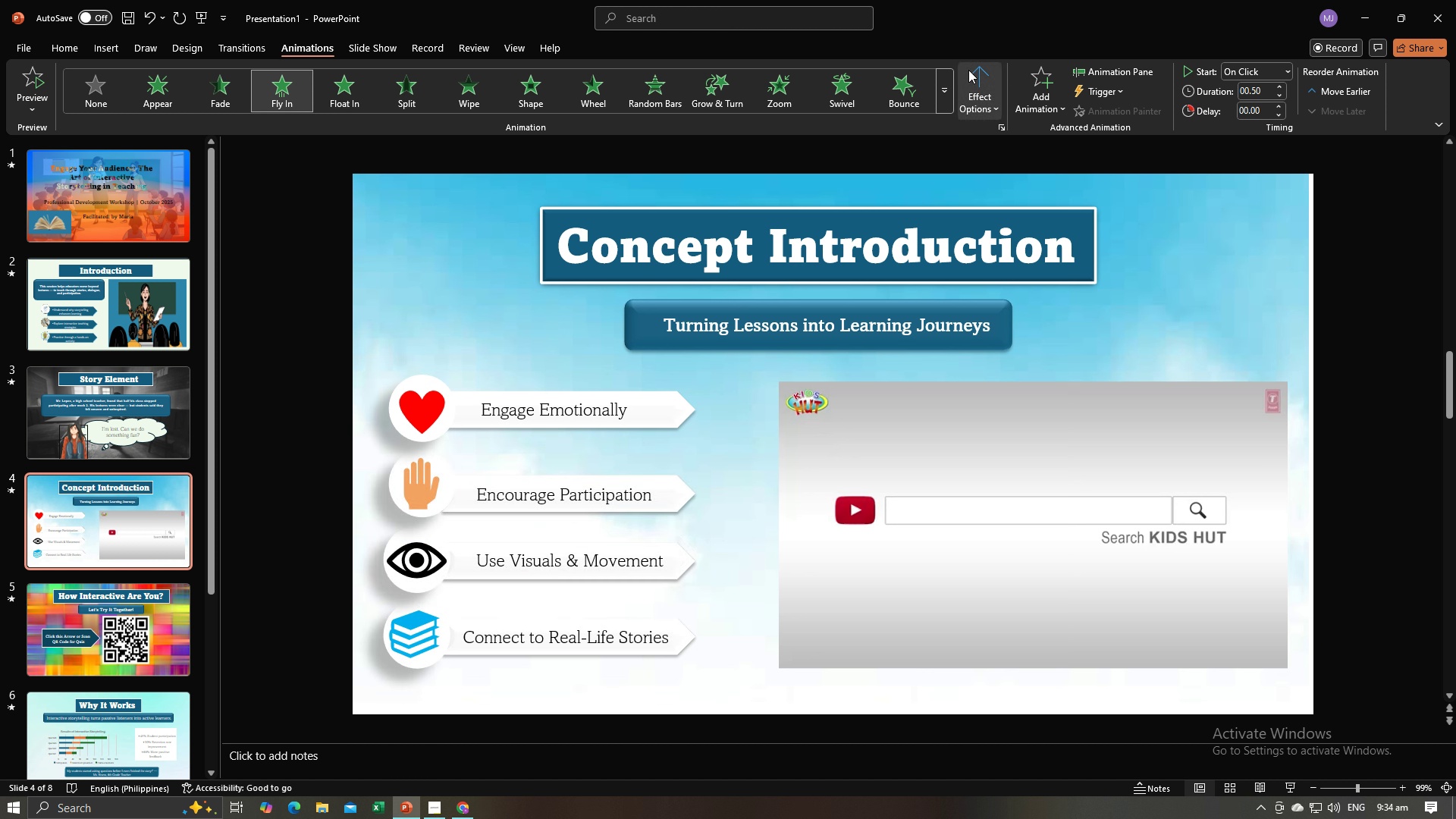 
left_click([970, 70])
 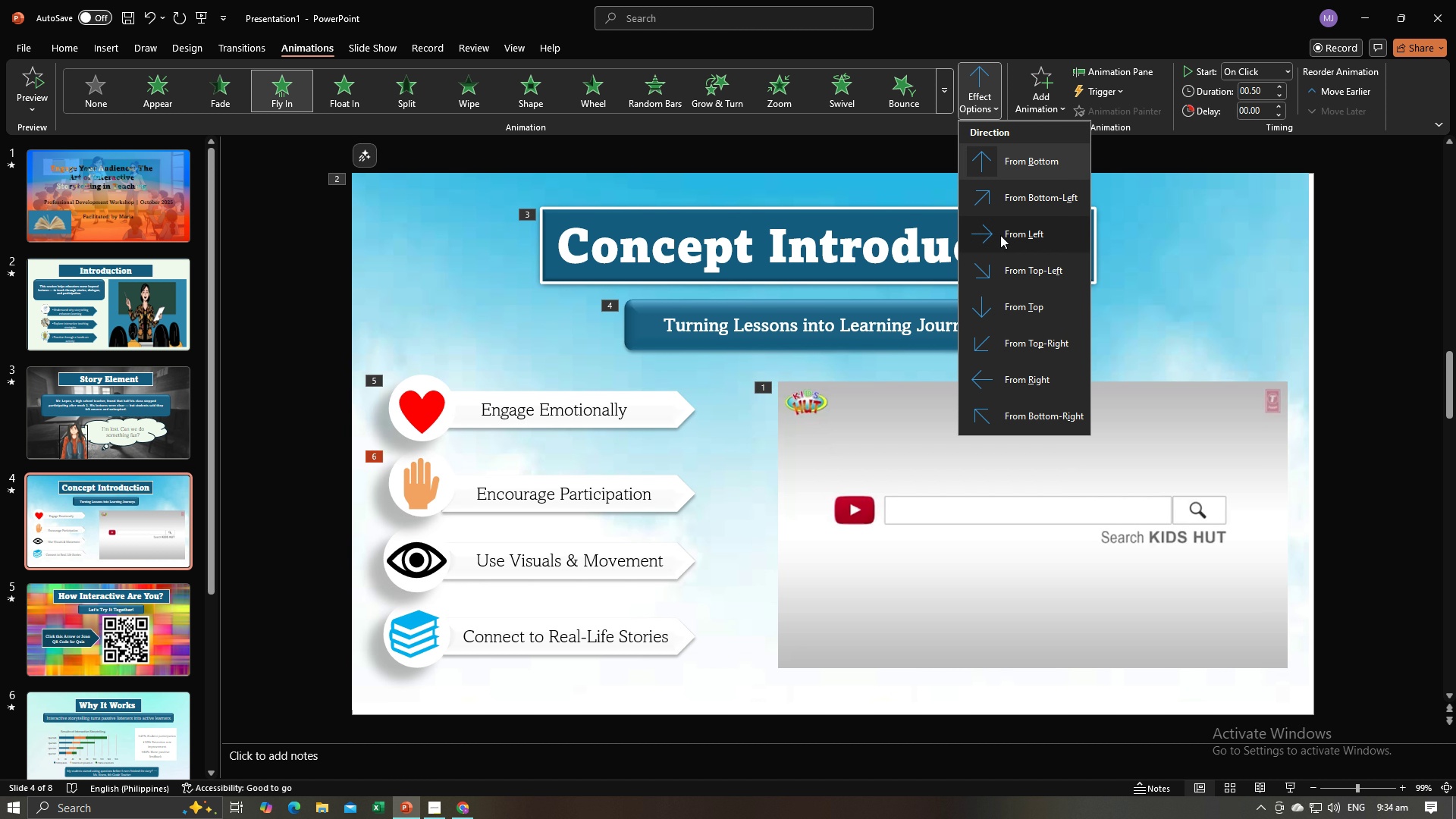 
left_click([1000, 235])
 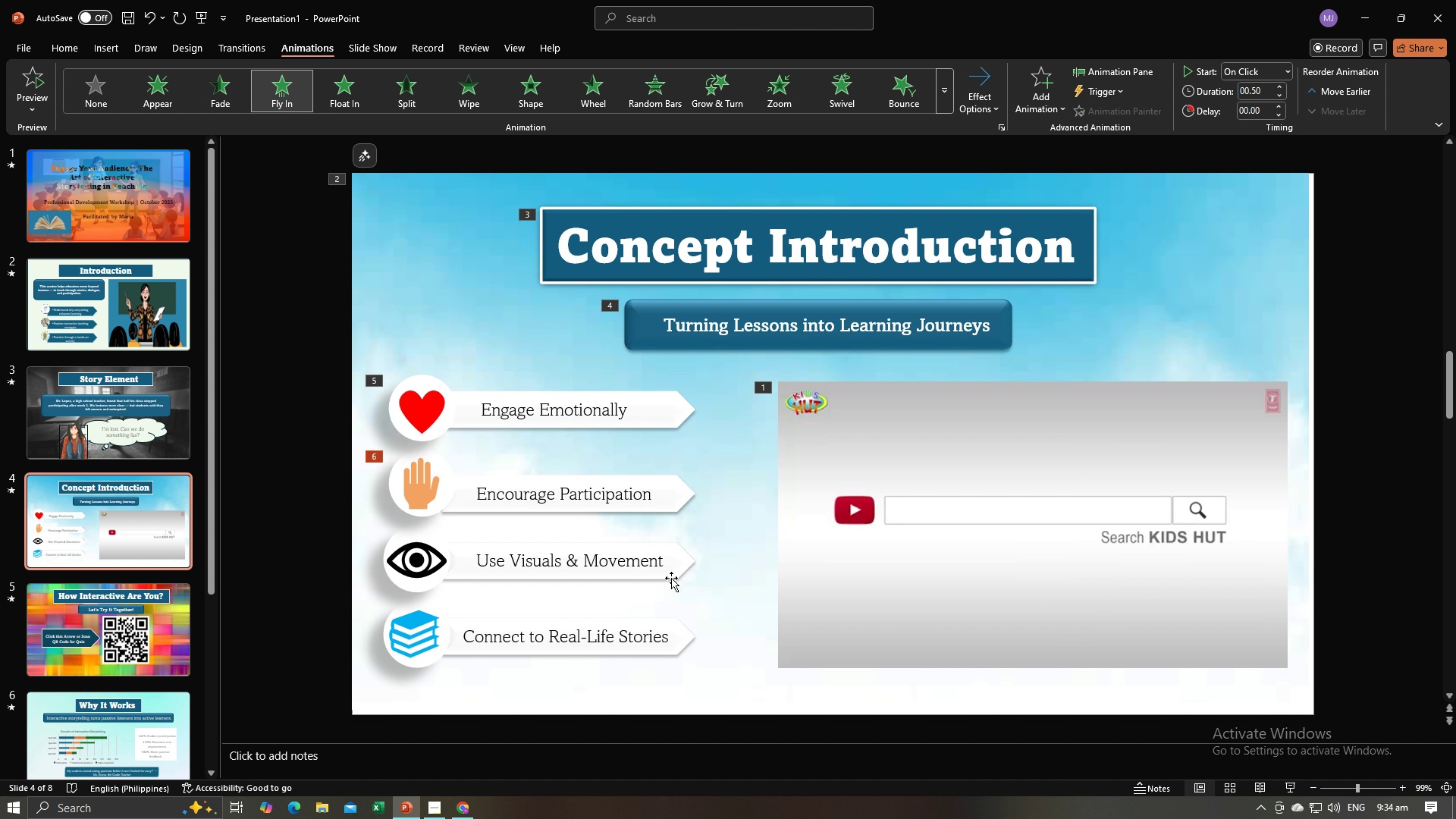 
double_click([673, 574])
 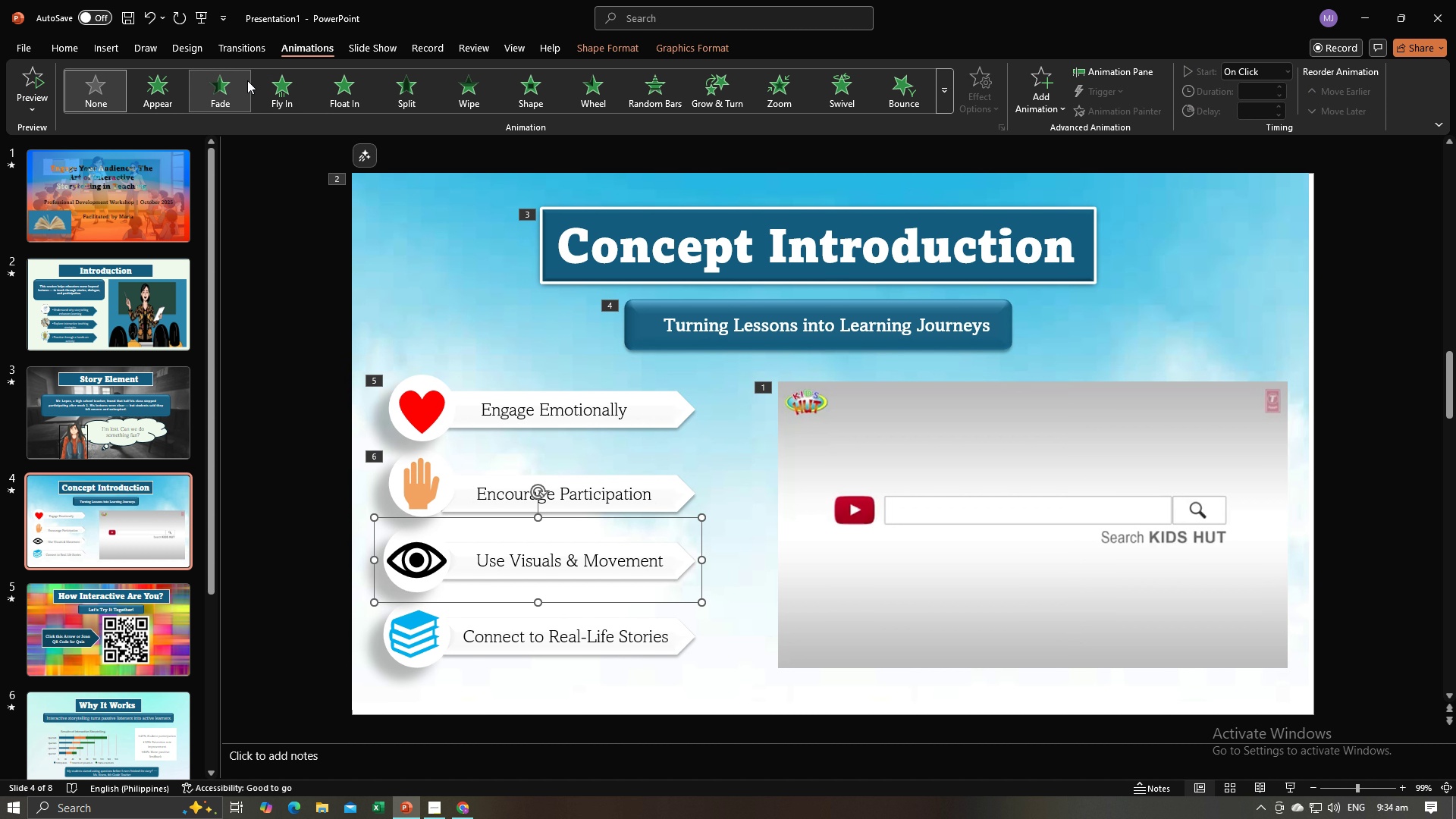 
left_click([250, 83])
 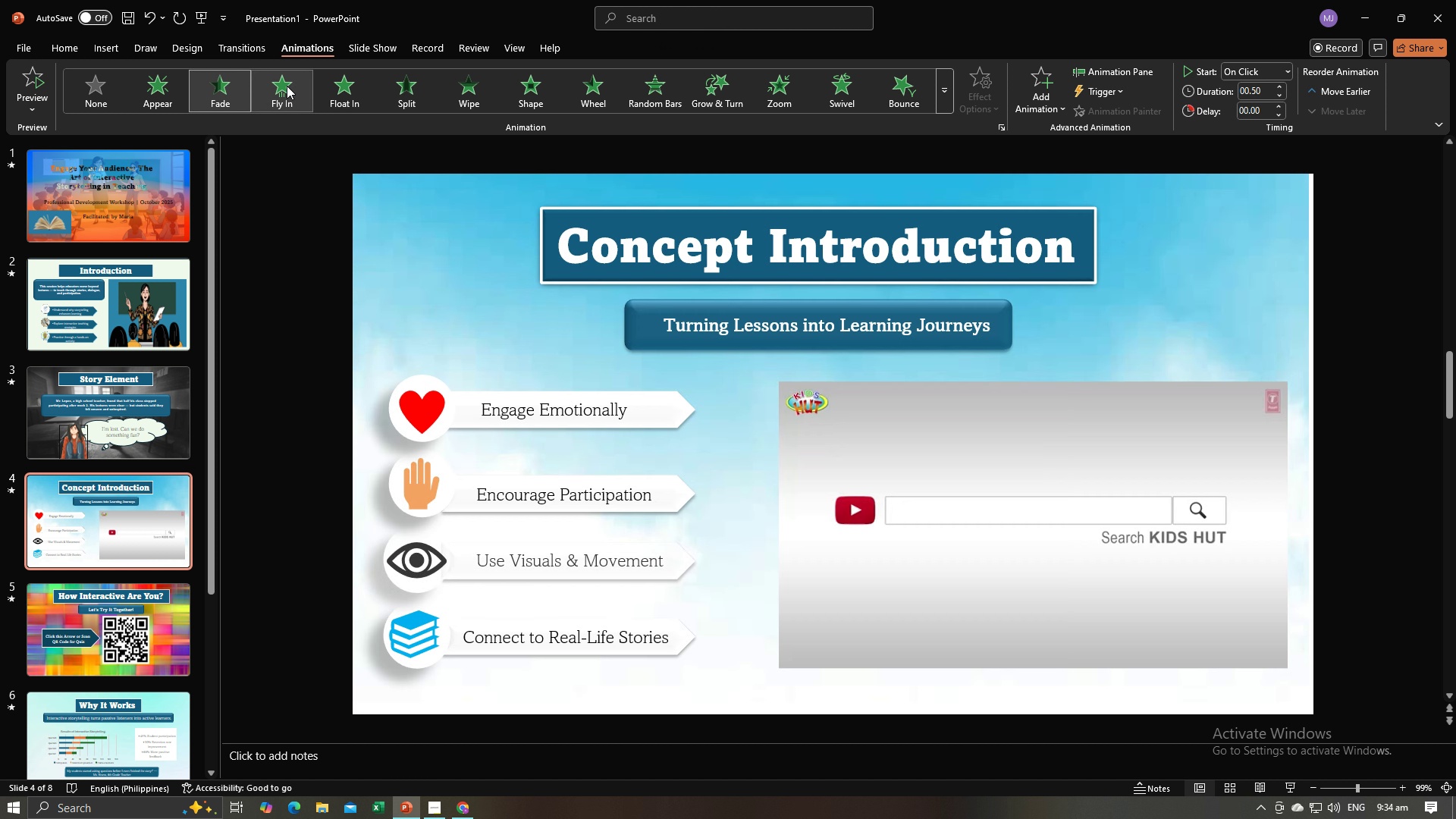 
left_click([287, 86])
 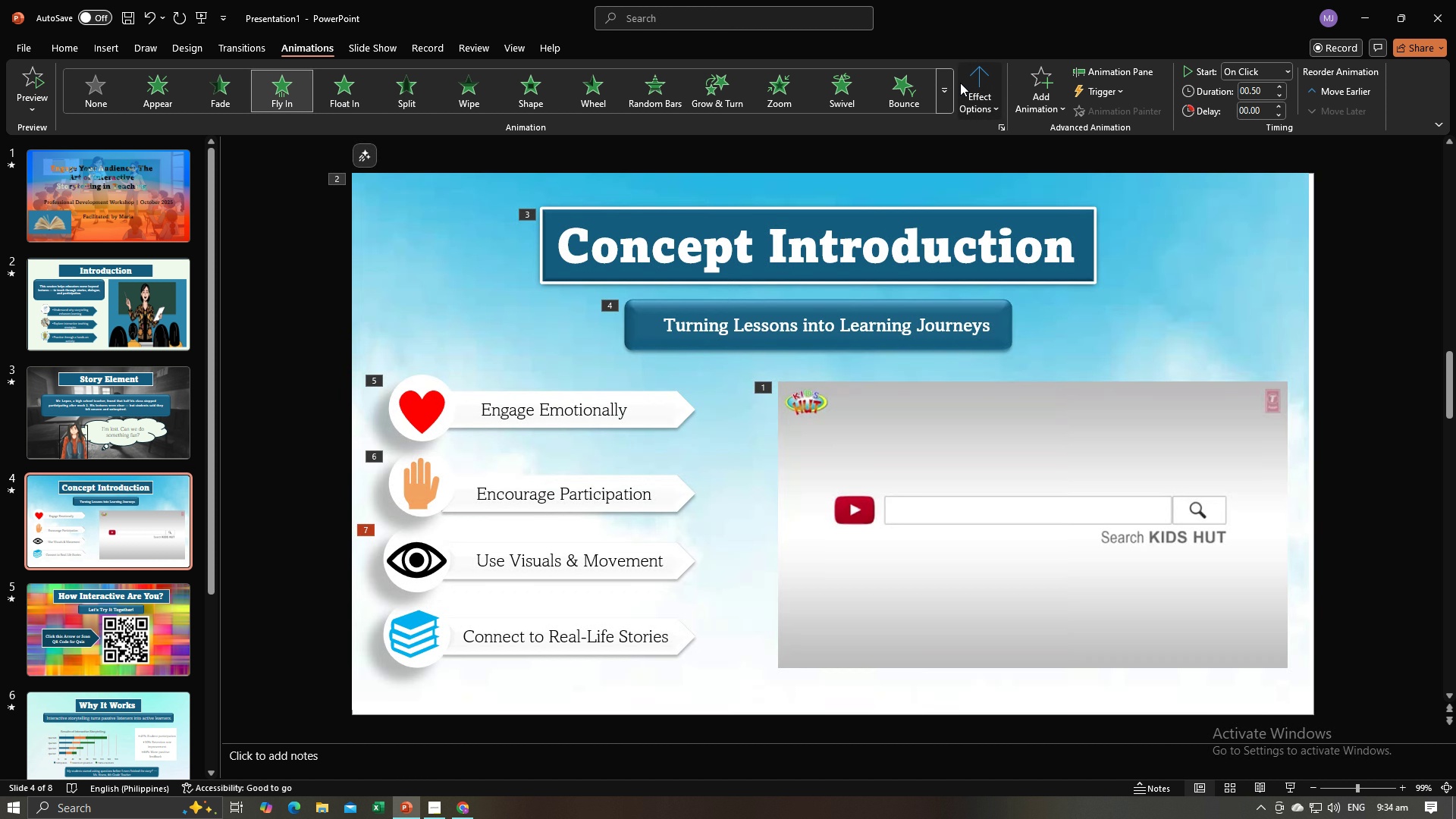 
left_click([960, 83])
 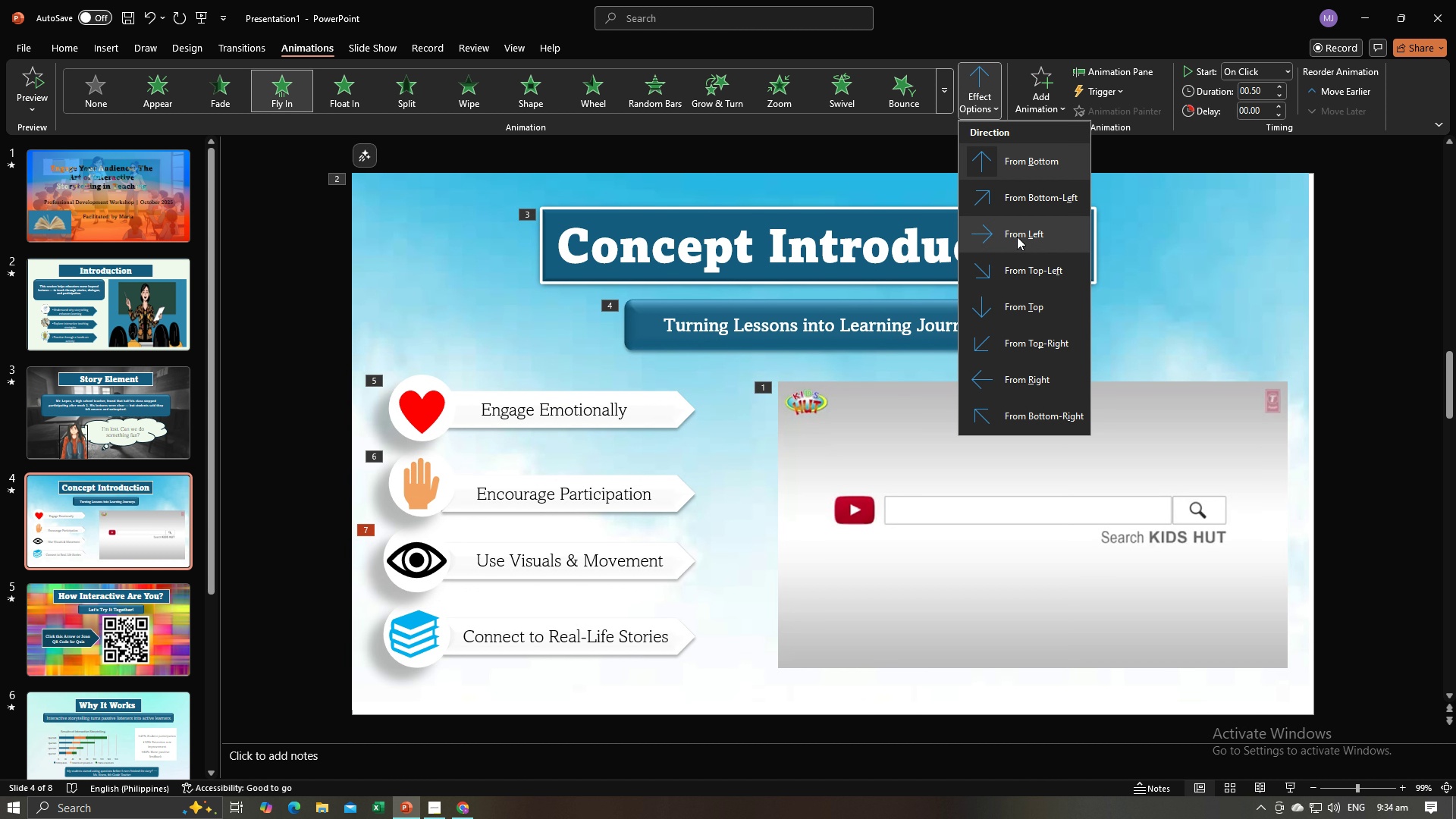 
left_click([1017, 237])
 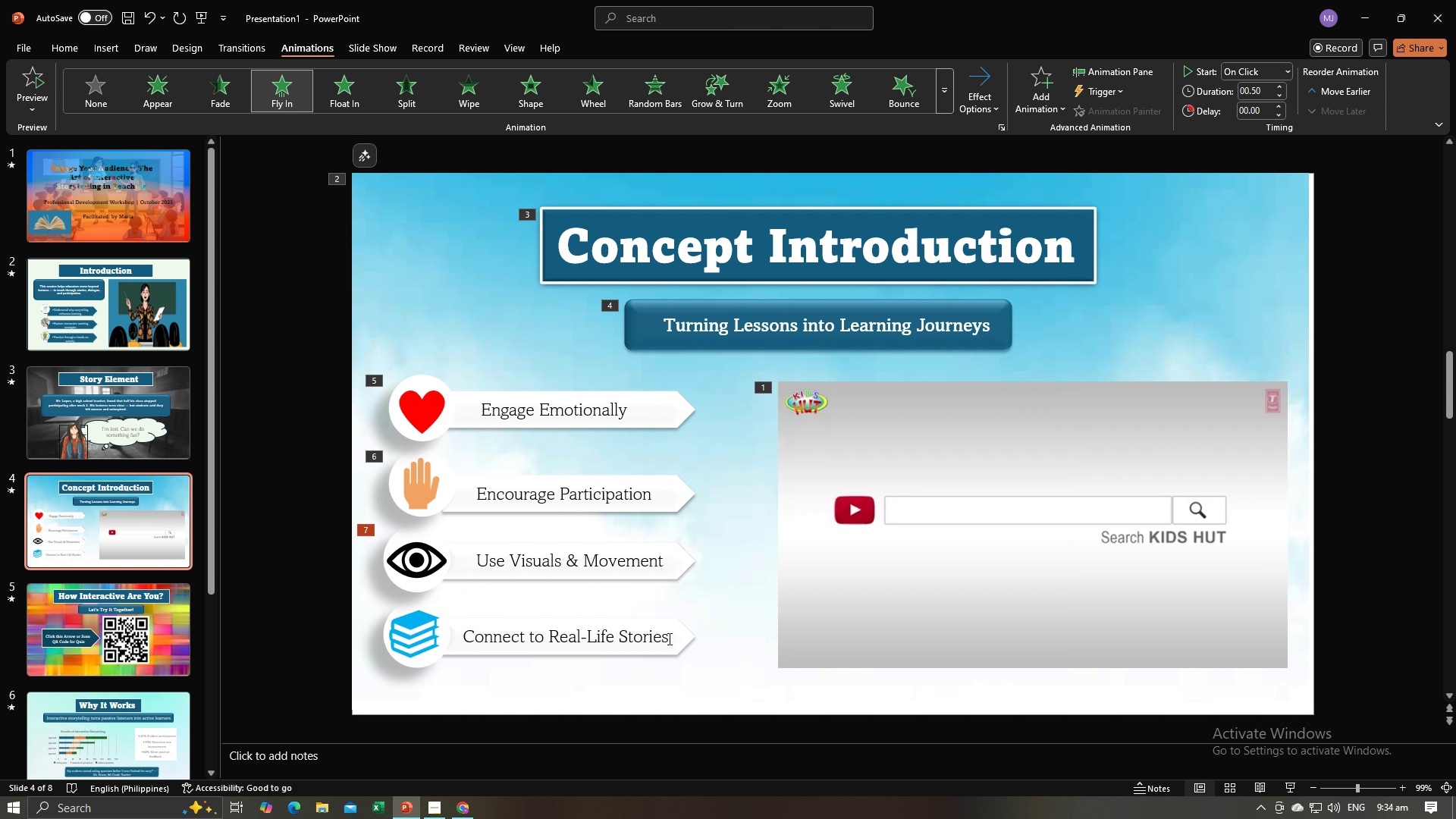 
double_click([676, 637])
 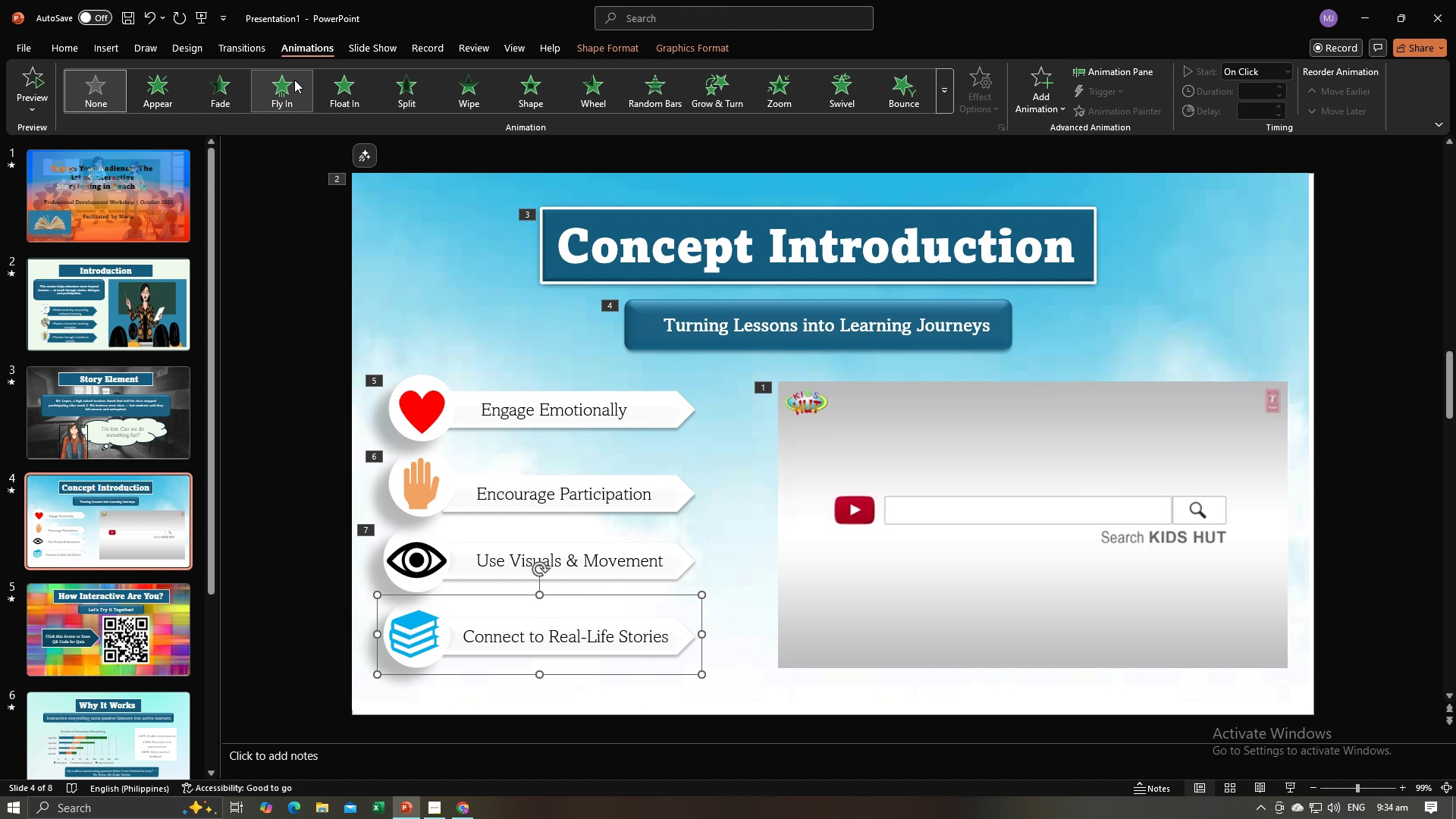 
left_click([294, 80])
 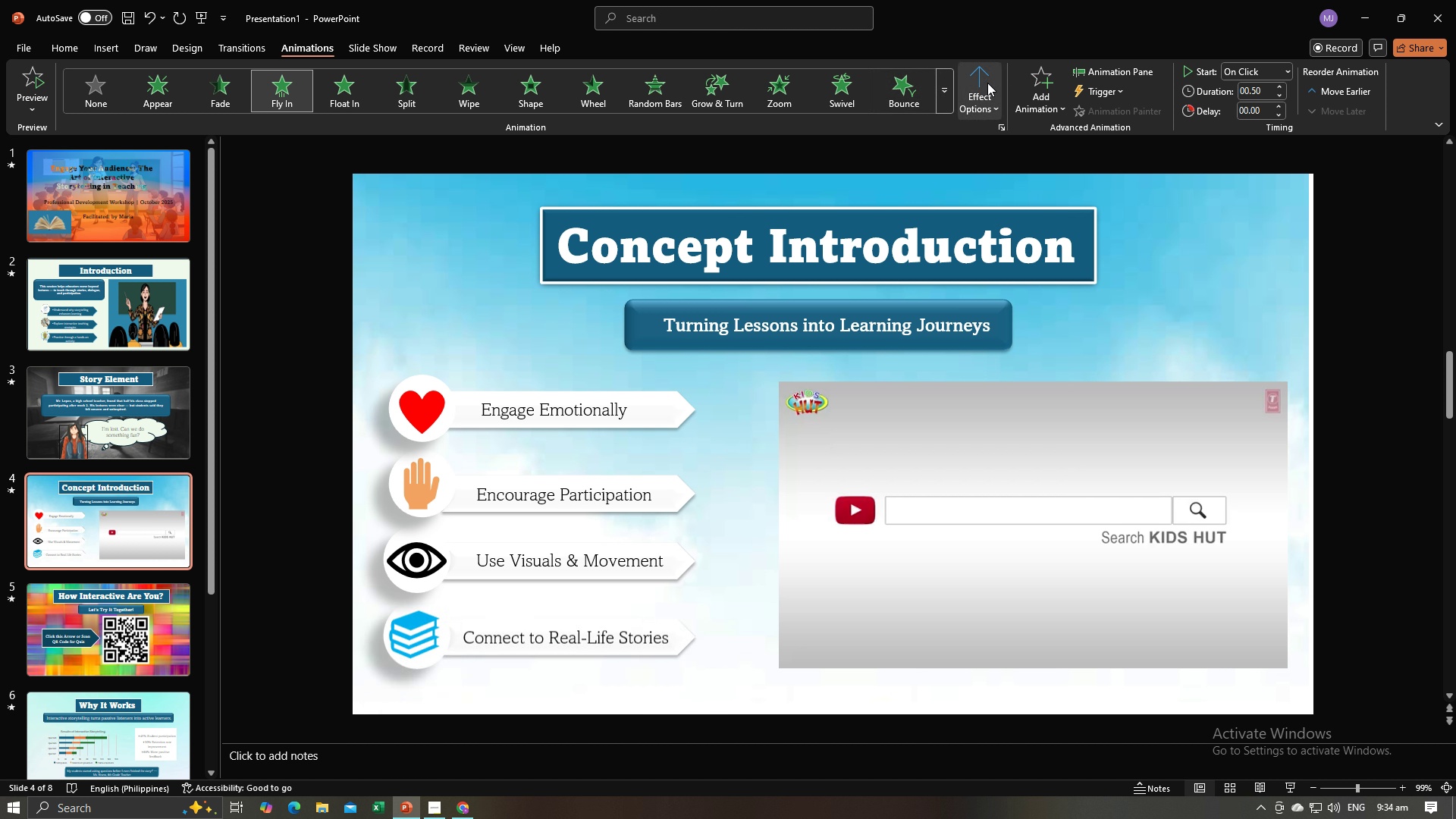 
left_click([987, 83])
 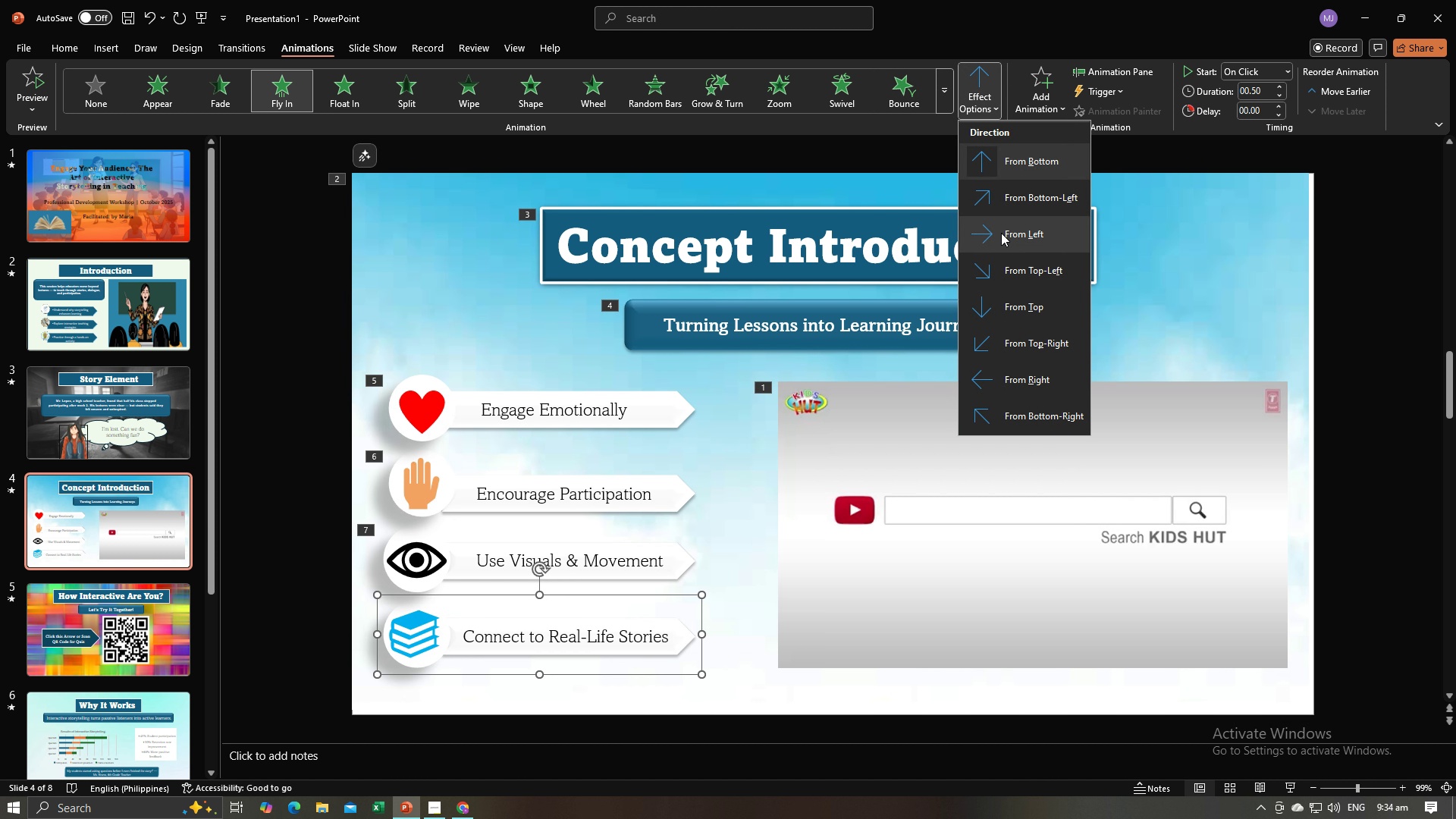 
left_click([1001, 233])
 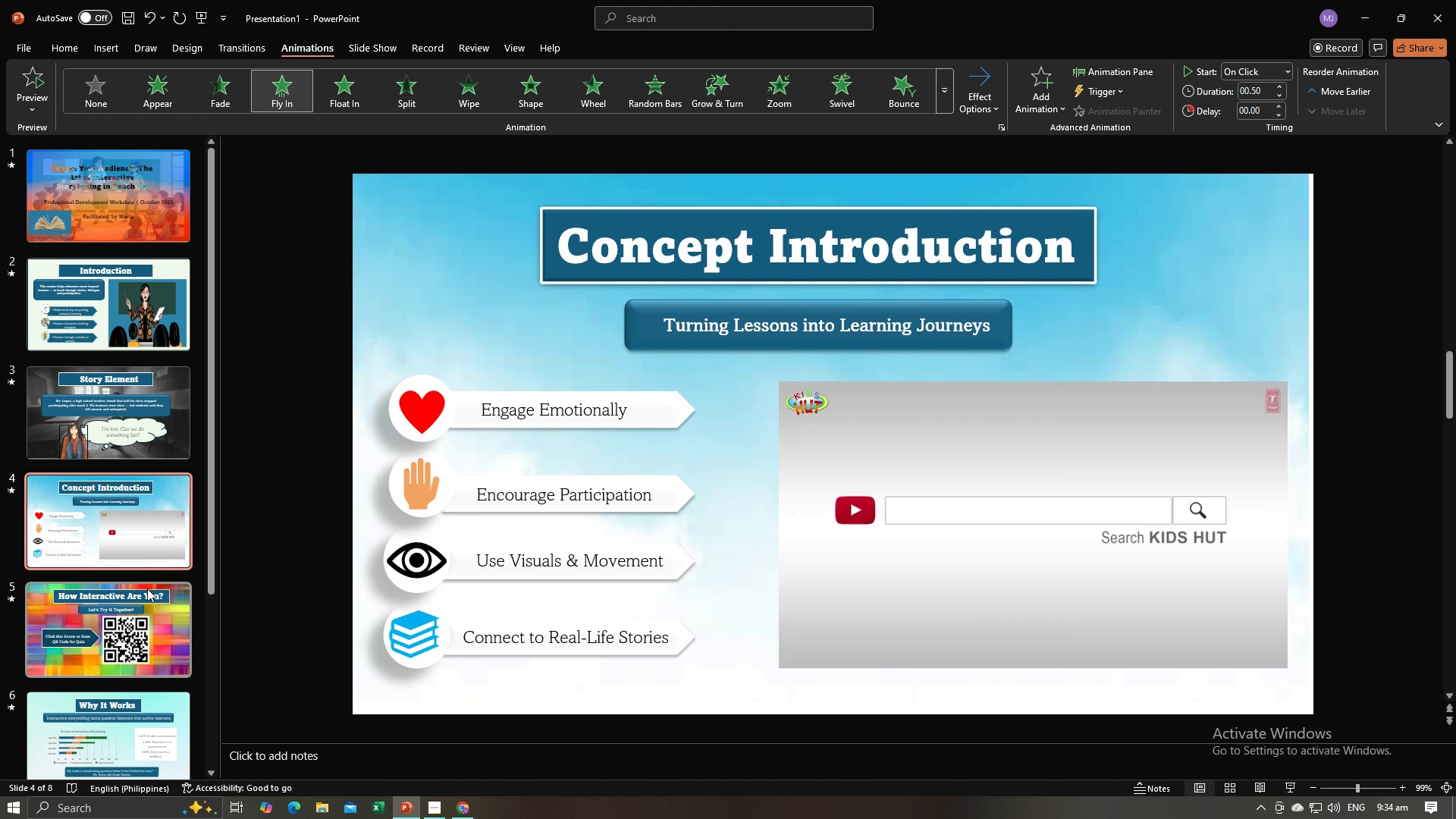 
left_click([142, 610])
 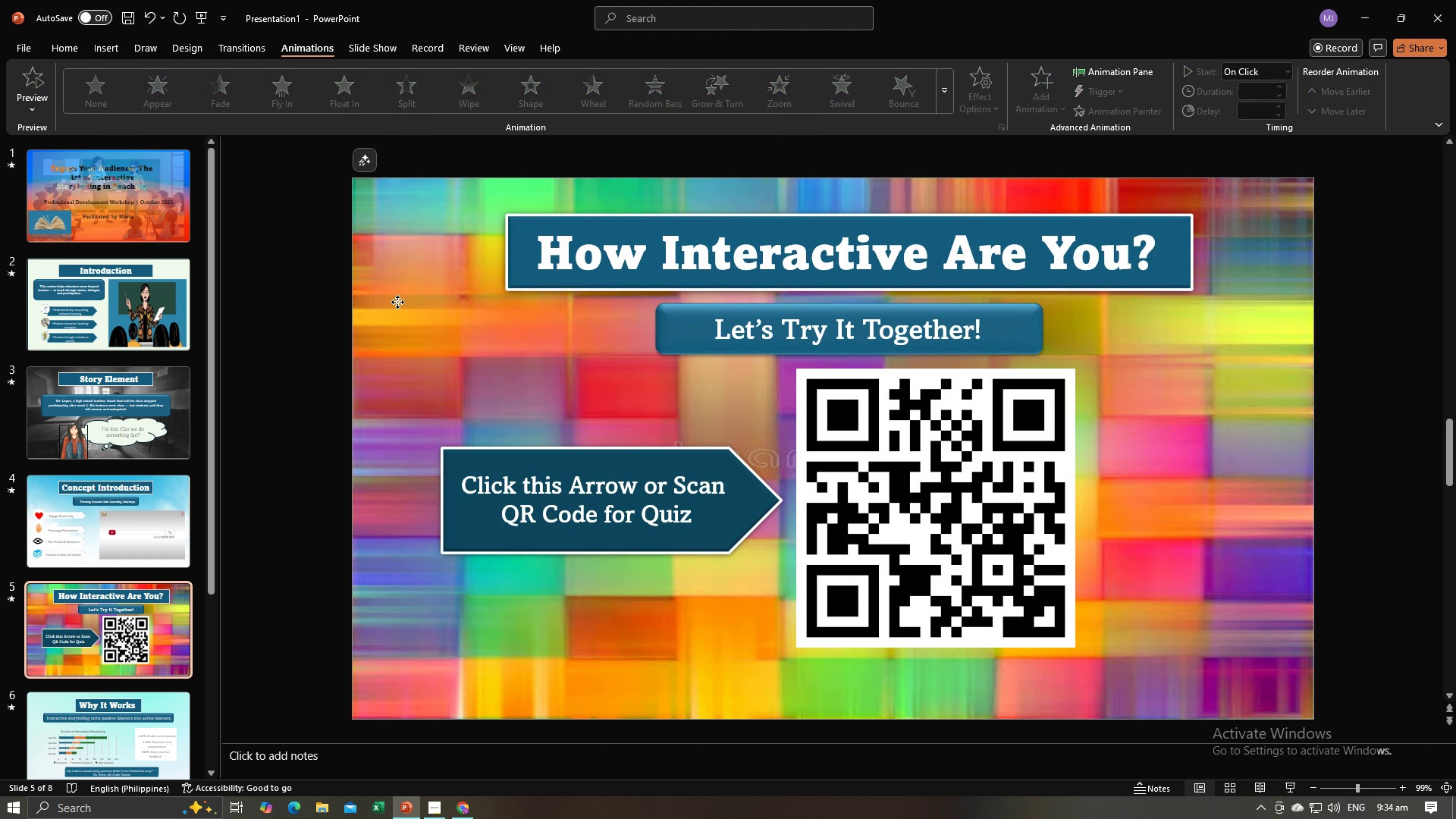 
left_click([397, 302])
 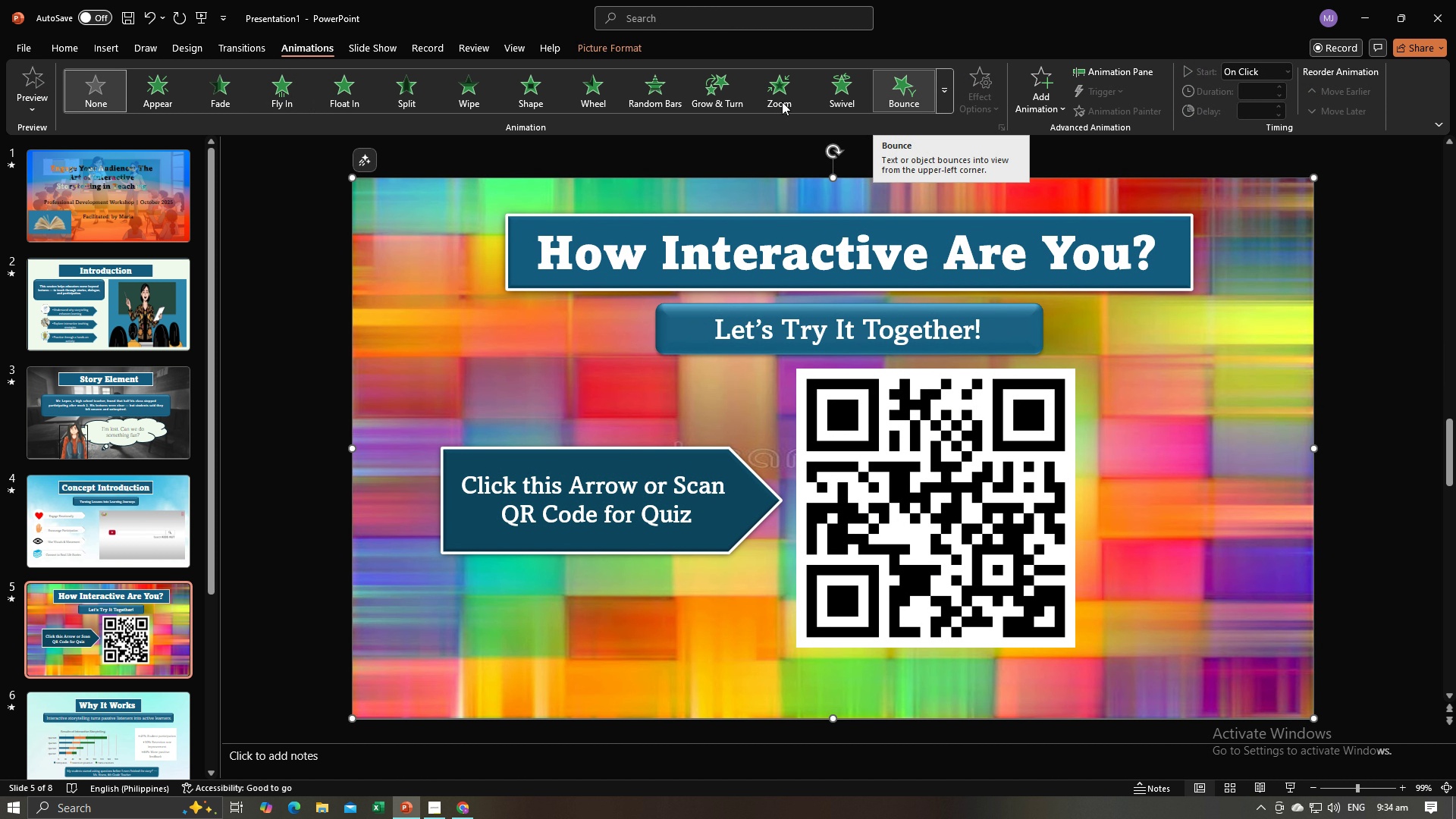 
left_click([273, 107])
 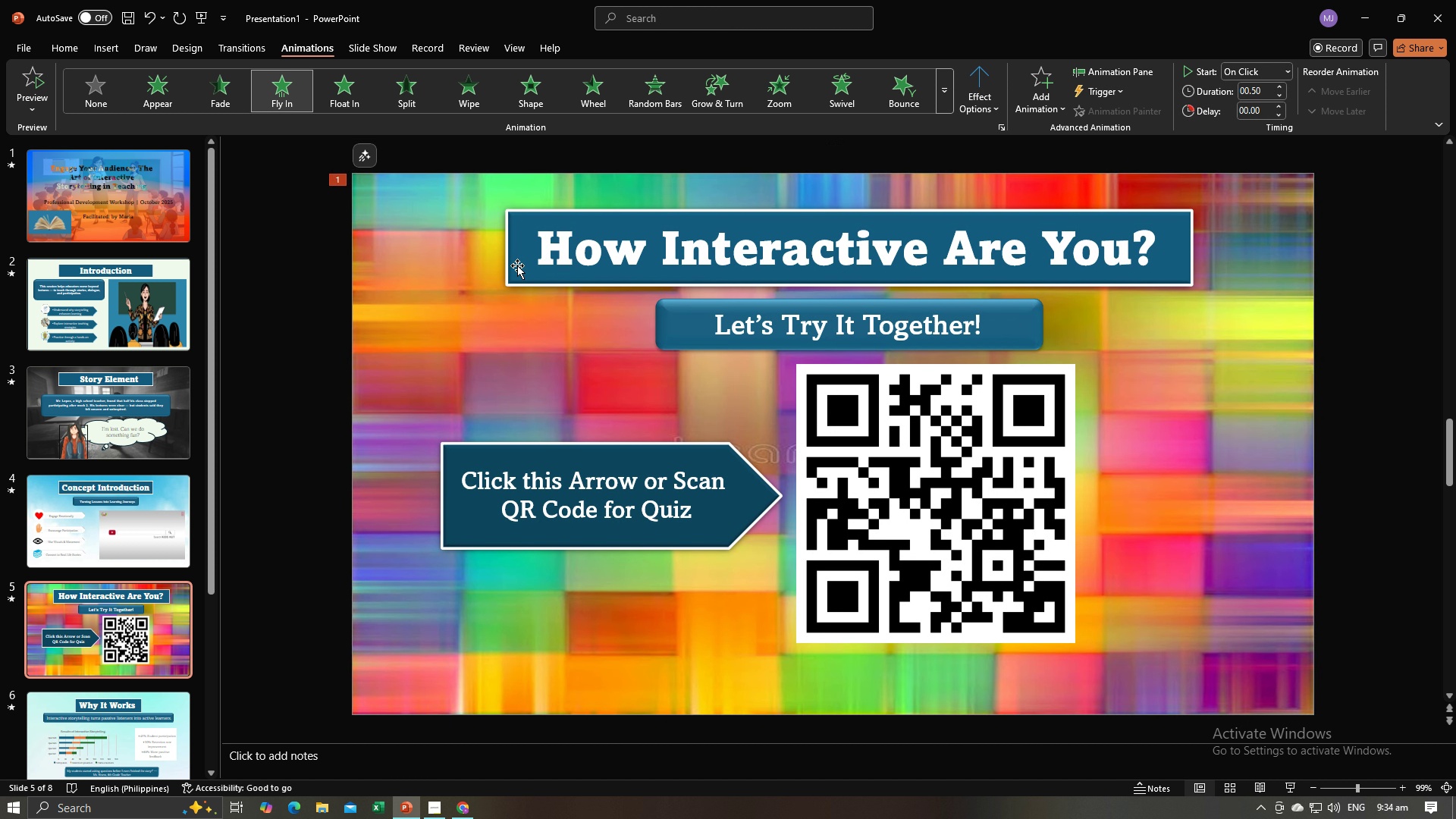 
double_click([520, 272])
 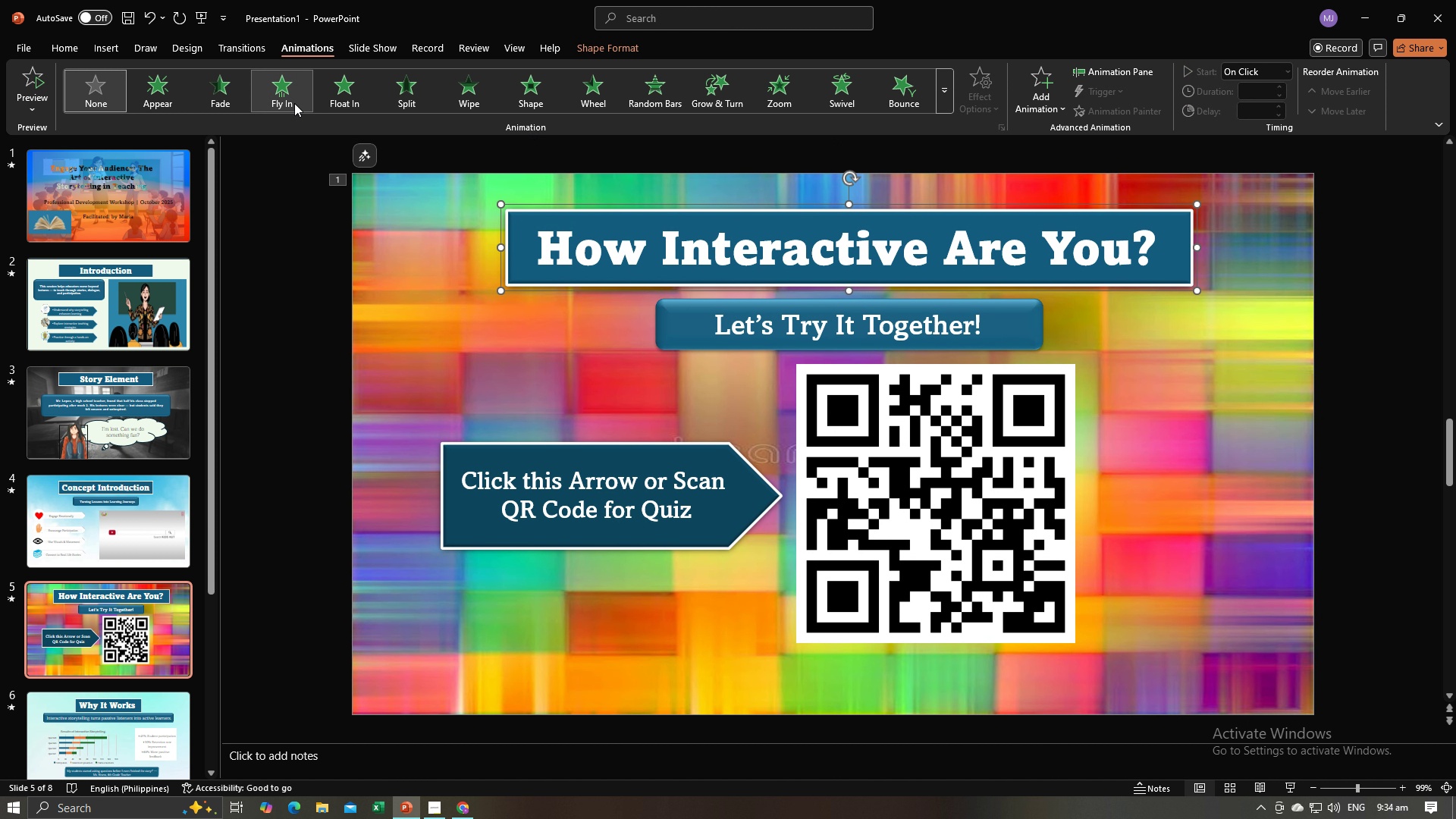 
left_click([291, 102])
 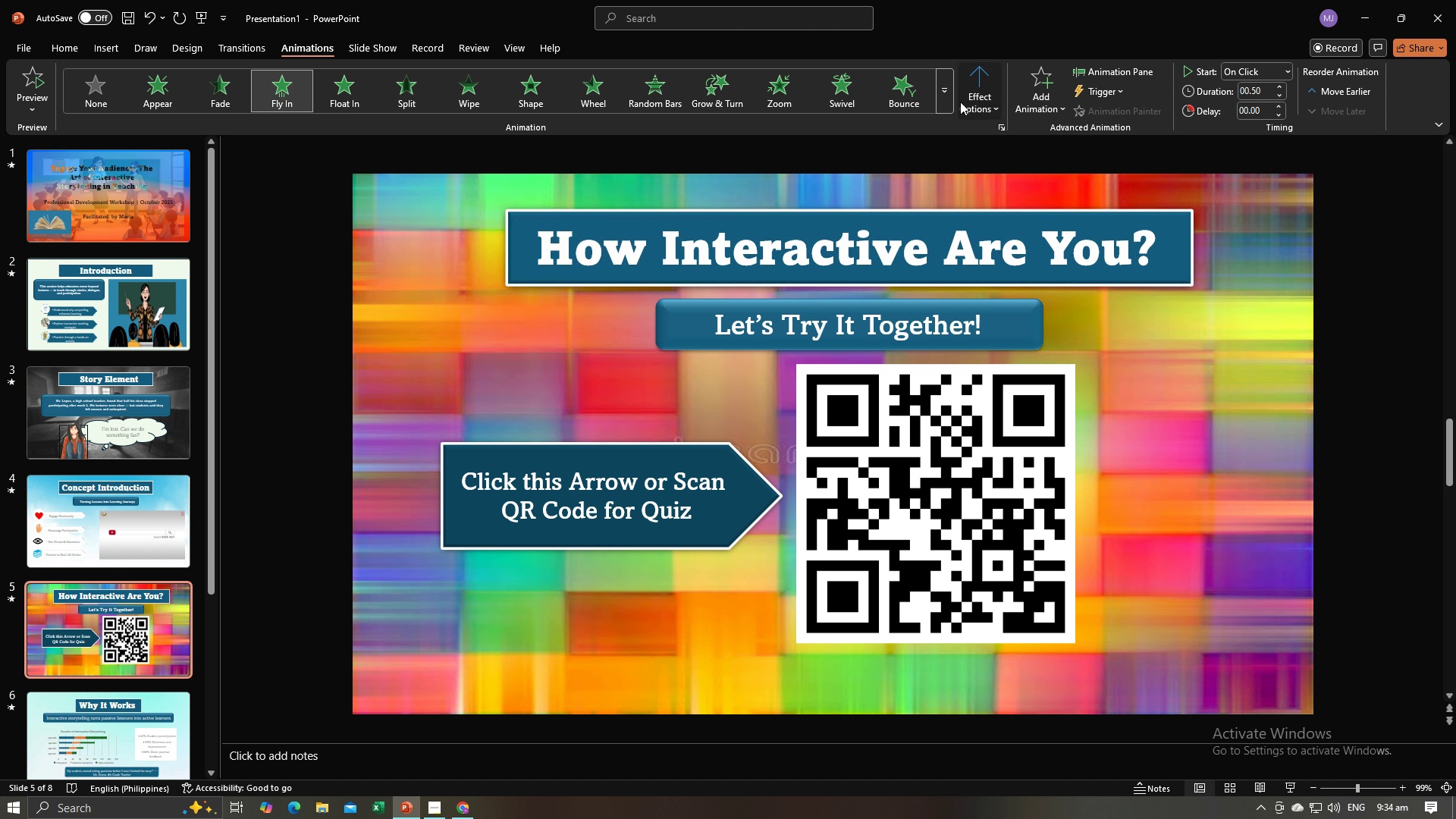 
left_click([960, 102])
 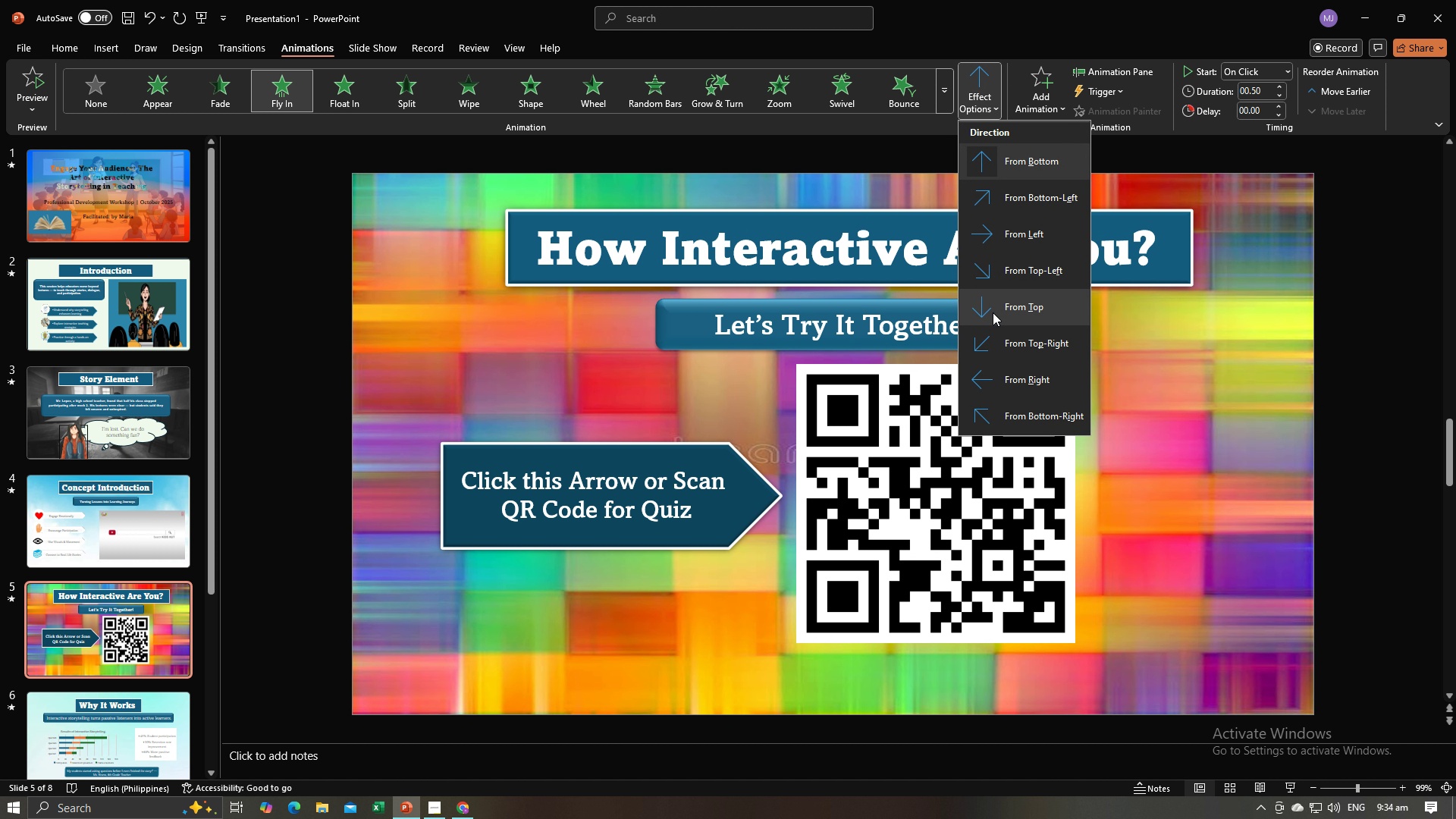 
wait(6.3)
 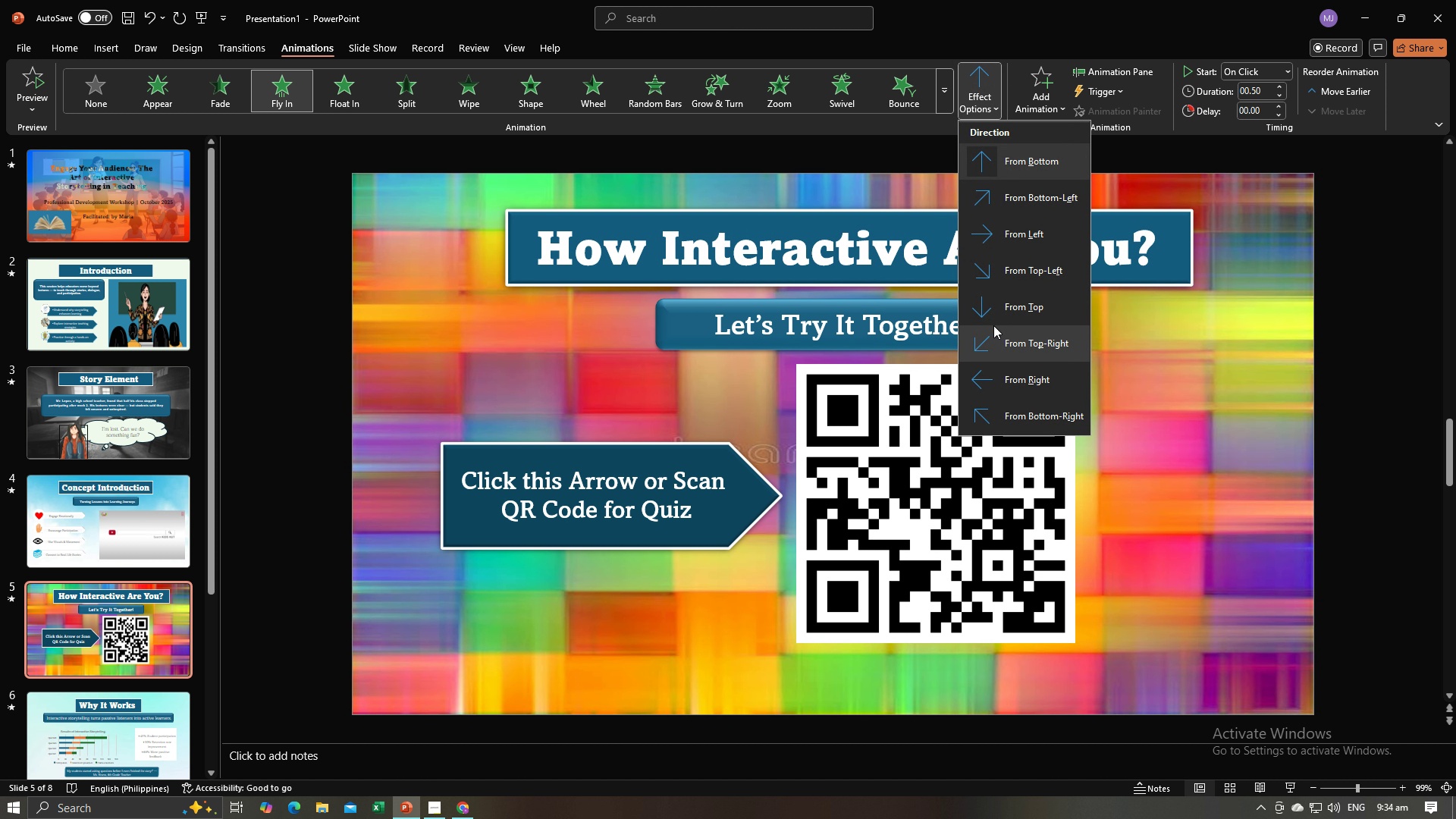 
left_click([984, 234])
 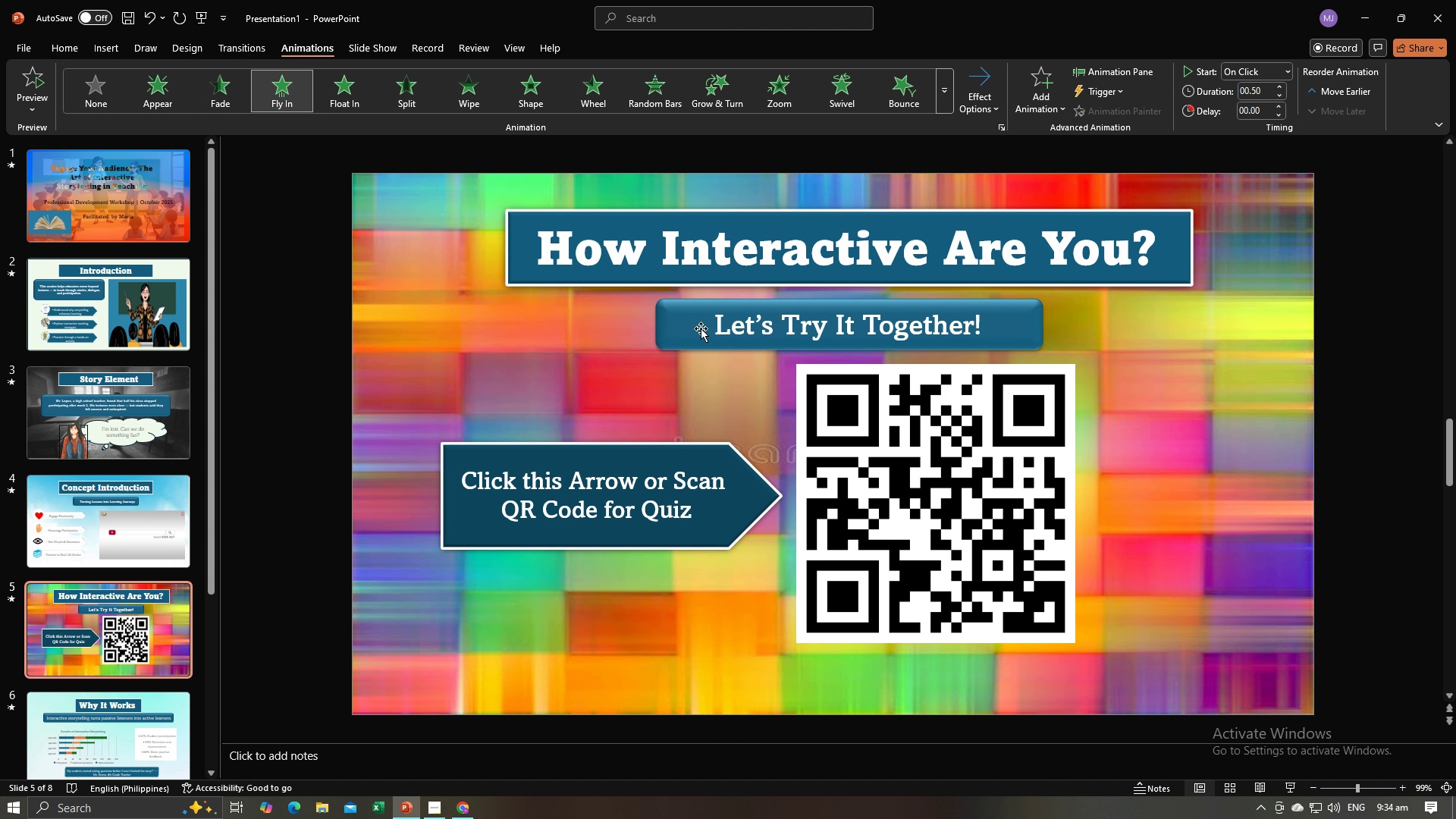 
double_click([694, 331])
 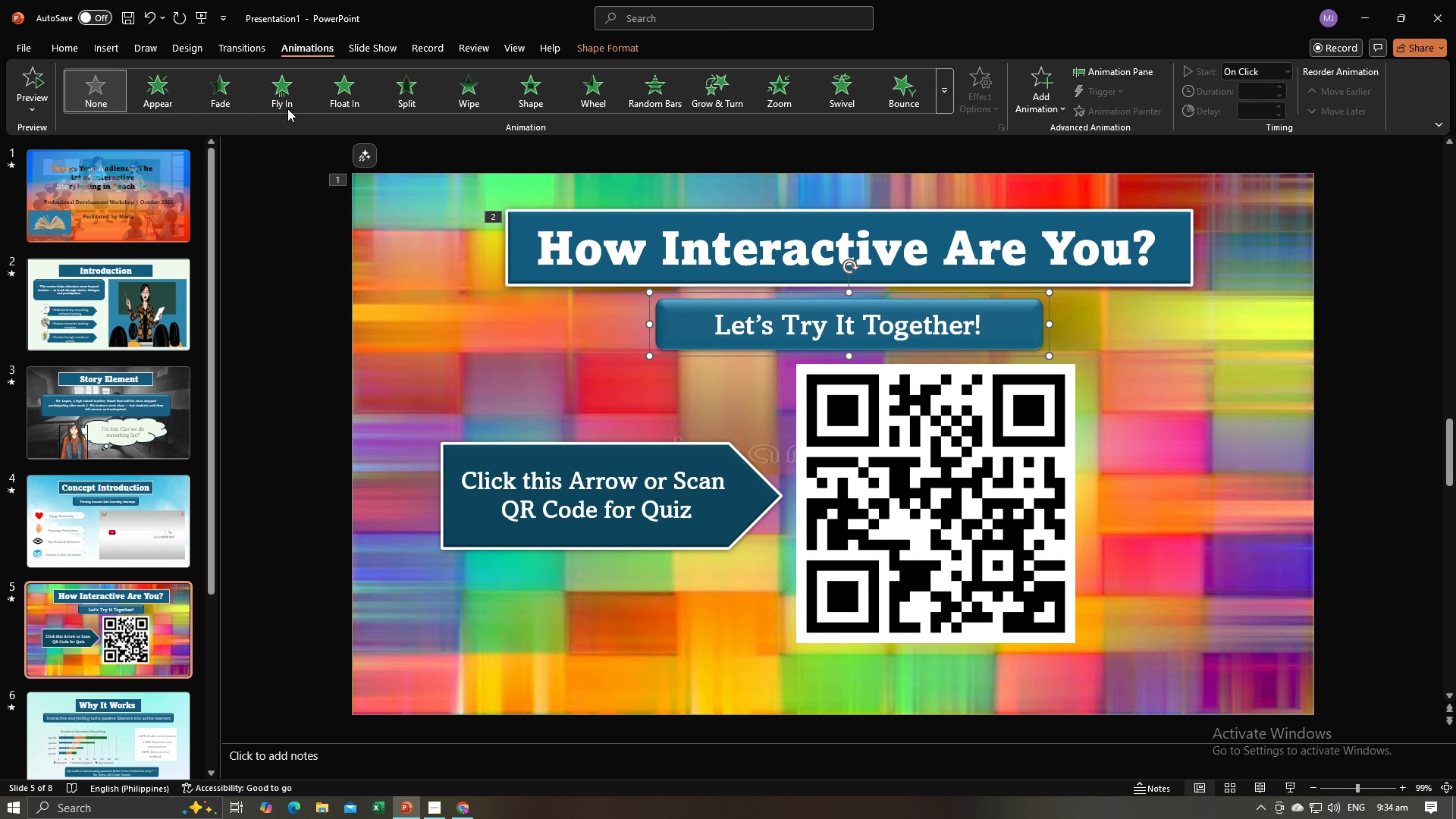 
left_click([287, 108])
 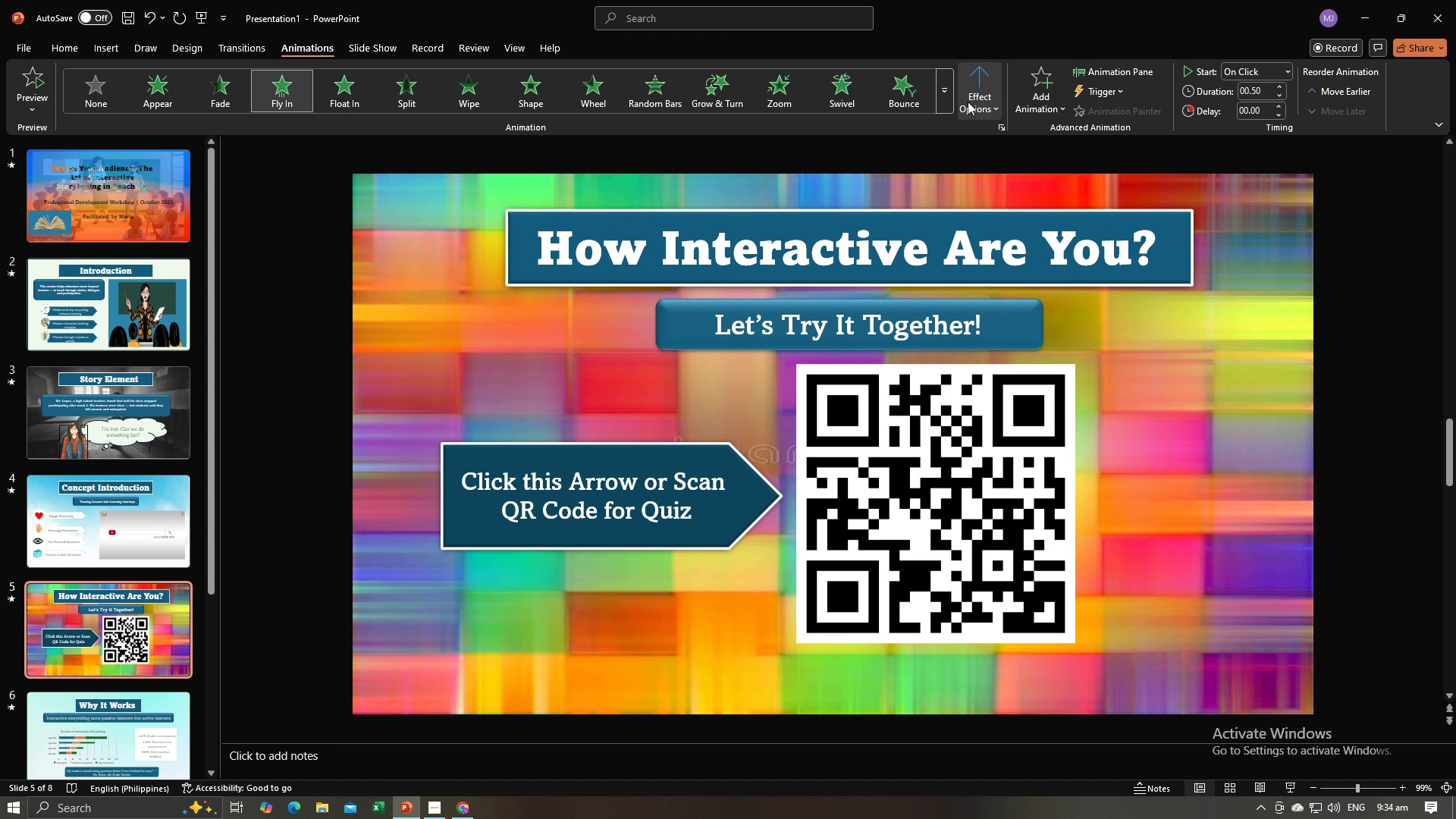 
left_click([968, 102])
 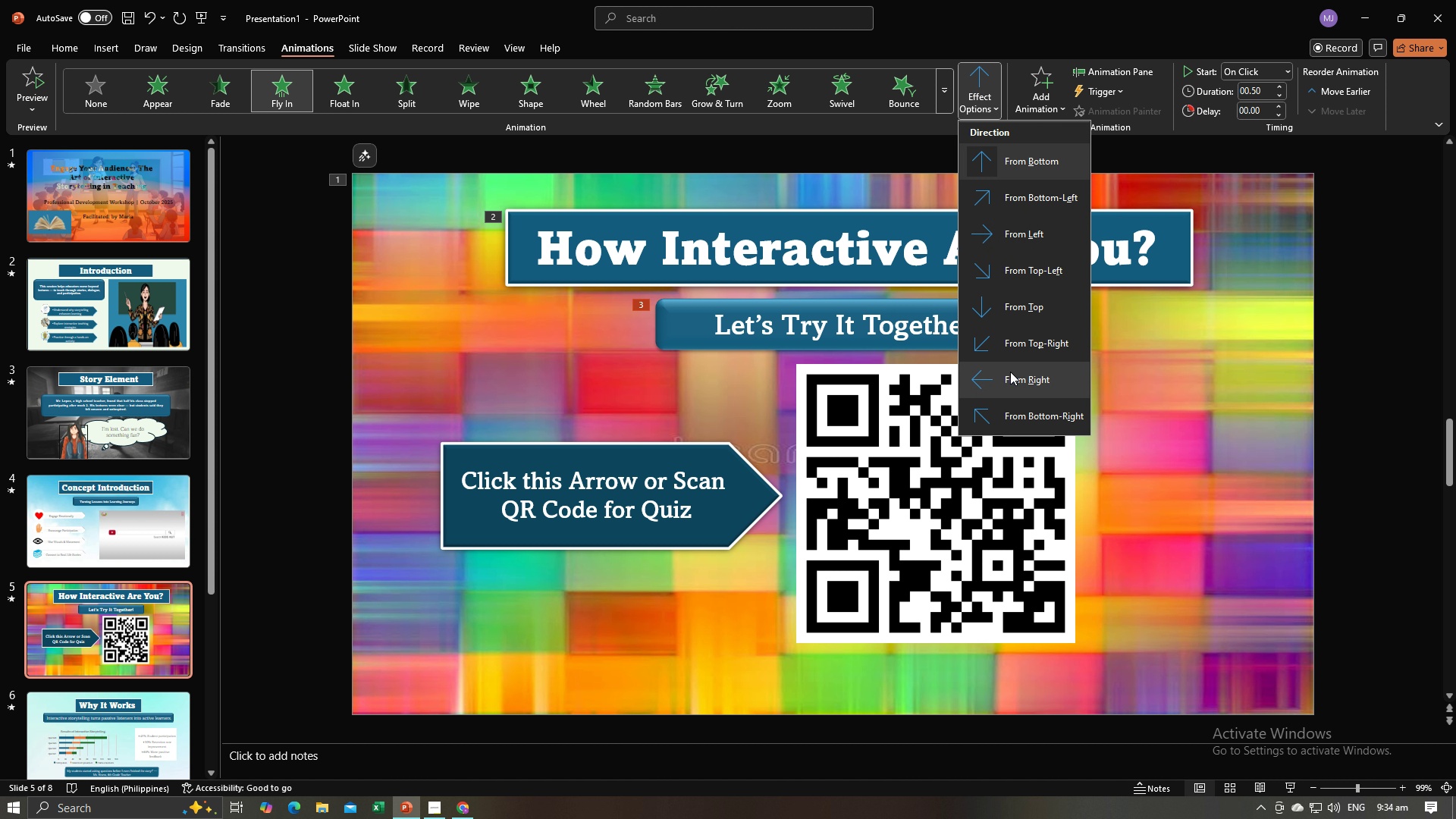 
left_click([1010, 372])
 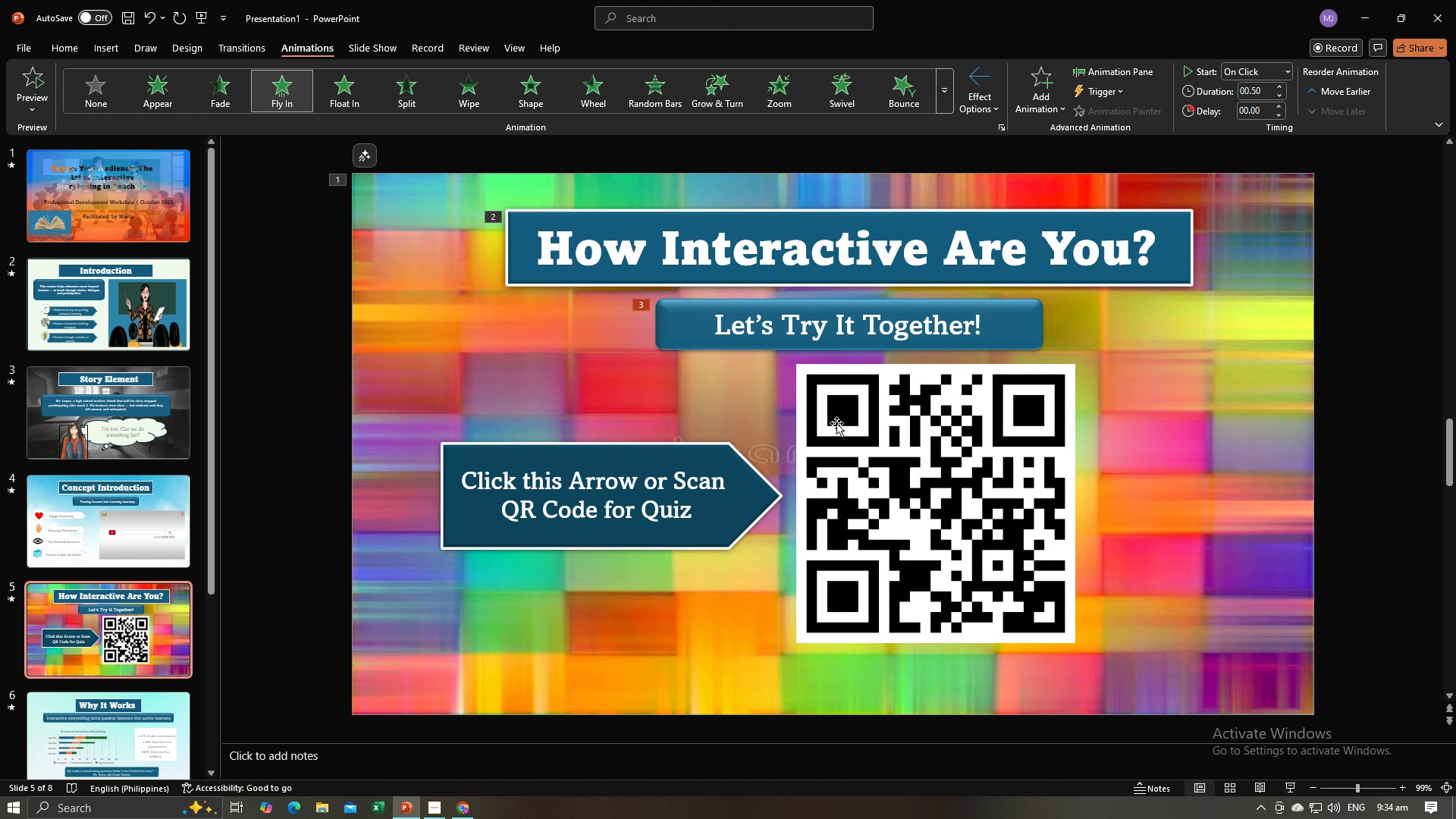 
double_click([836, 423])
 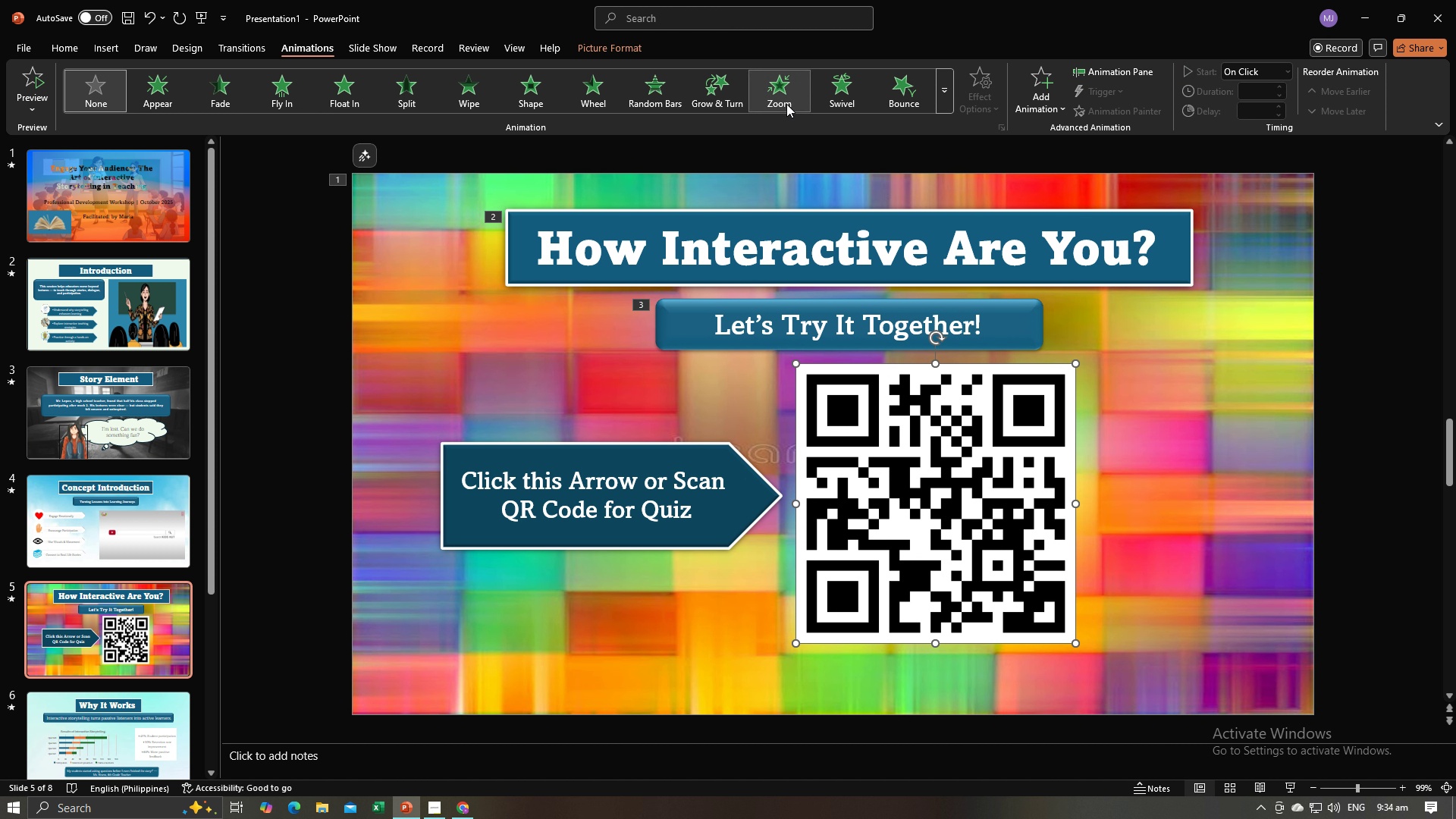 
left_click([786, 102])
 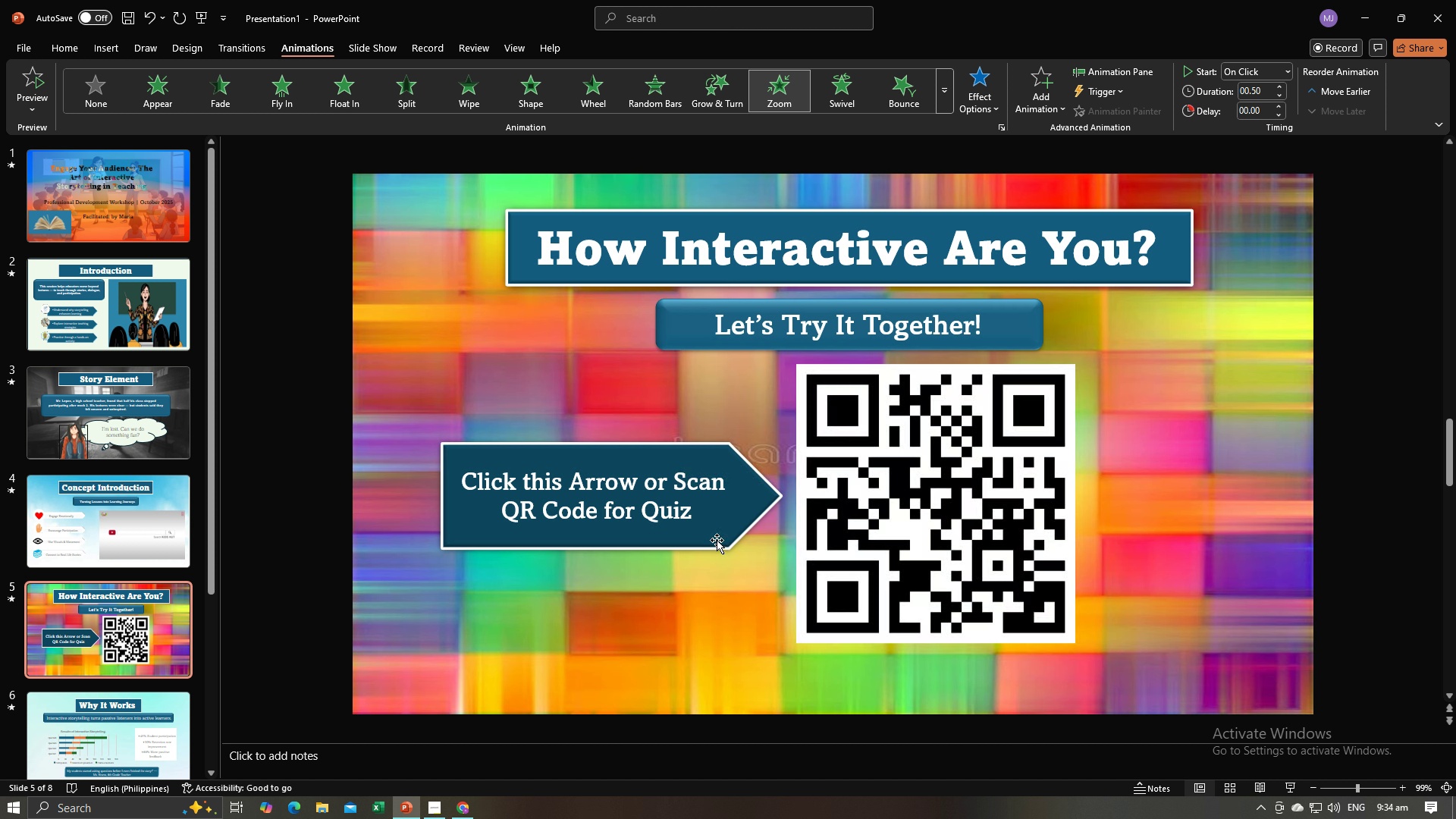 
left_click([717, 540])
 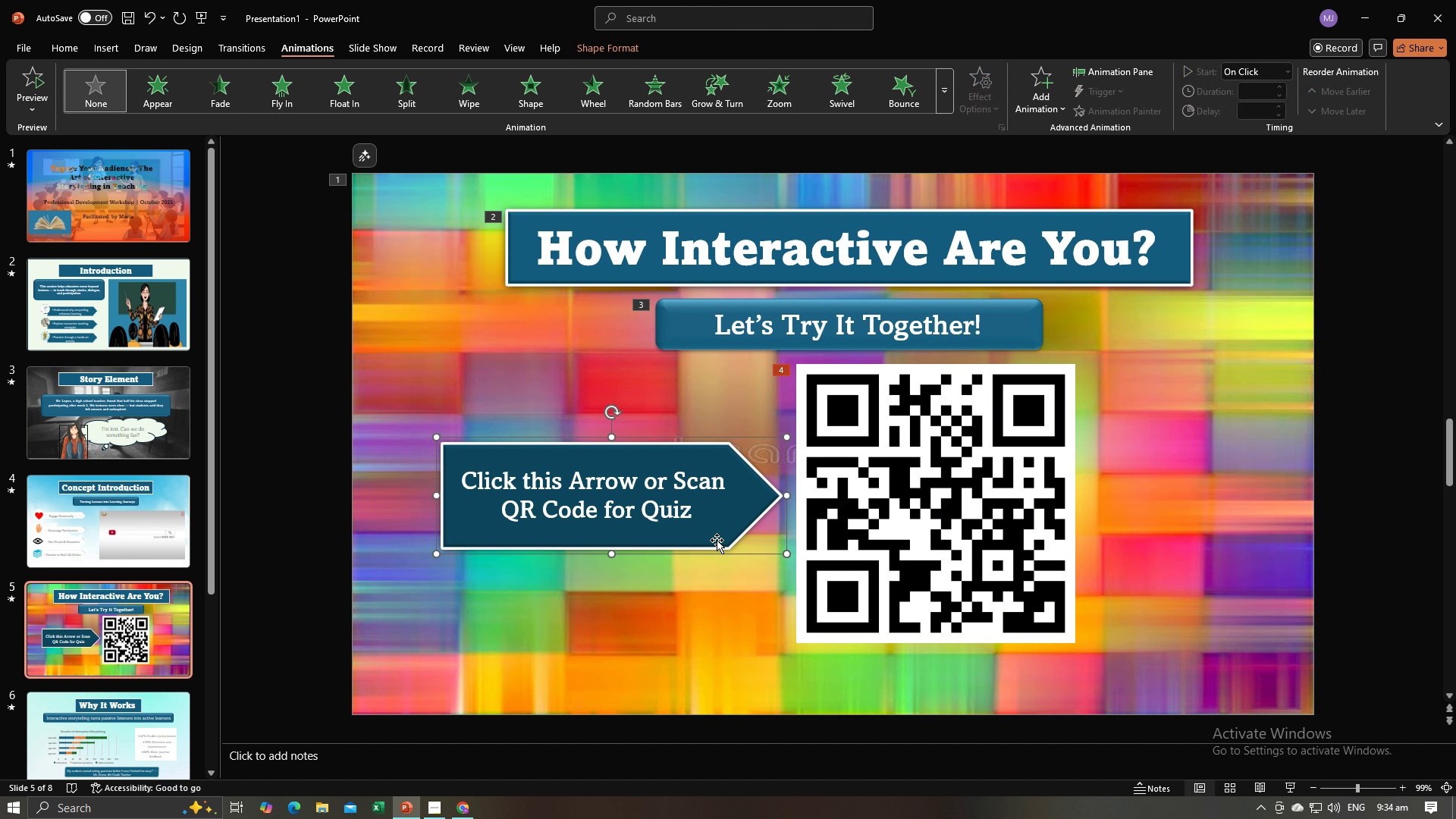 
left_click([717, 540])
 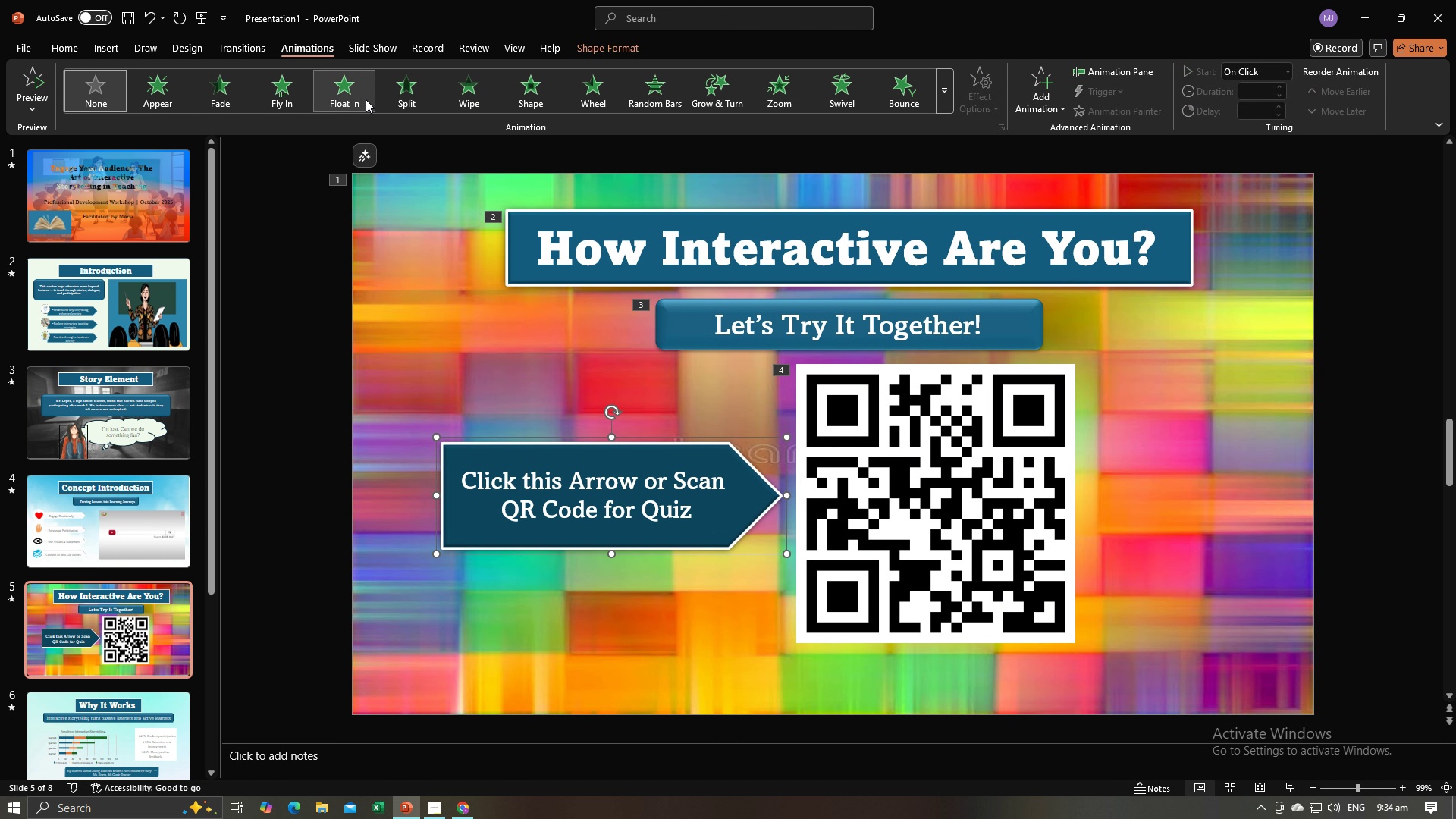 
left_click([297, 100])
 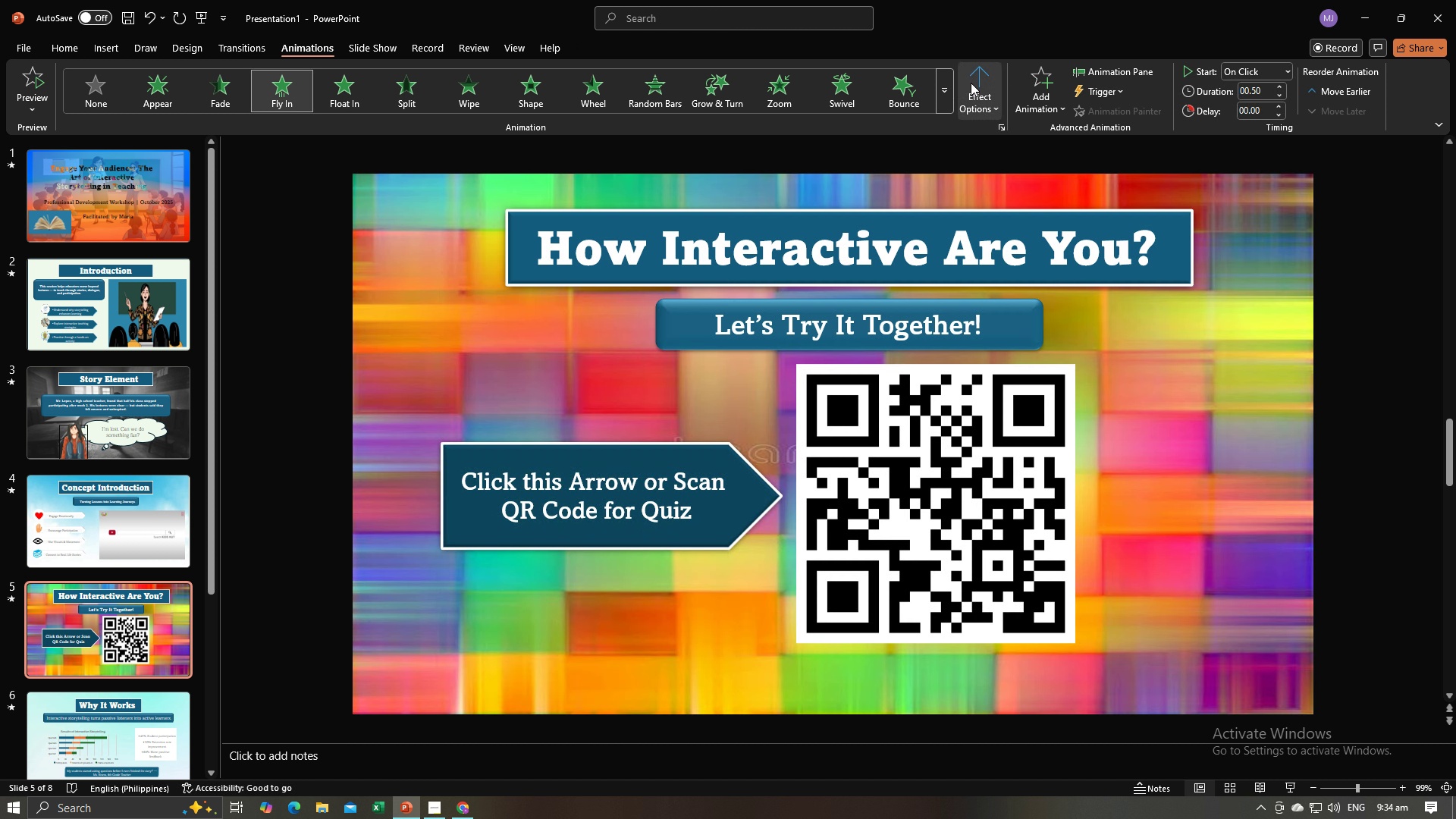 
left_click([974, 82])
 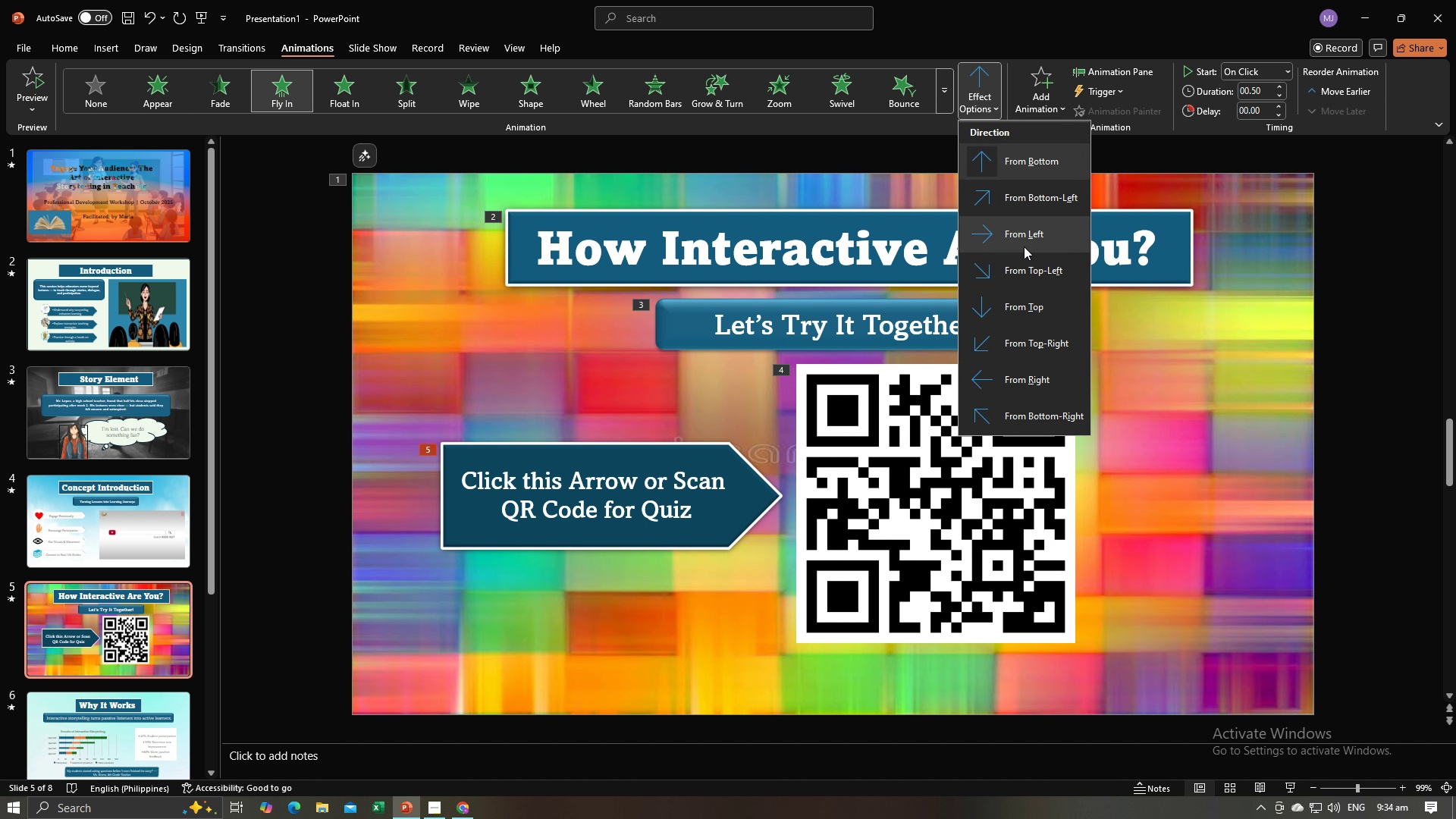 
left_click([1024, 237])
 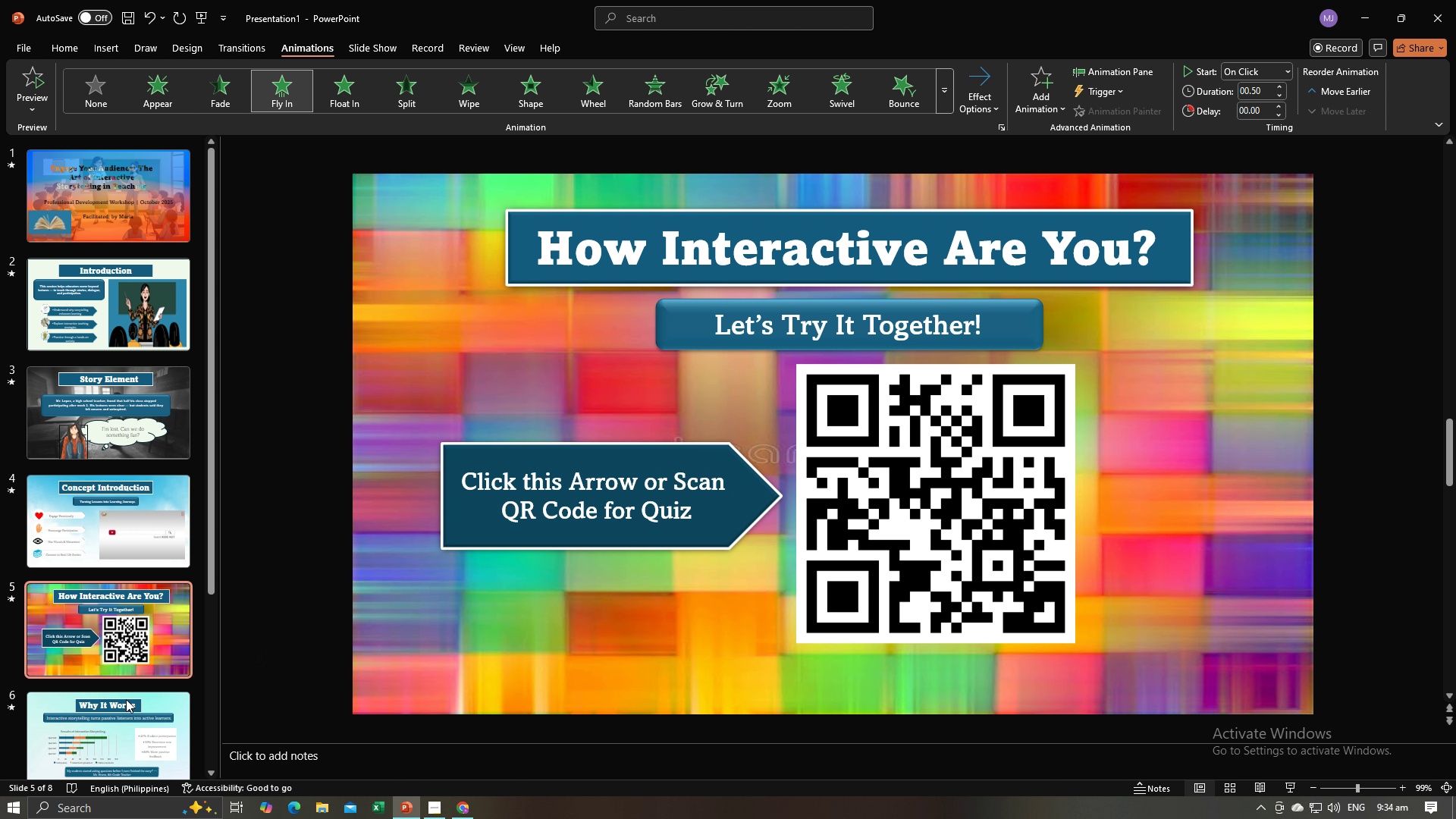 
scroll: coordinate [127, 701], scroll_direction: down, amount: 1.0
 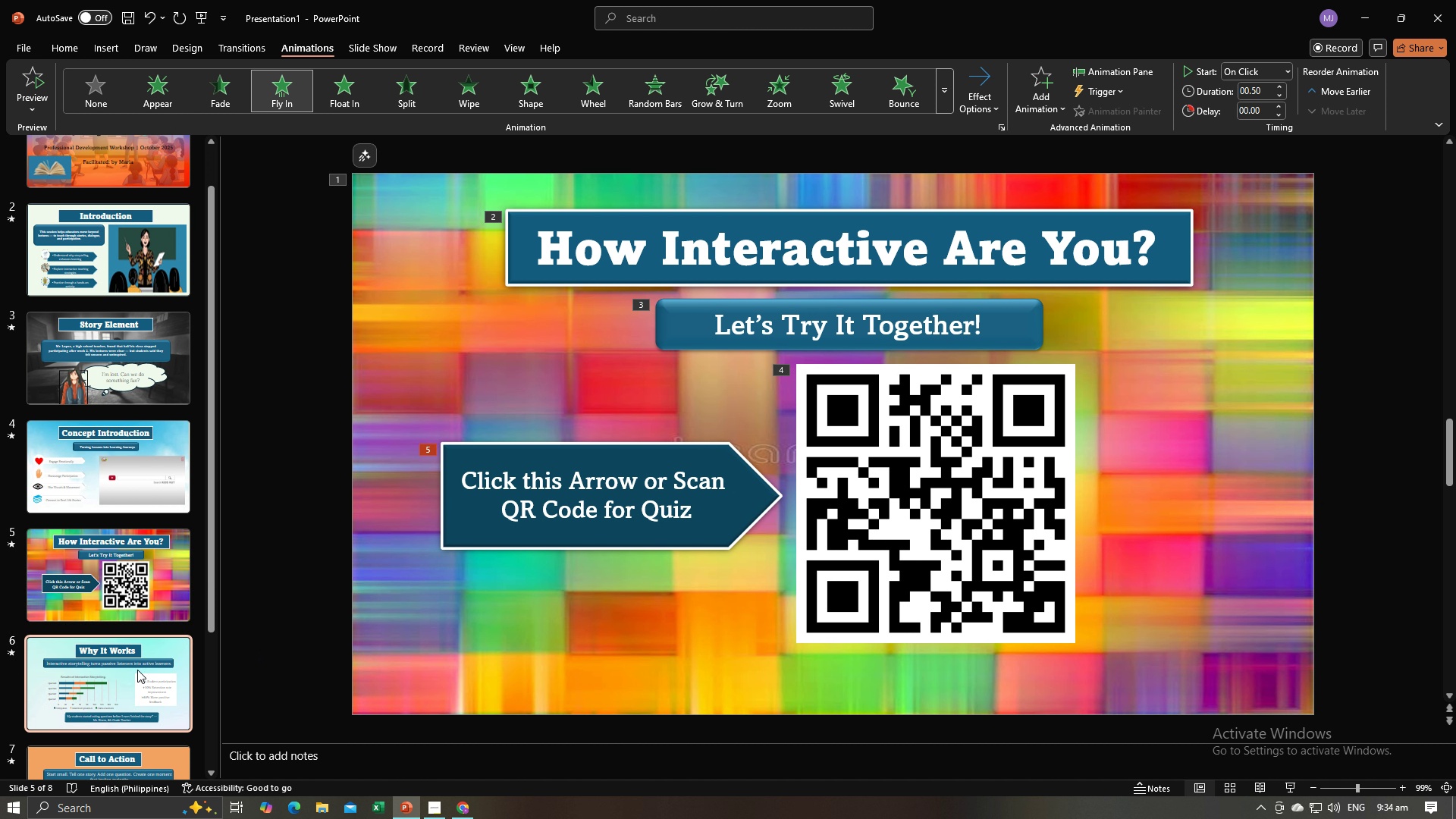 
left_click([137, 670])
 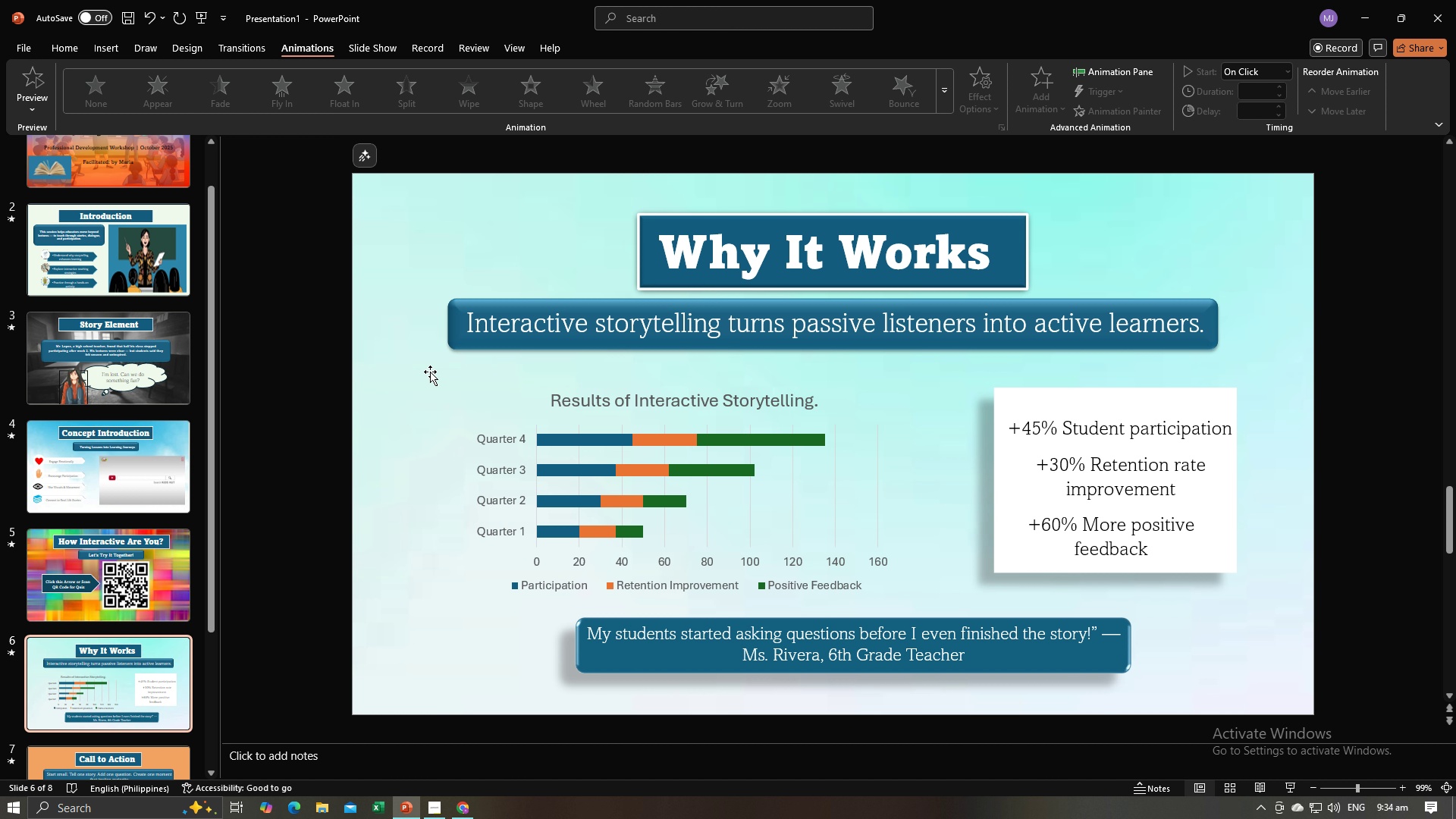 
left_click([430, 372])
 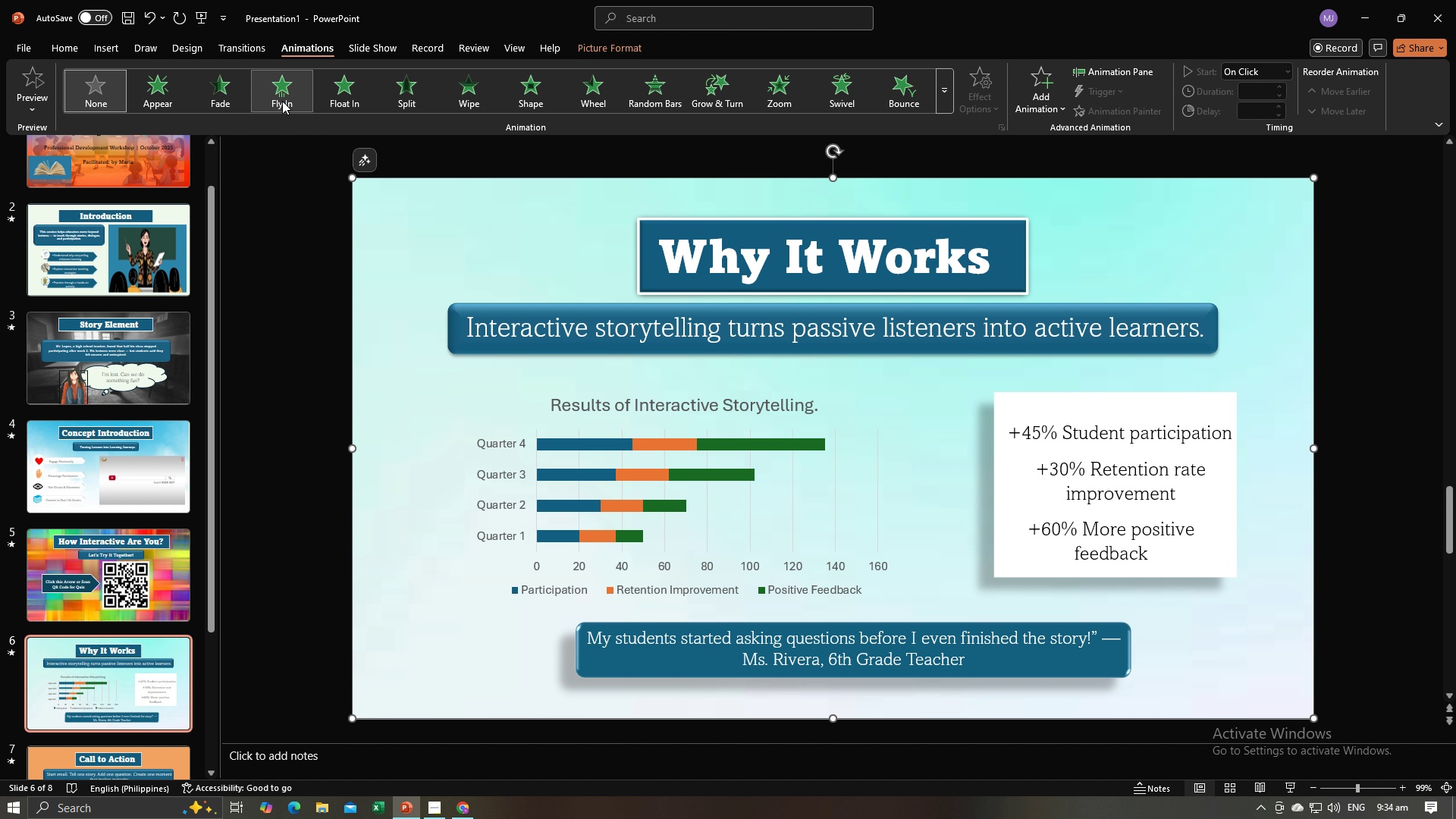 
left_click([282, 101])
 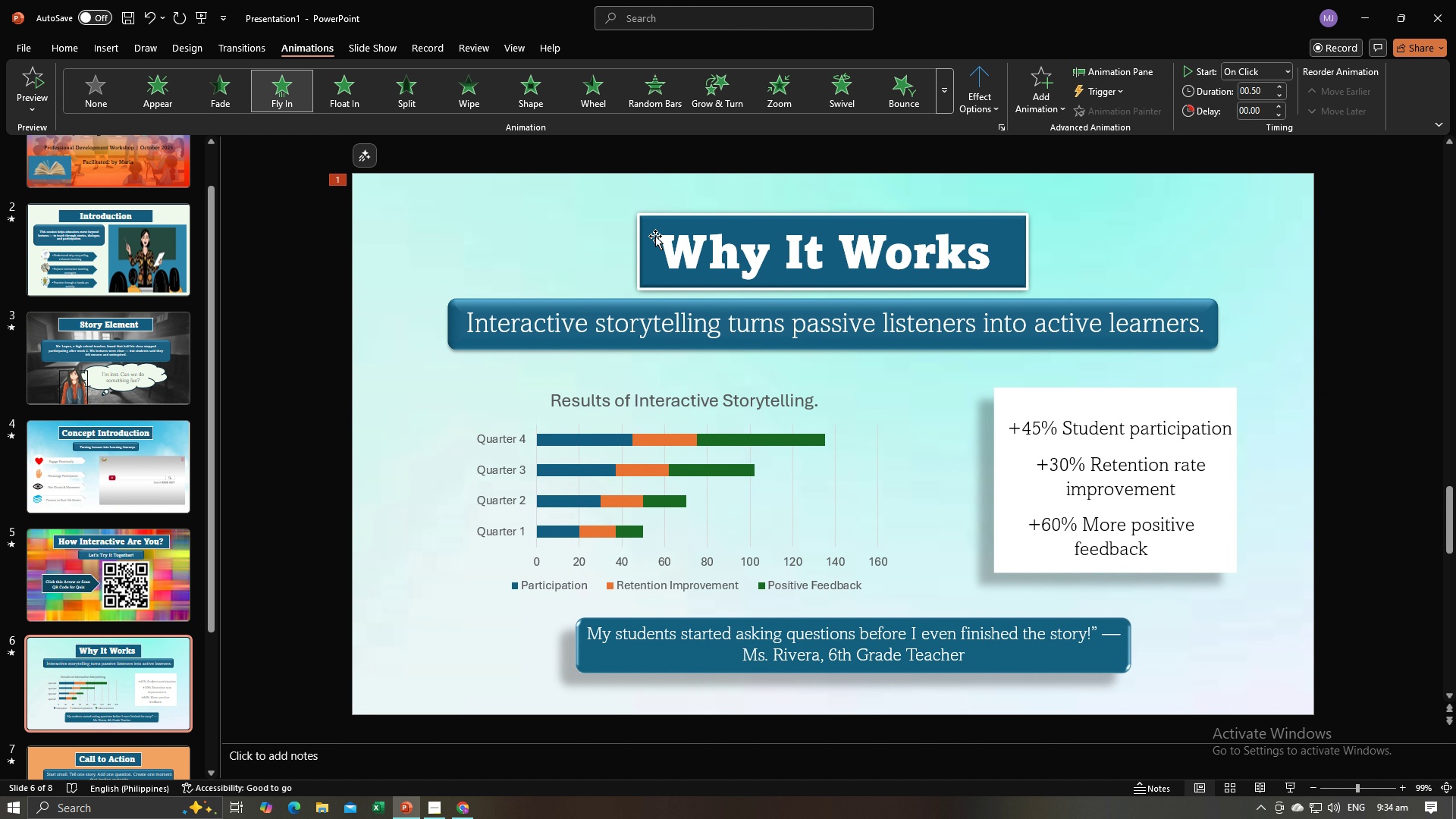 
double_click([654, 235])
 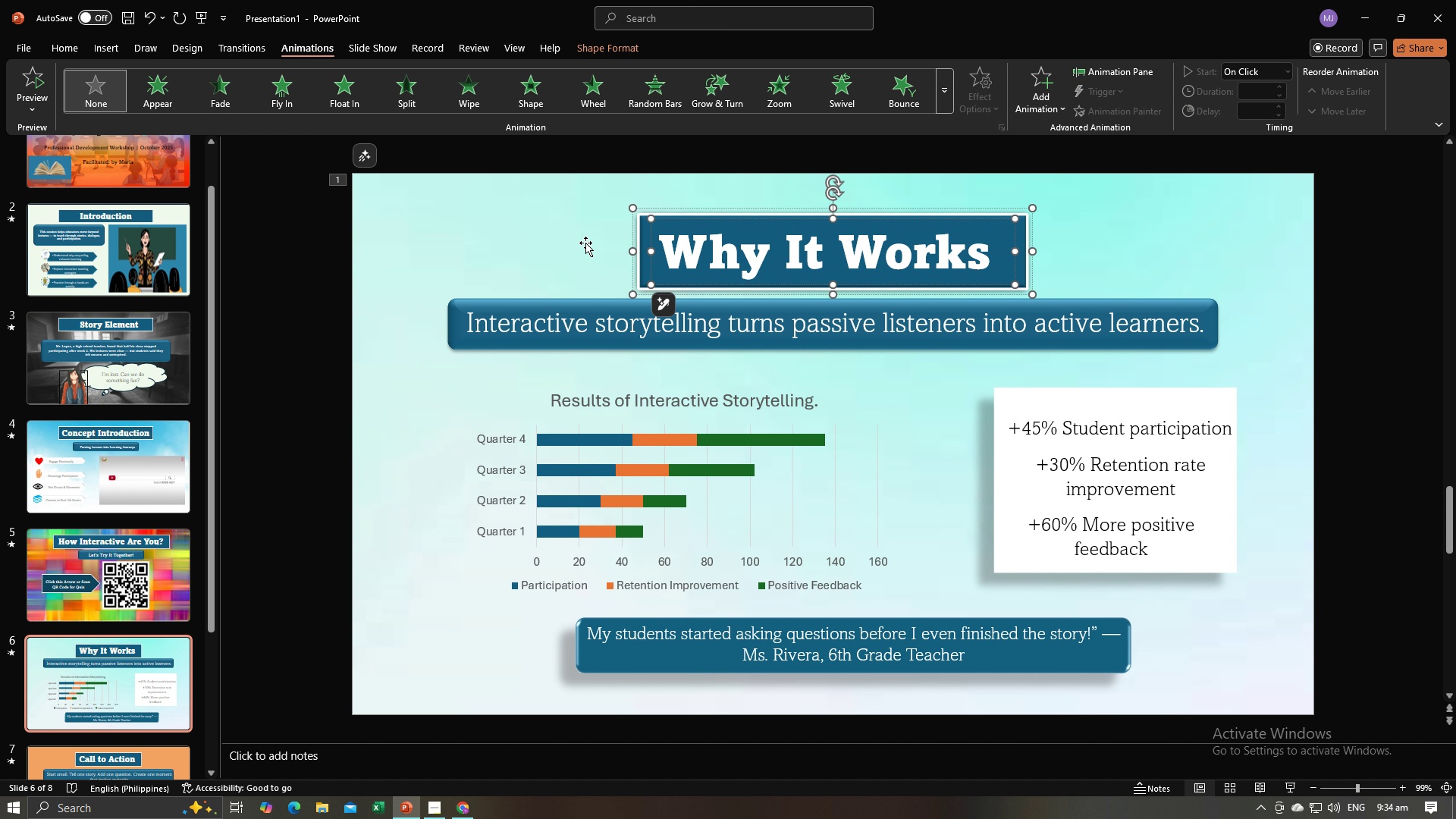 
left_click([585, 243])
 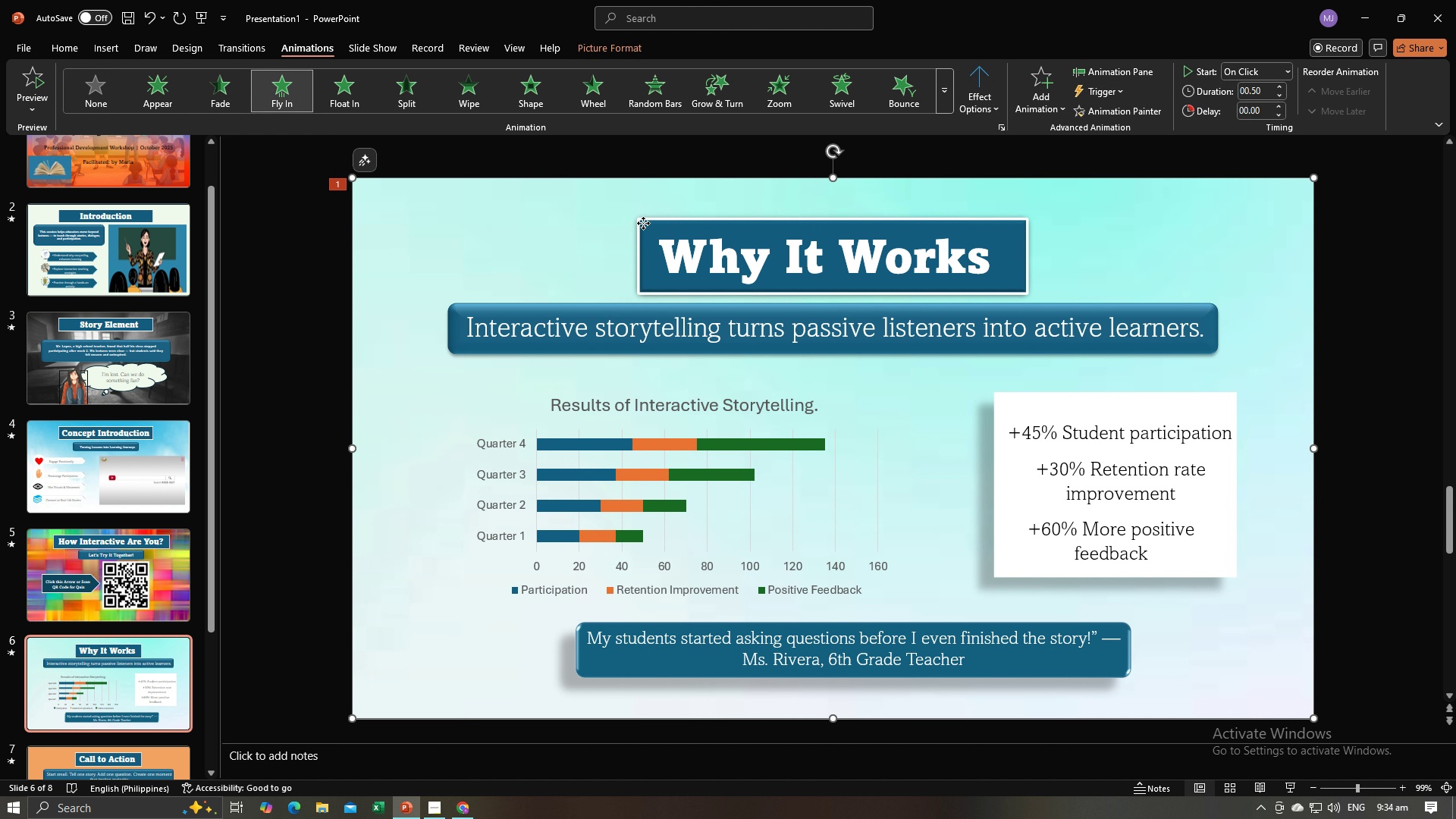 
left_click([643, 223])
 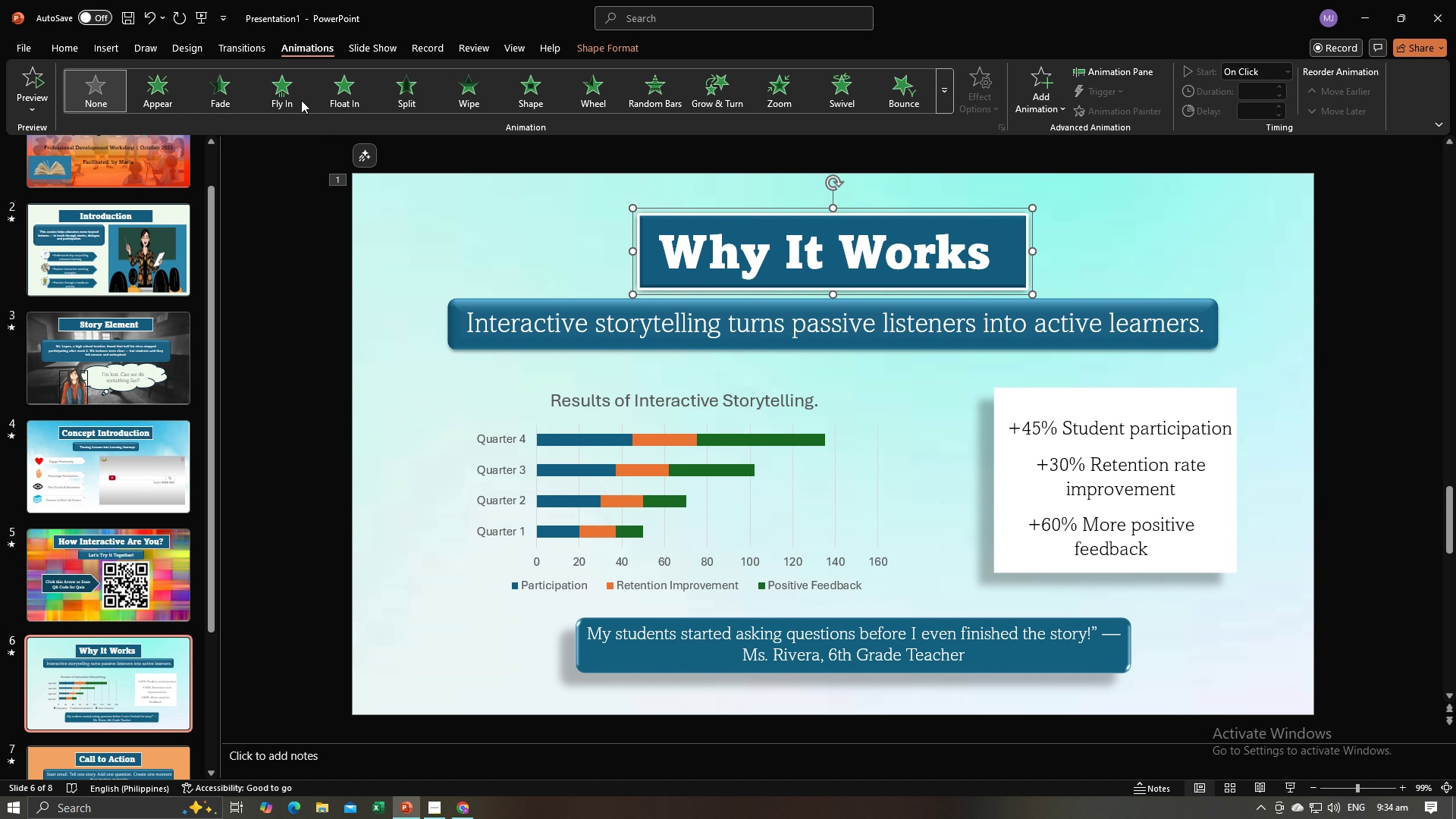 
left_click([297, 99])
 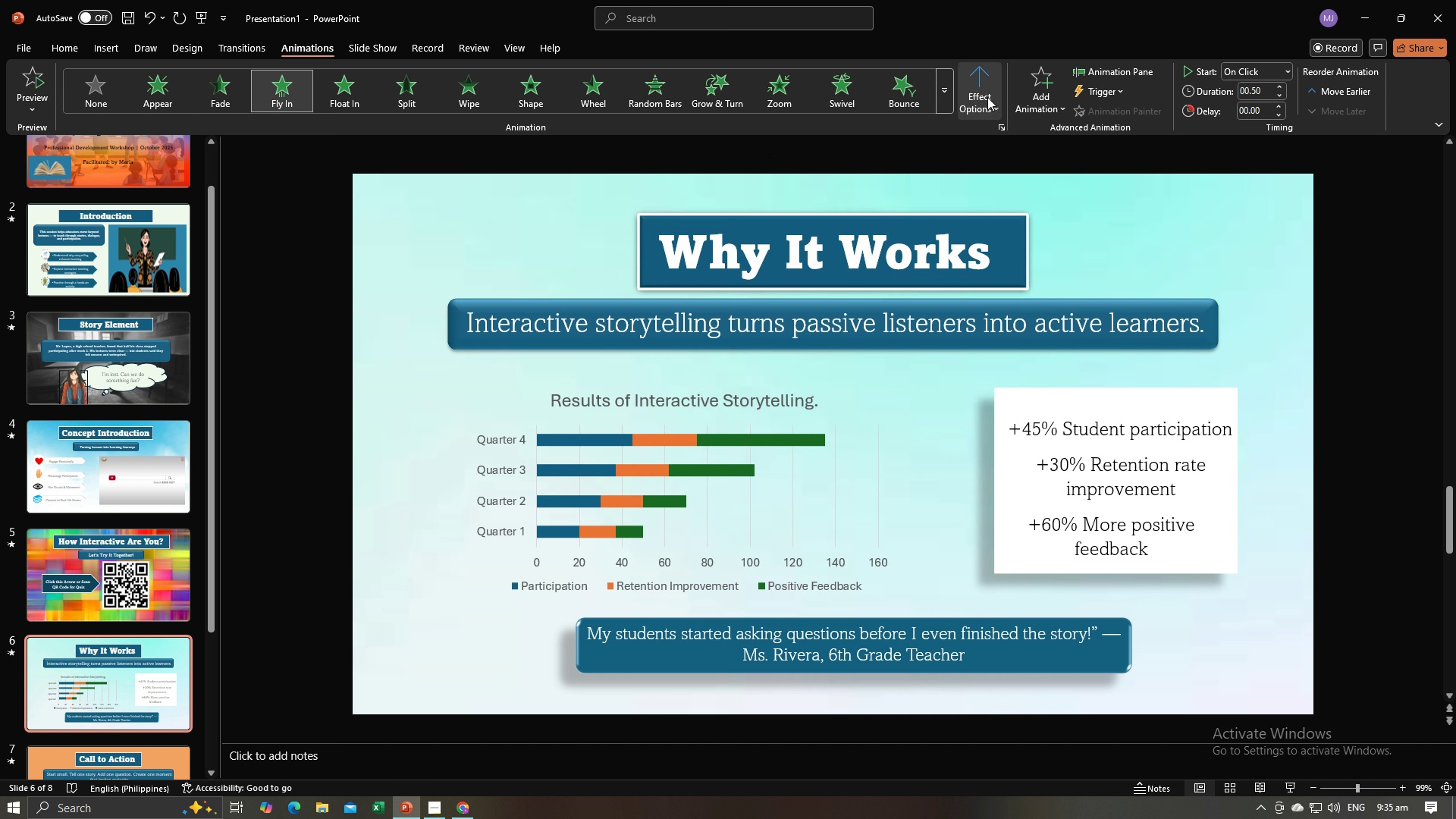 
left_click([987, 97])
 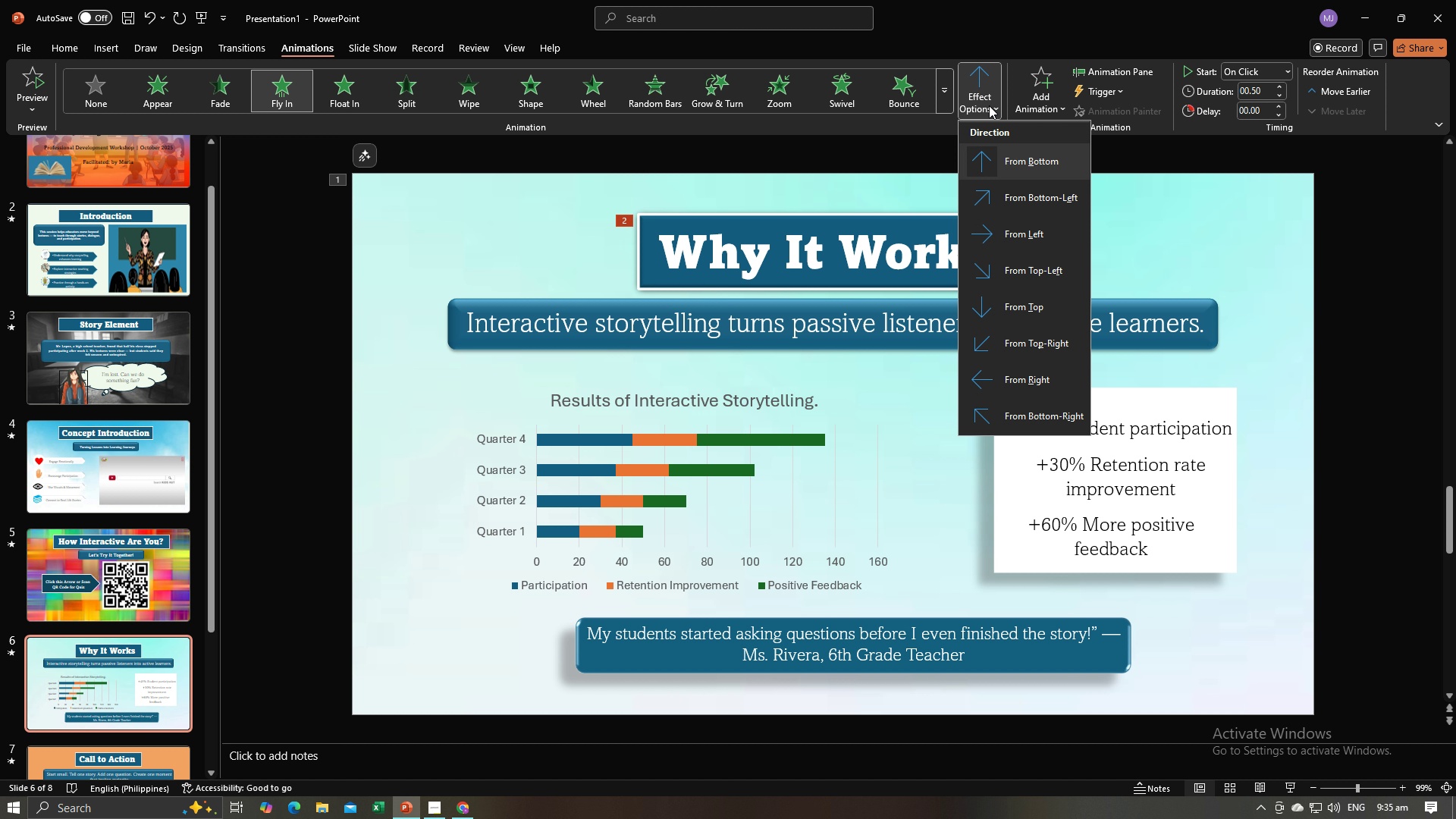 
wait(5.38)
 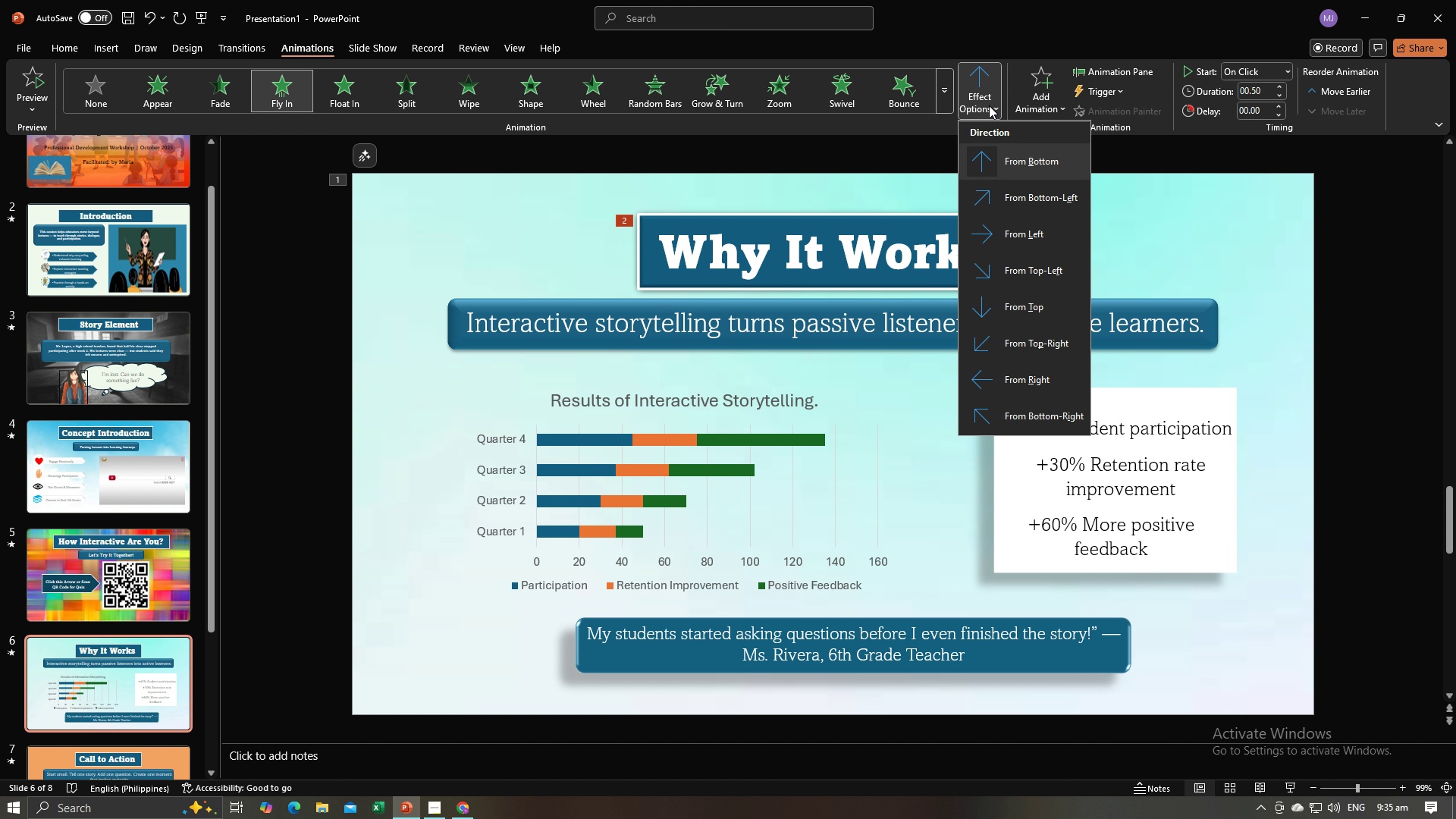 
left_click([1025, 371])
 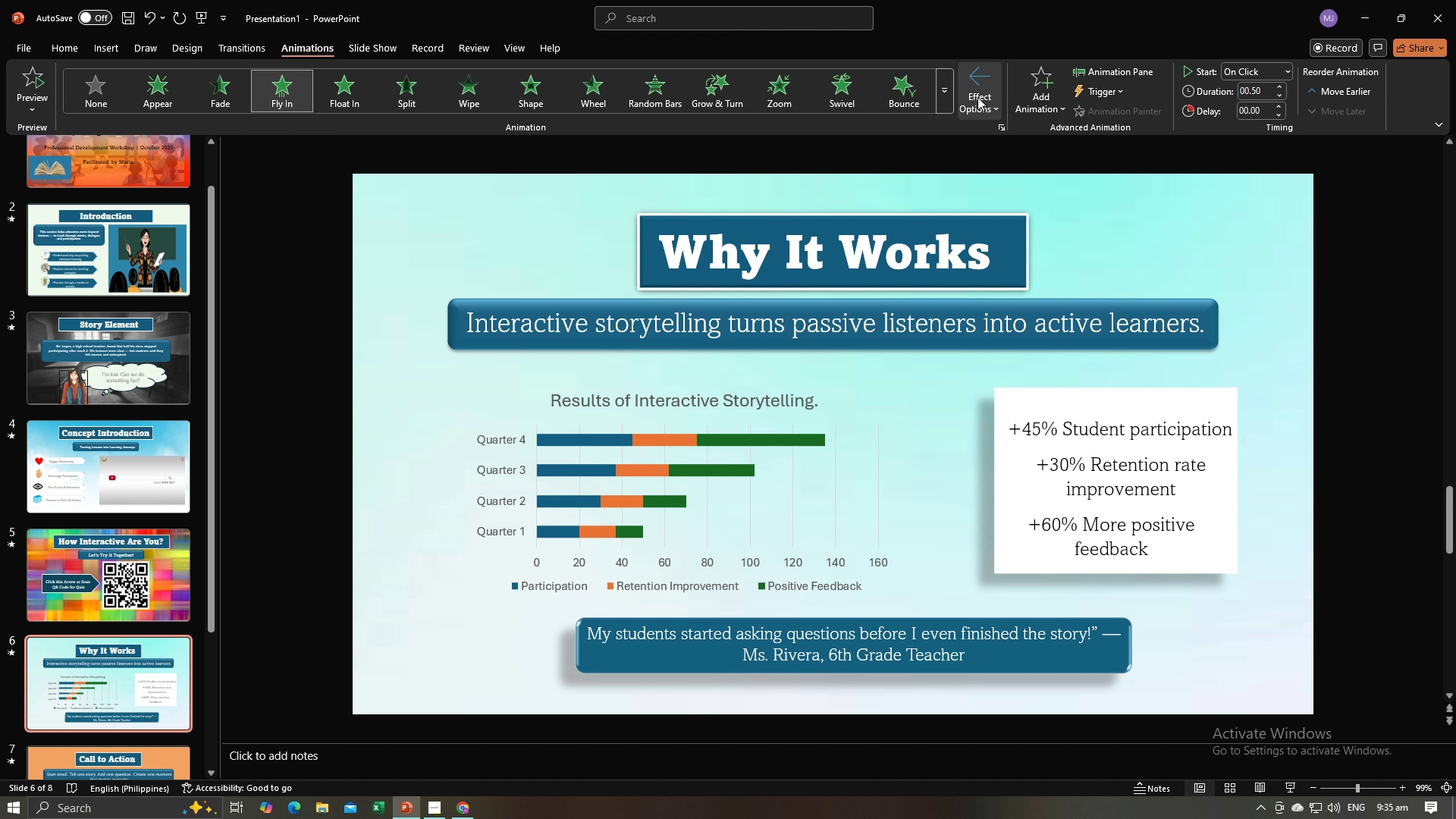 
left_click([982, 92])
 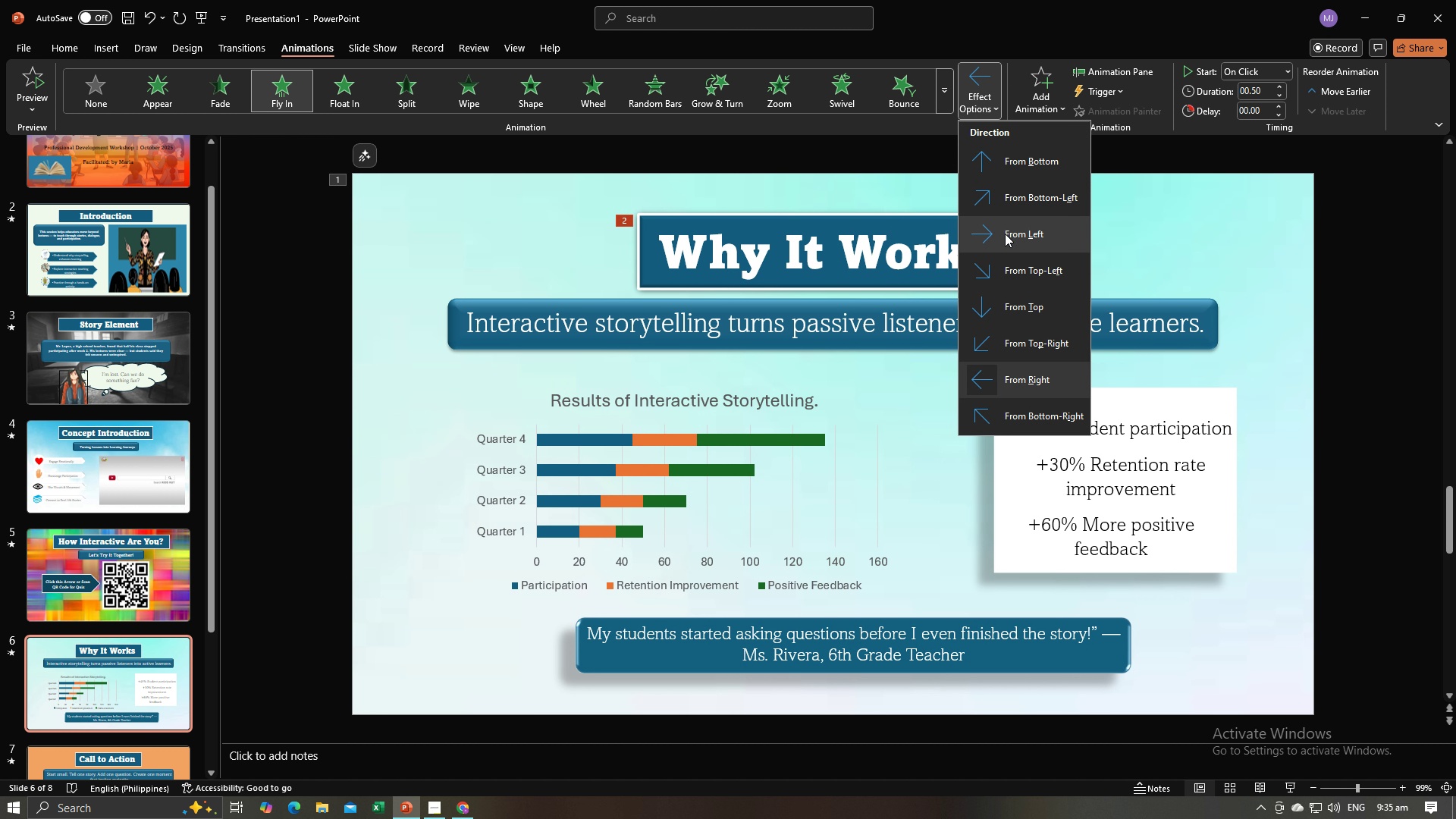 
left_click([1005, 234])
 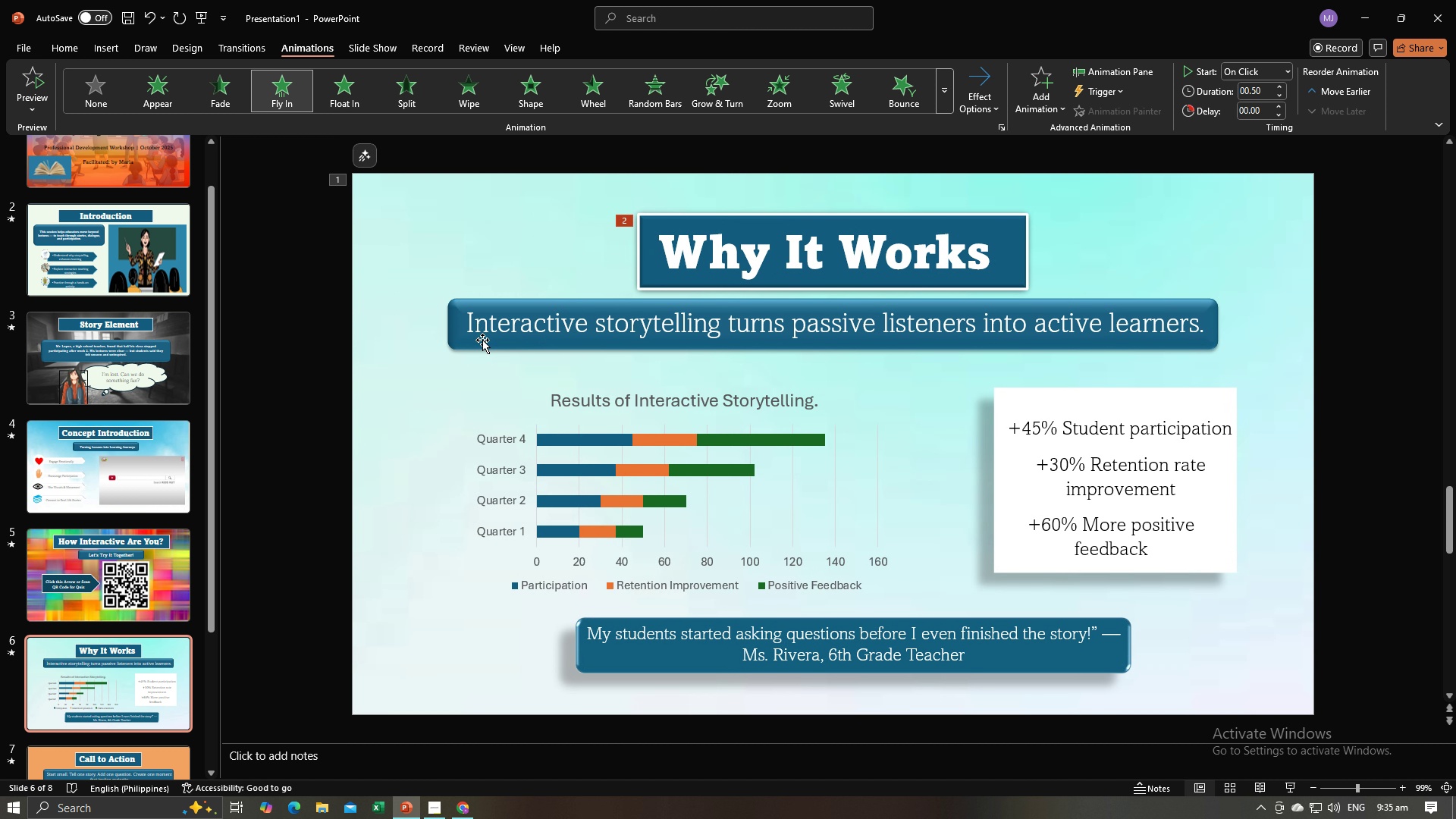 
double_click([473, 341])
 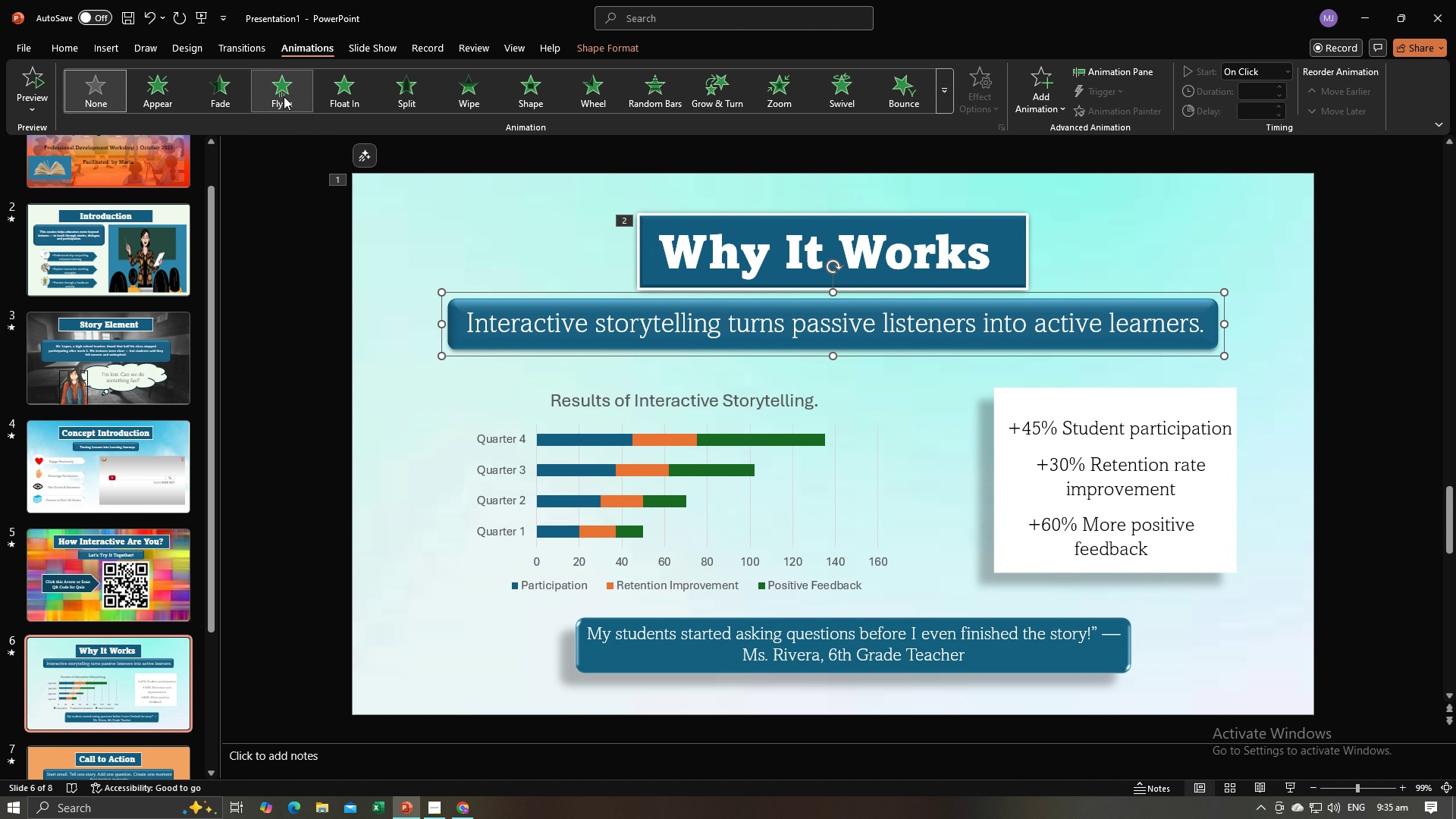 
left_click([284, 96])
 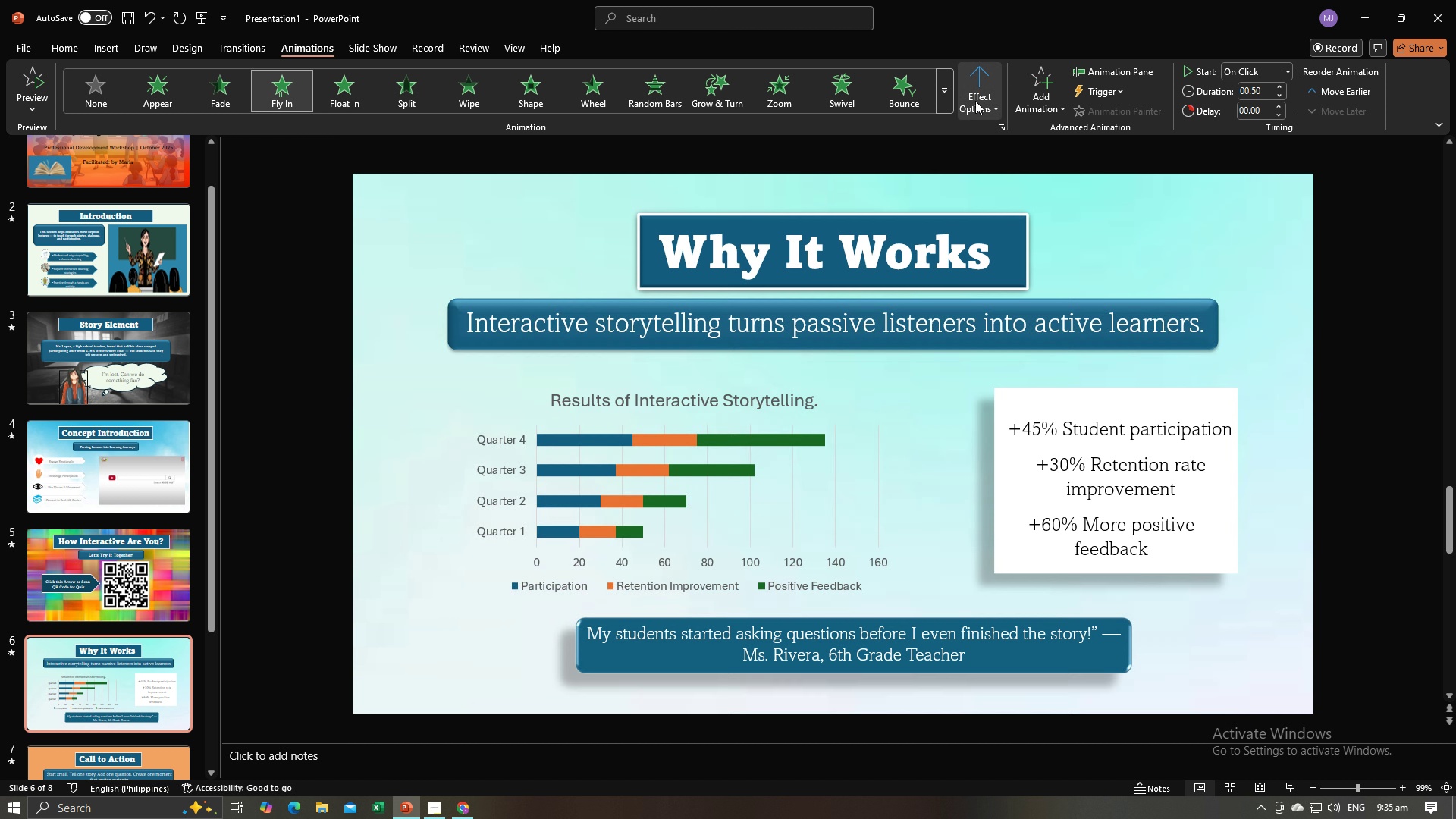 
left_click([975, 101])
 